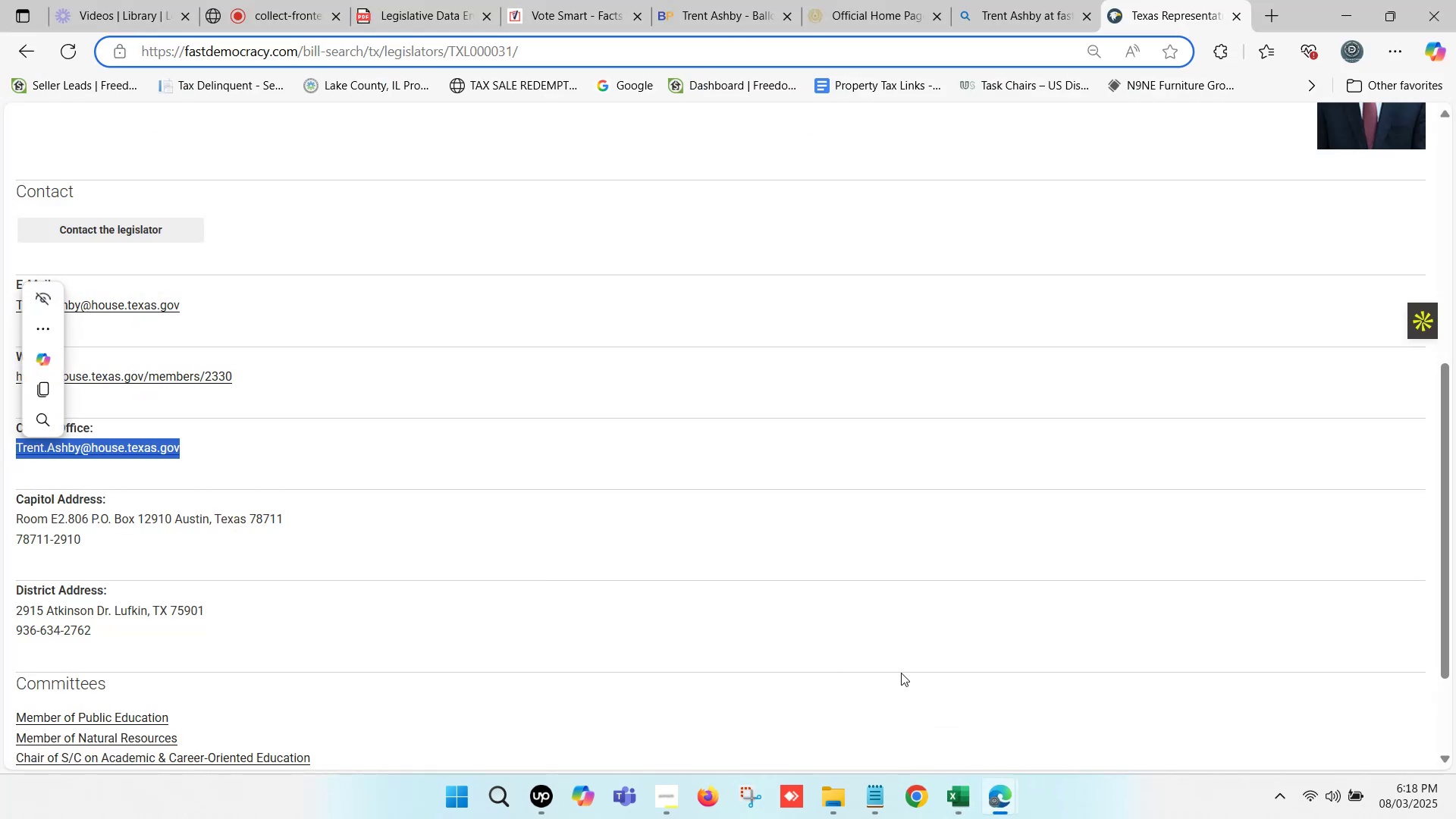 
key(Control+C)
 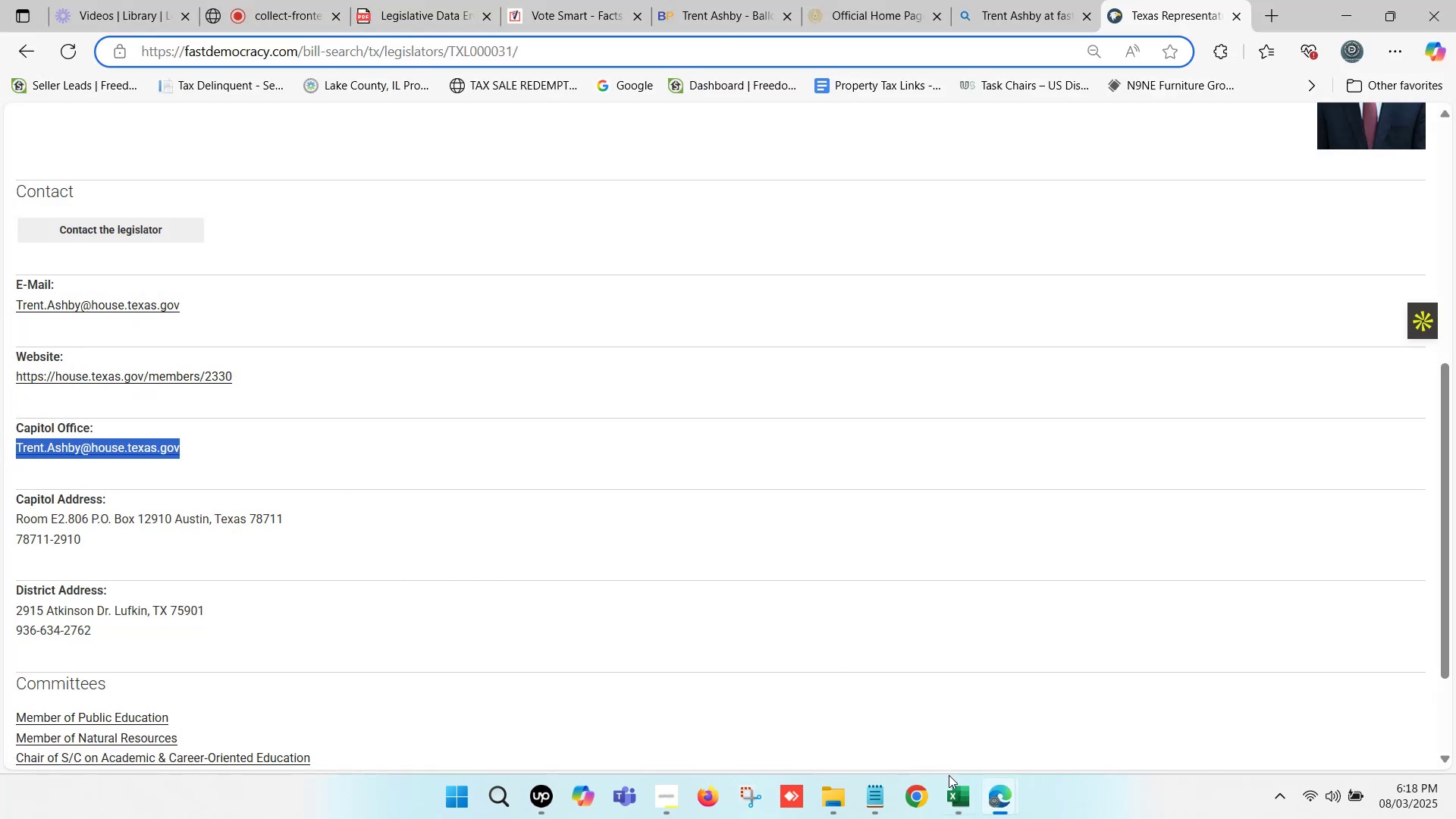 
left_click([956, 799])
 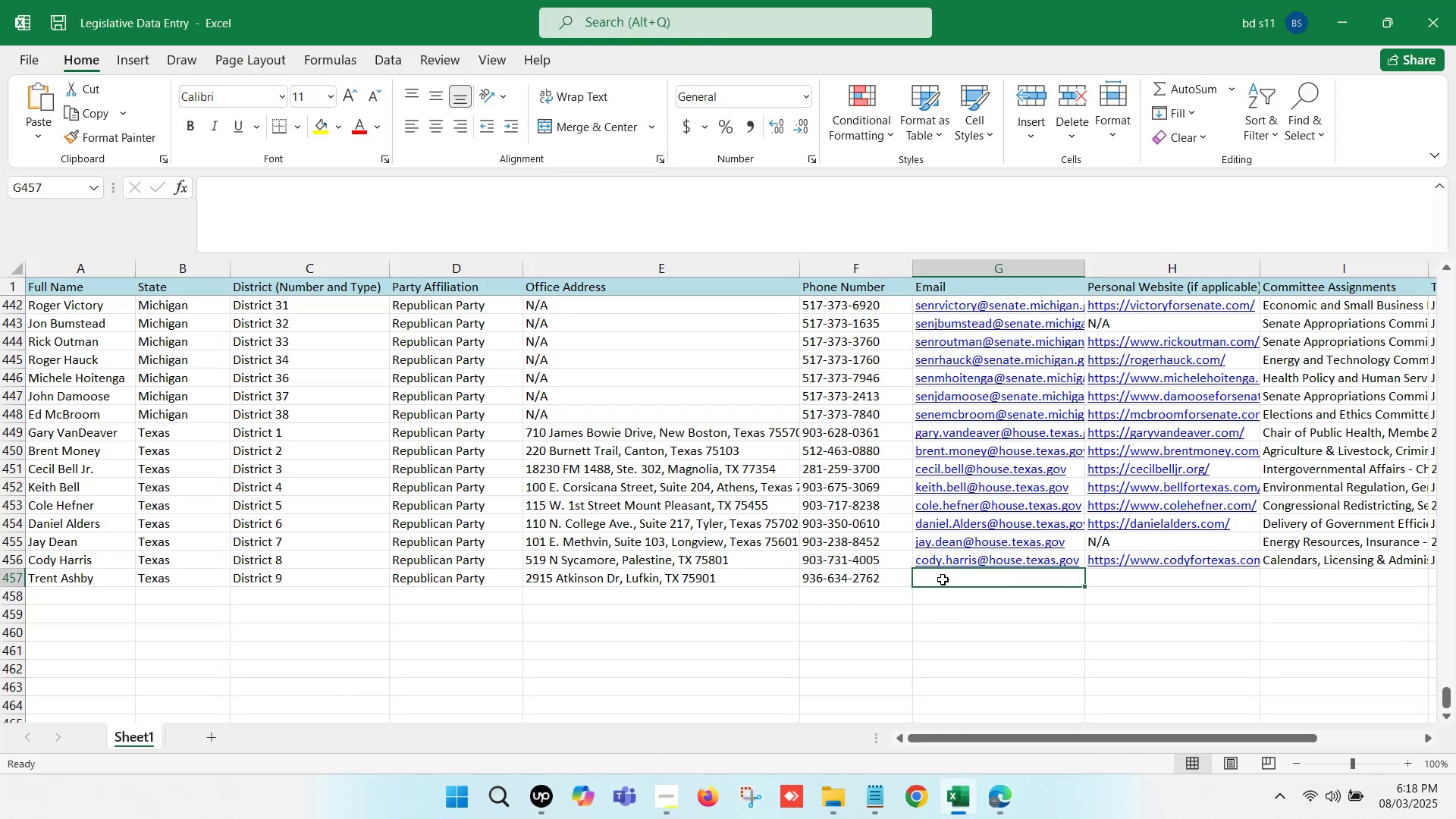 
double_click([943, 579])
 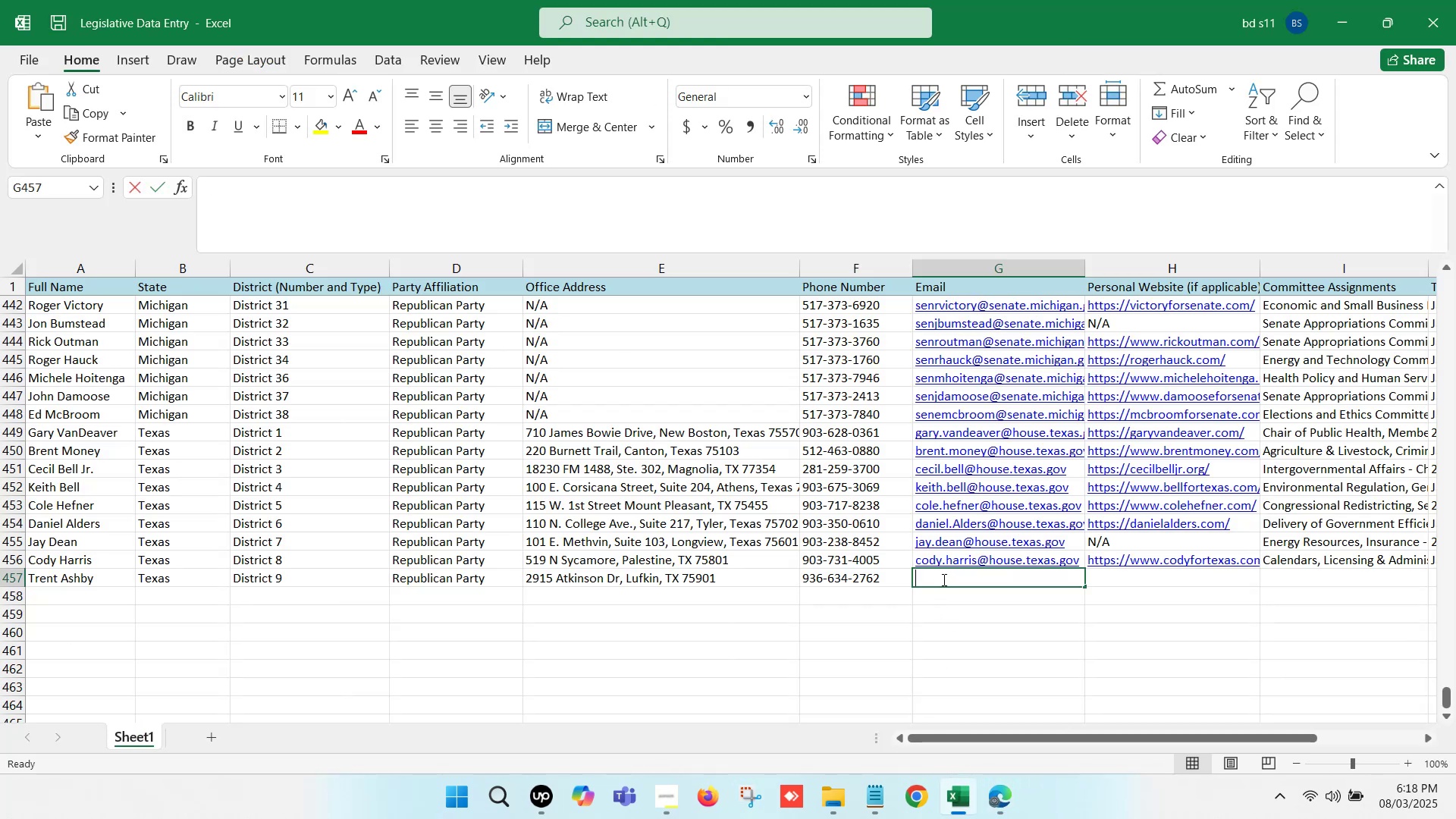 
key(Control+ControlLeft)
 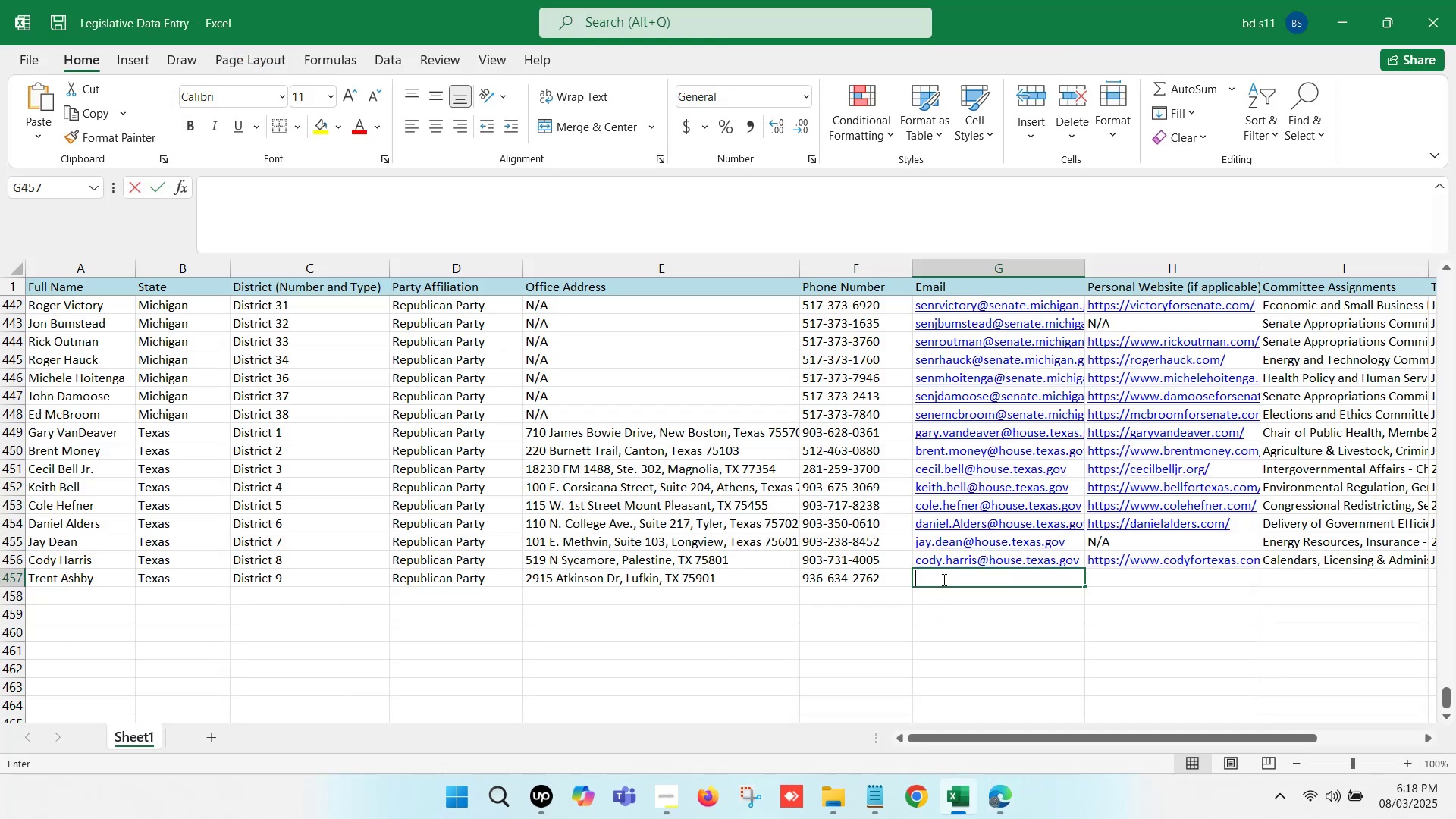 
key(Control+V)
 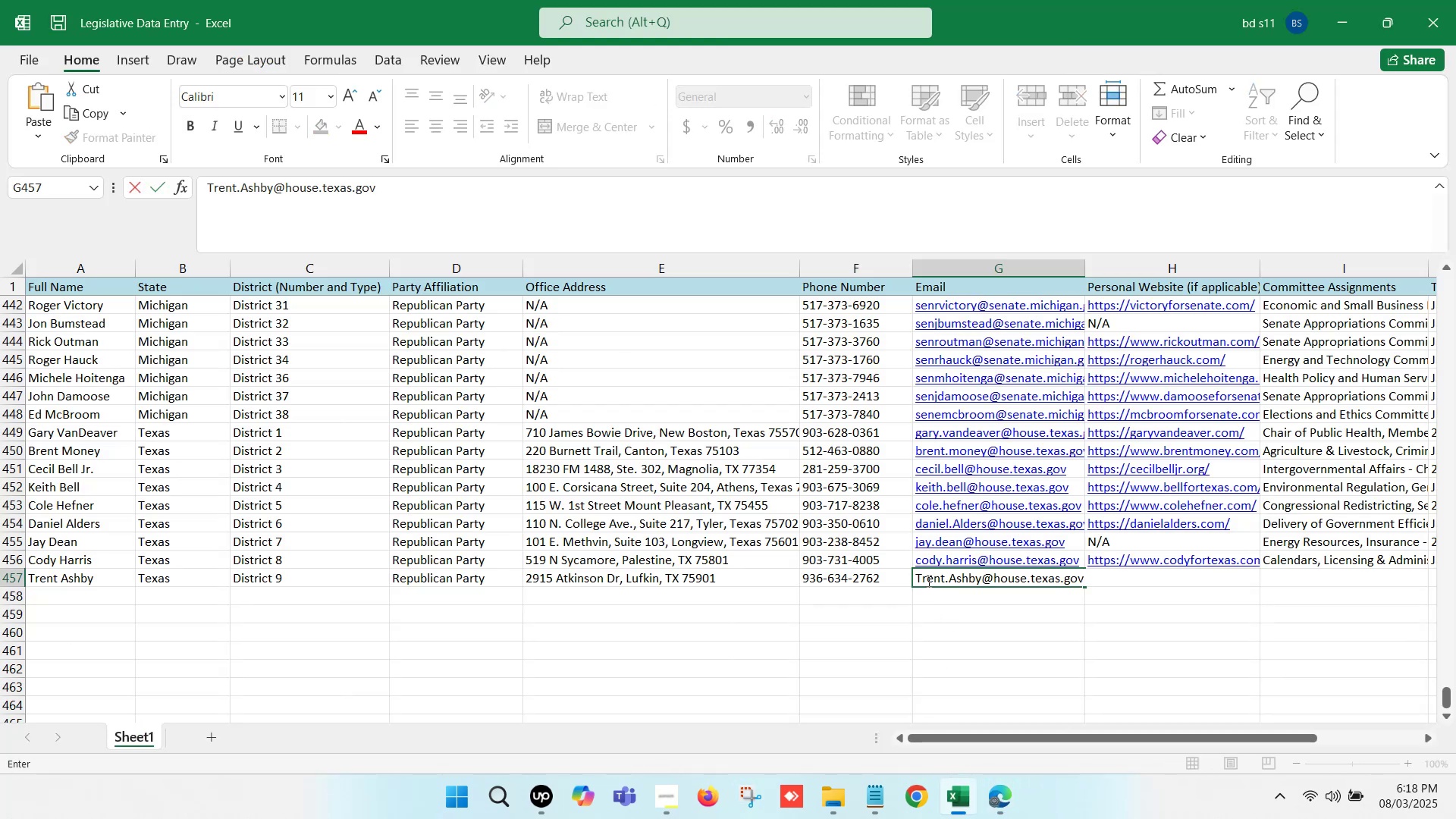 
left_click([927, 581])
 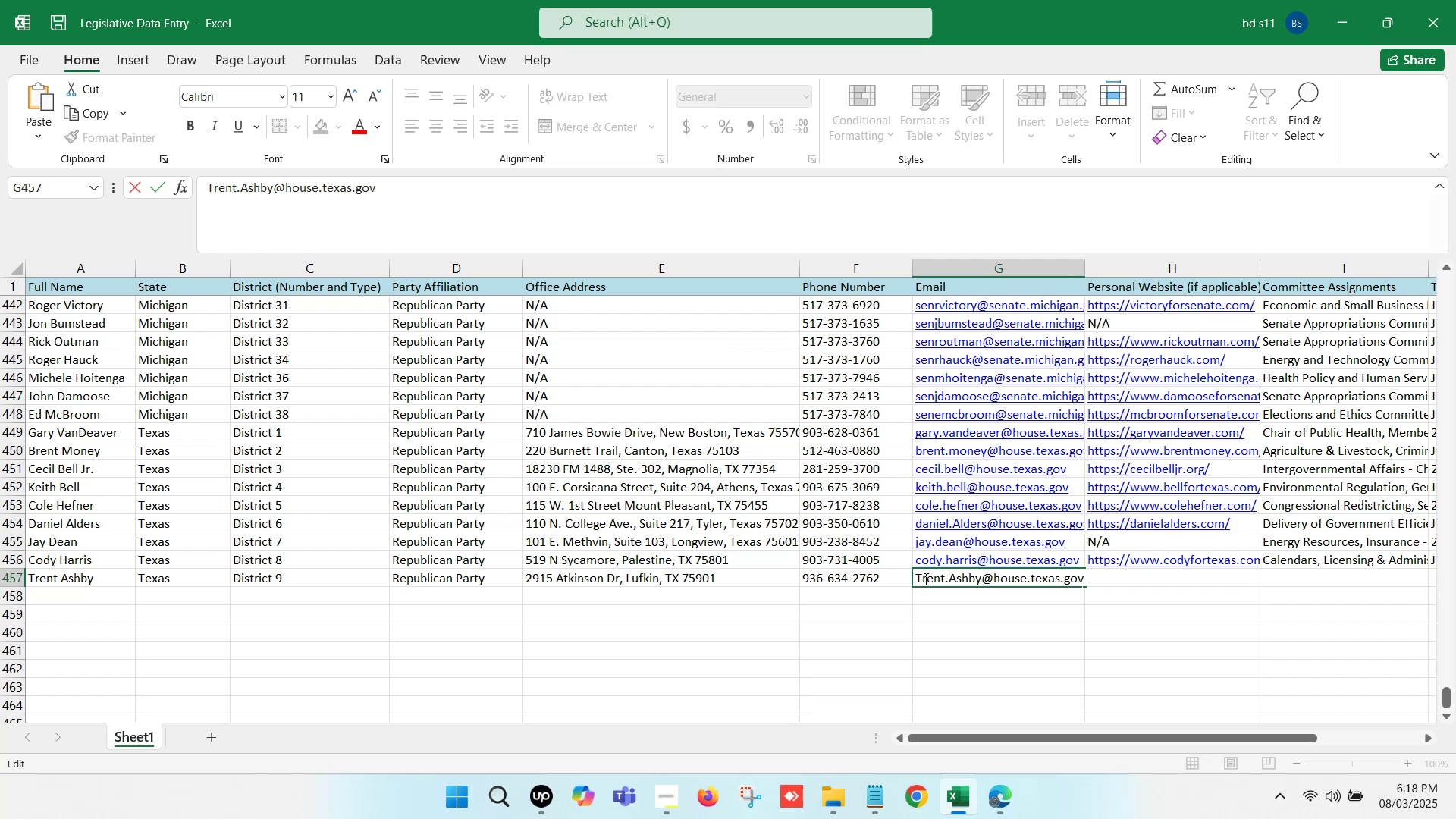 
left_click([924, 578])
 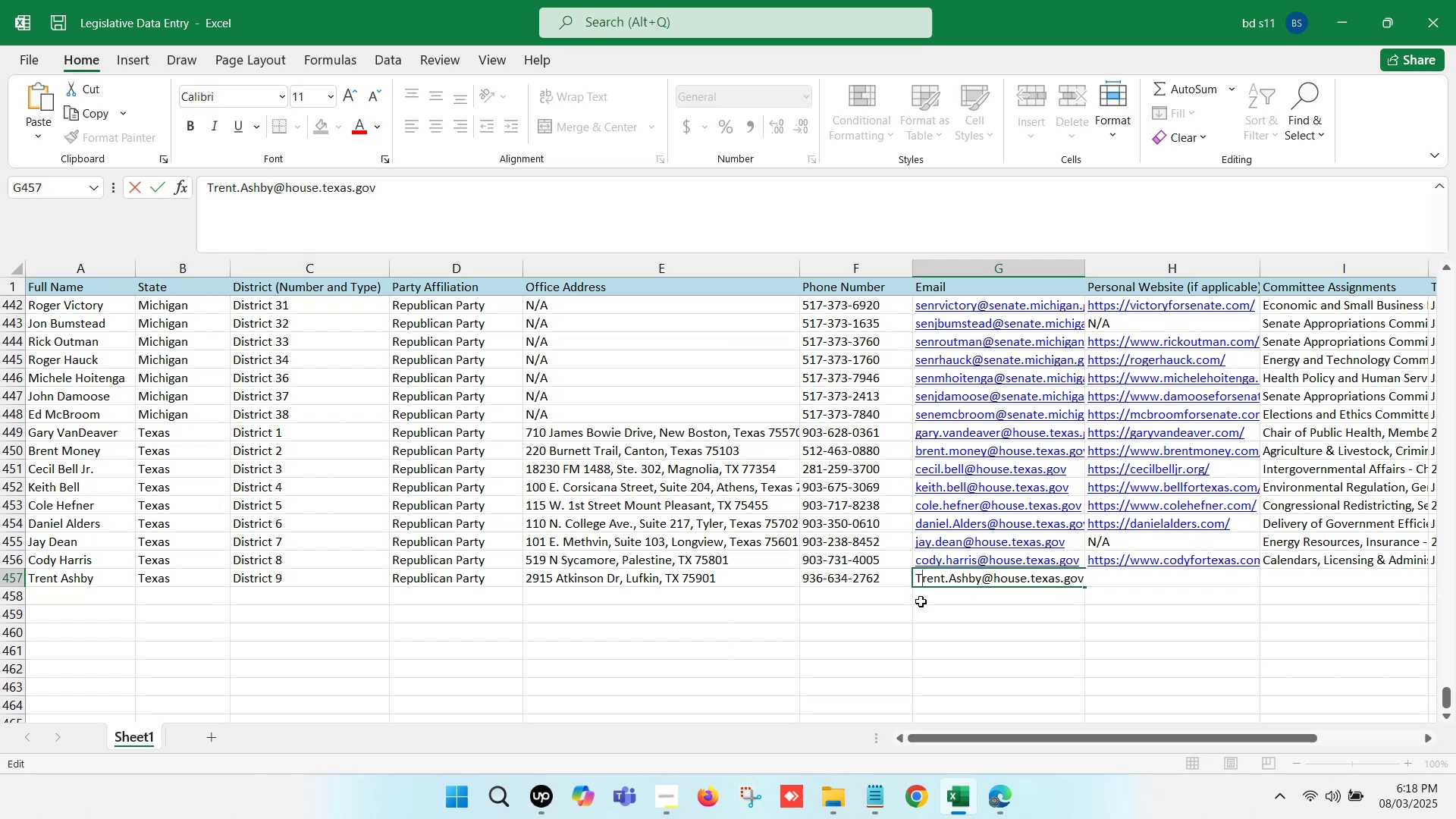 
key(Backspace)
 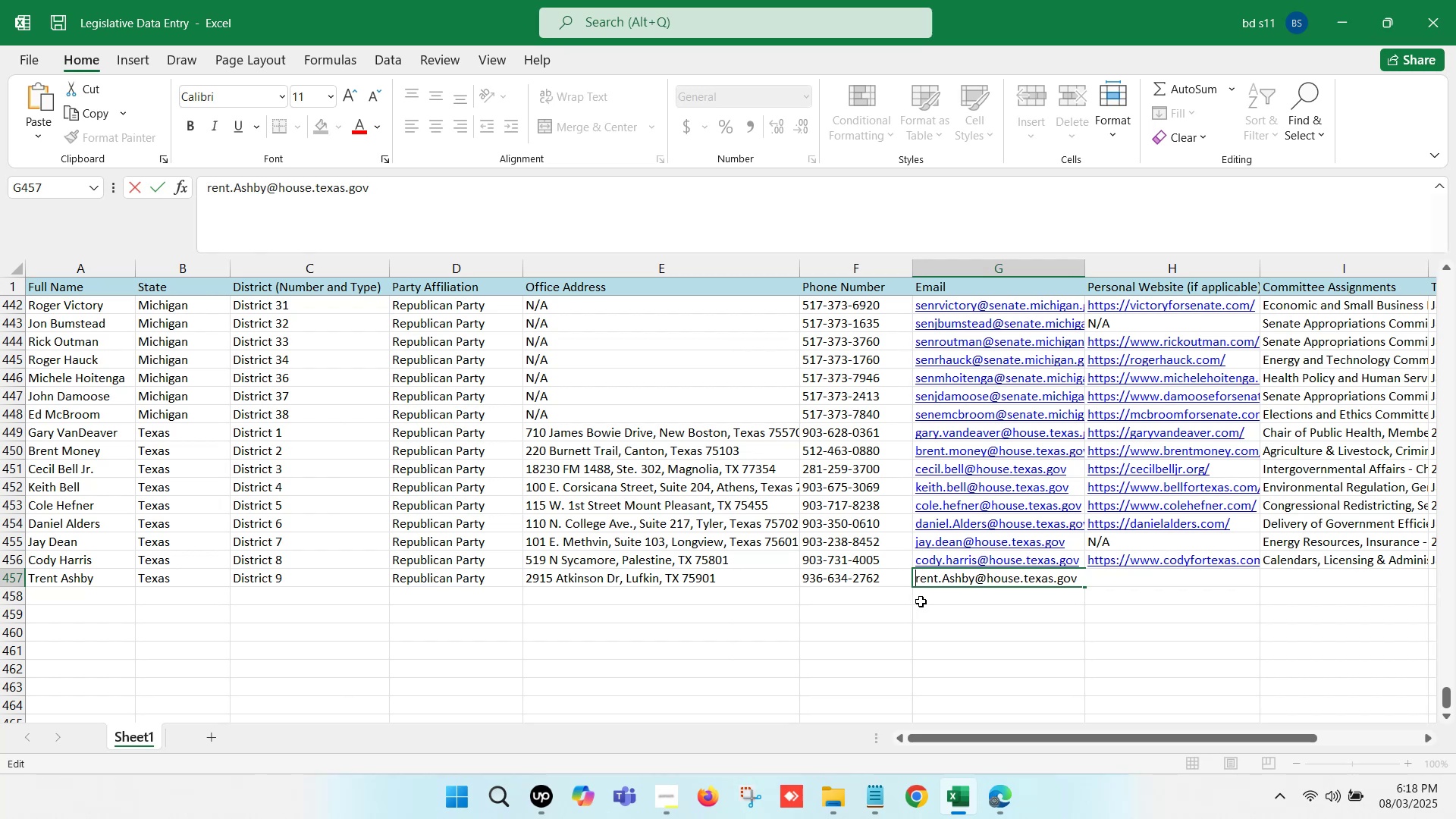 
key(T)
 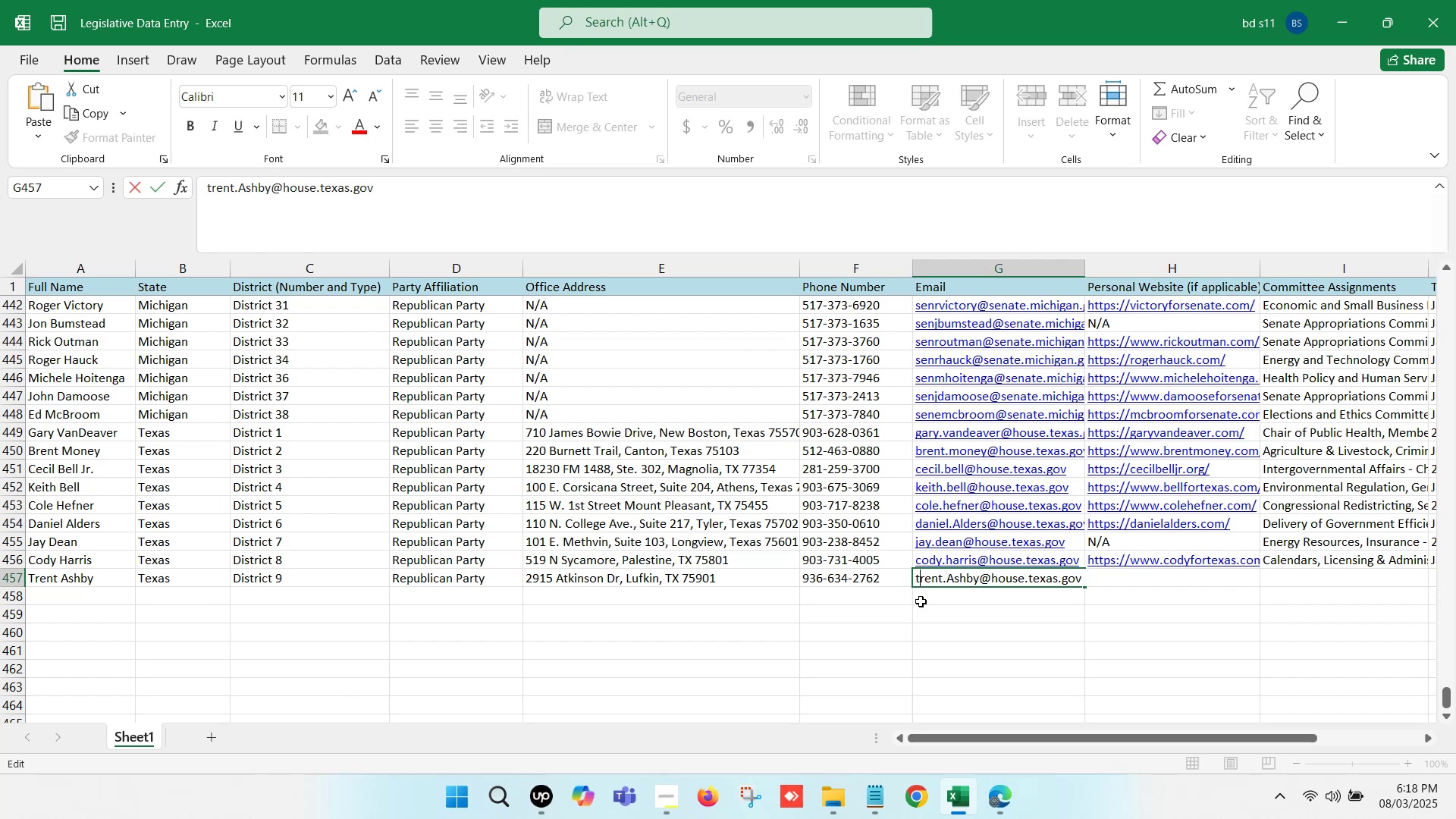 
key(ArrowRight)
 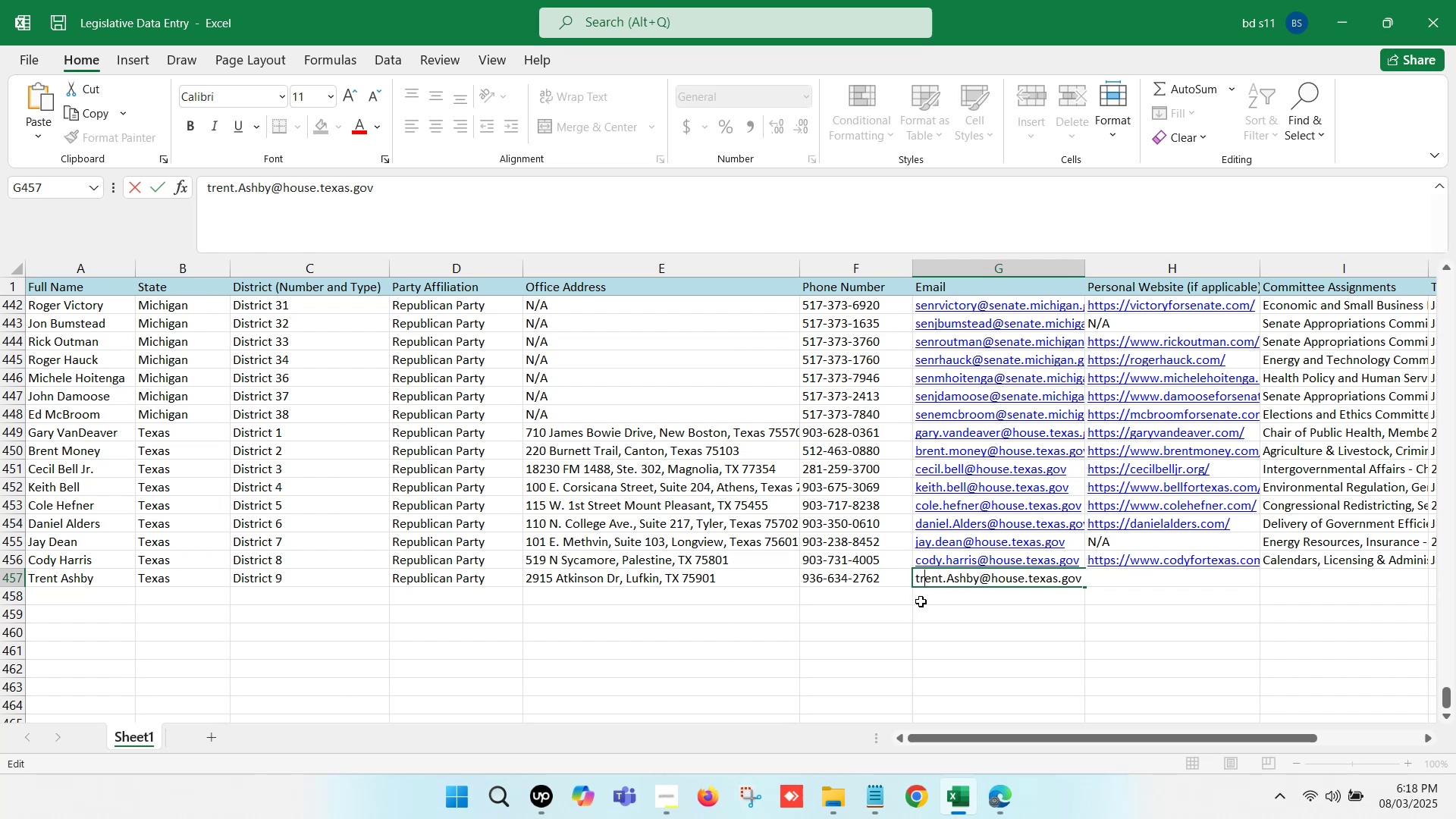 
key(ArrowRight)
 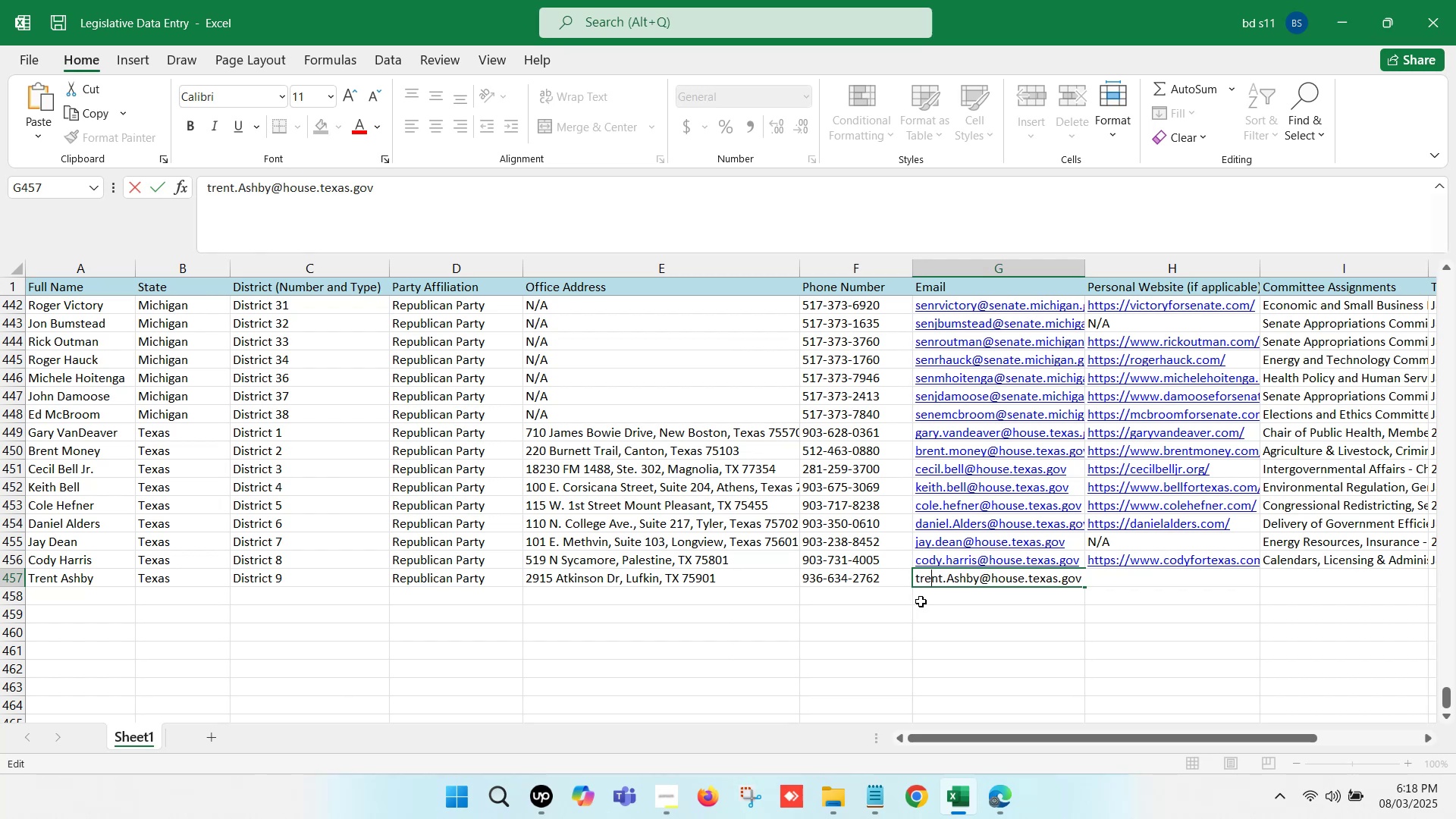 
key(ArrowRight)
 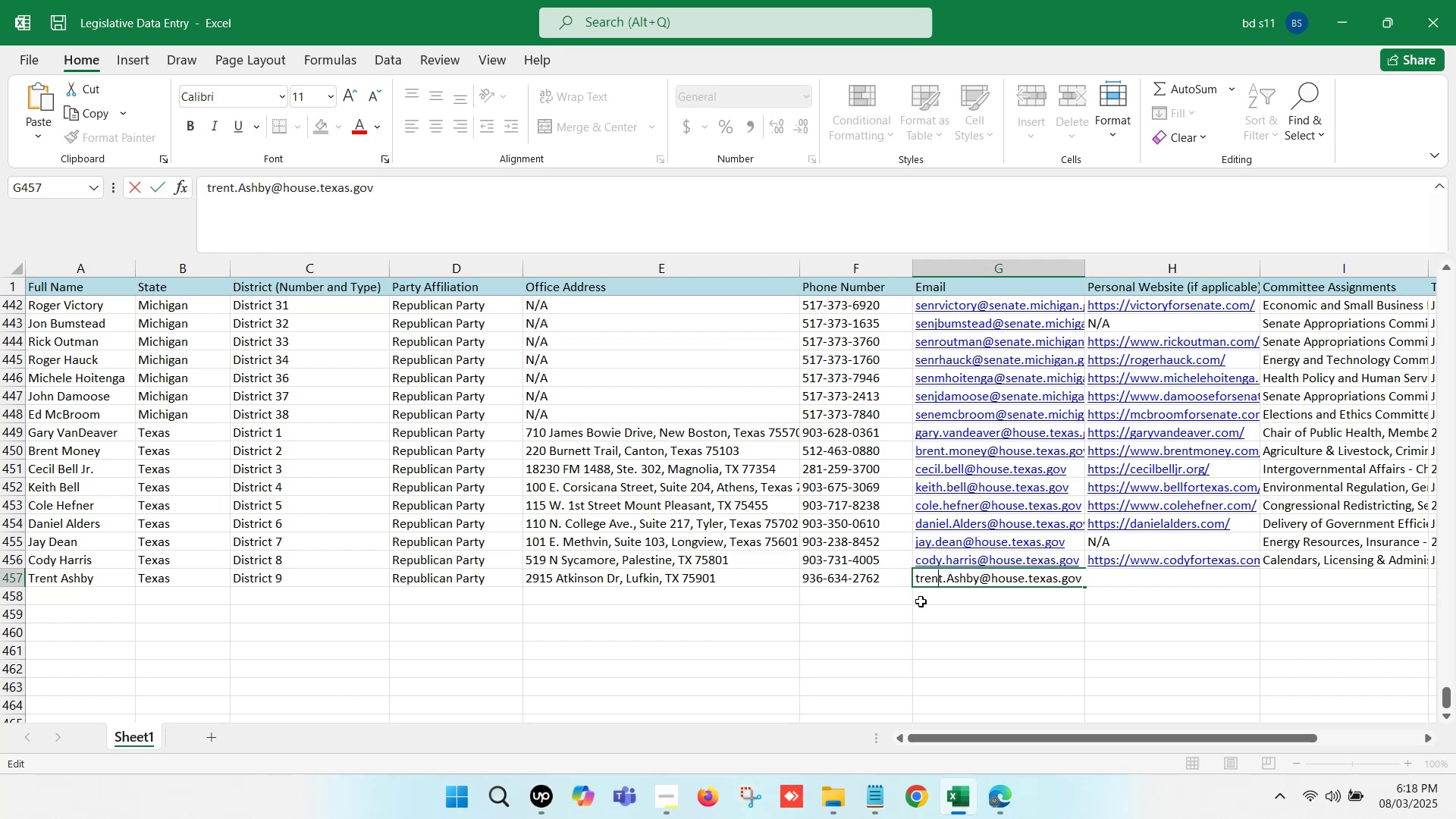 
key(ArrowRight)
 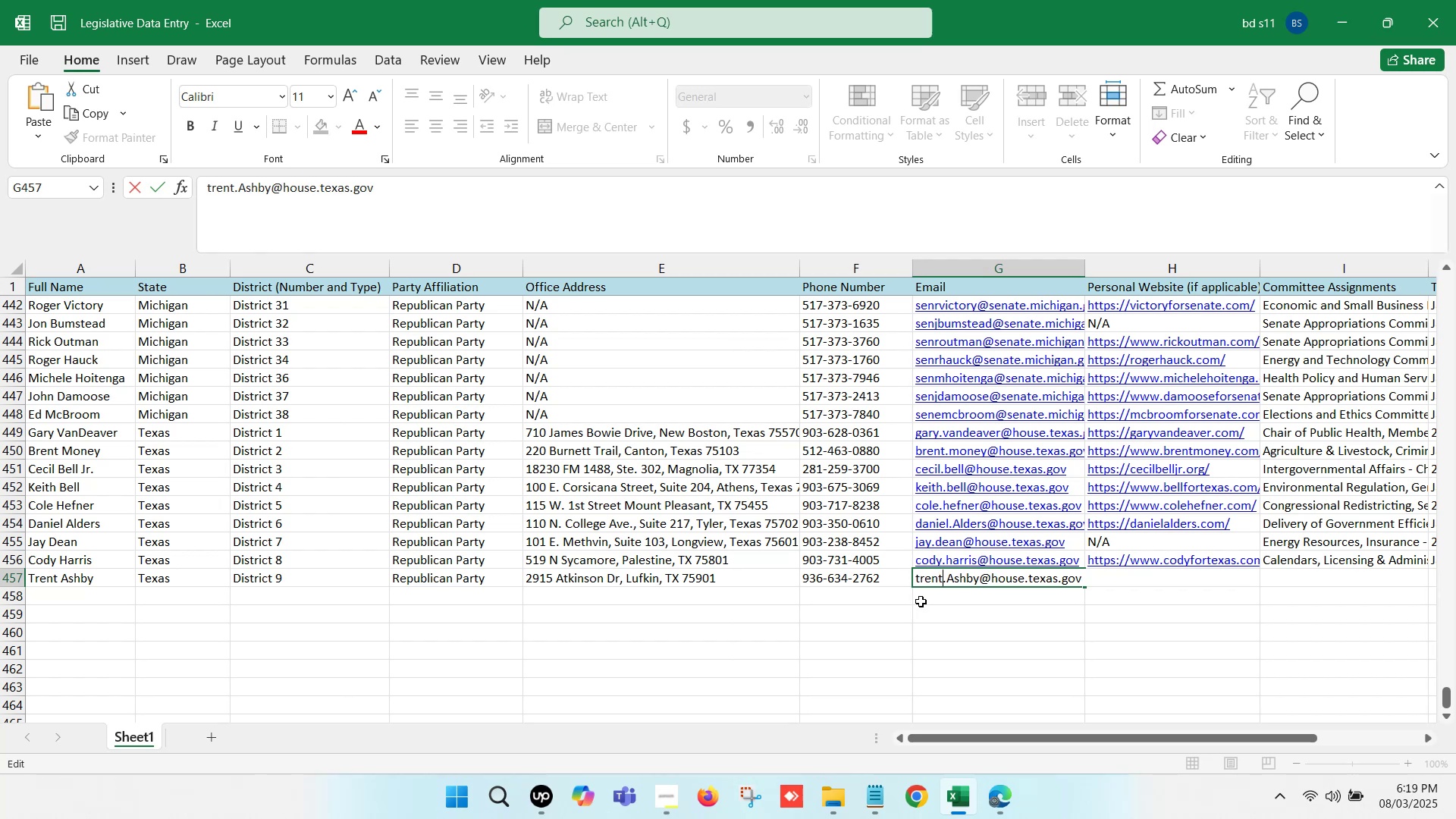 
key(ArrowRight)
 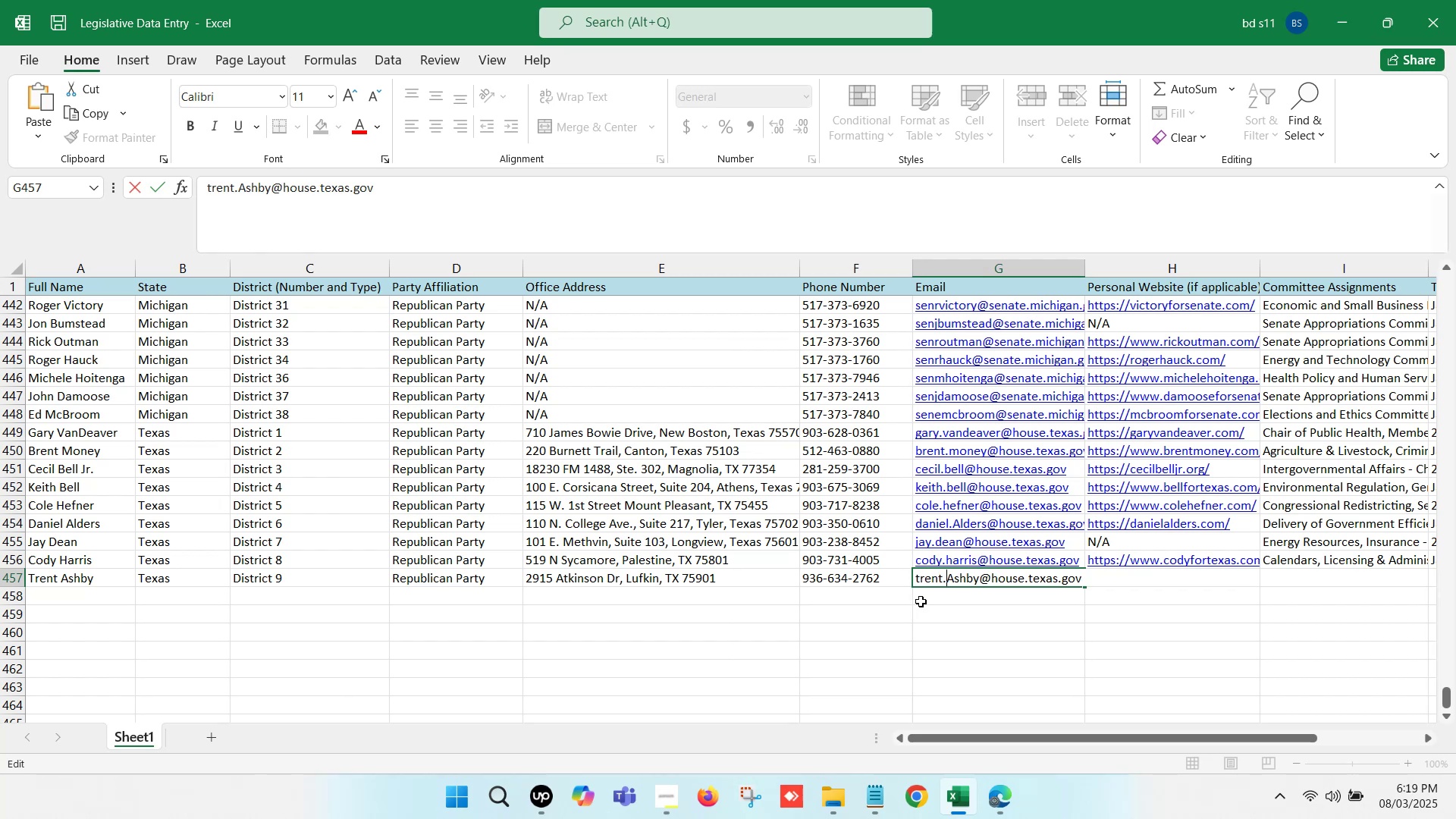 
key(ArrowRight)
 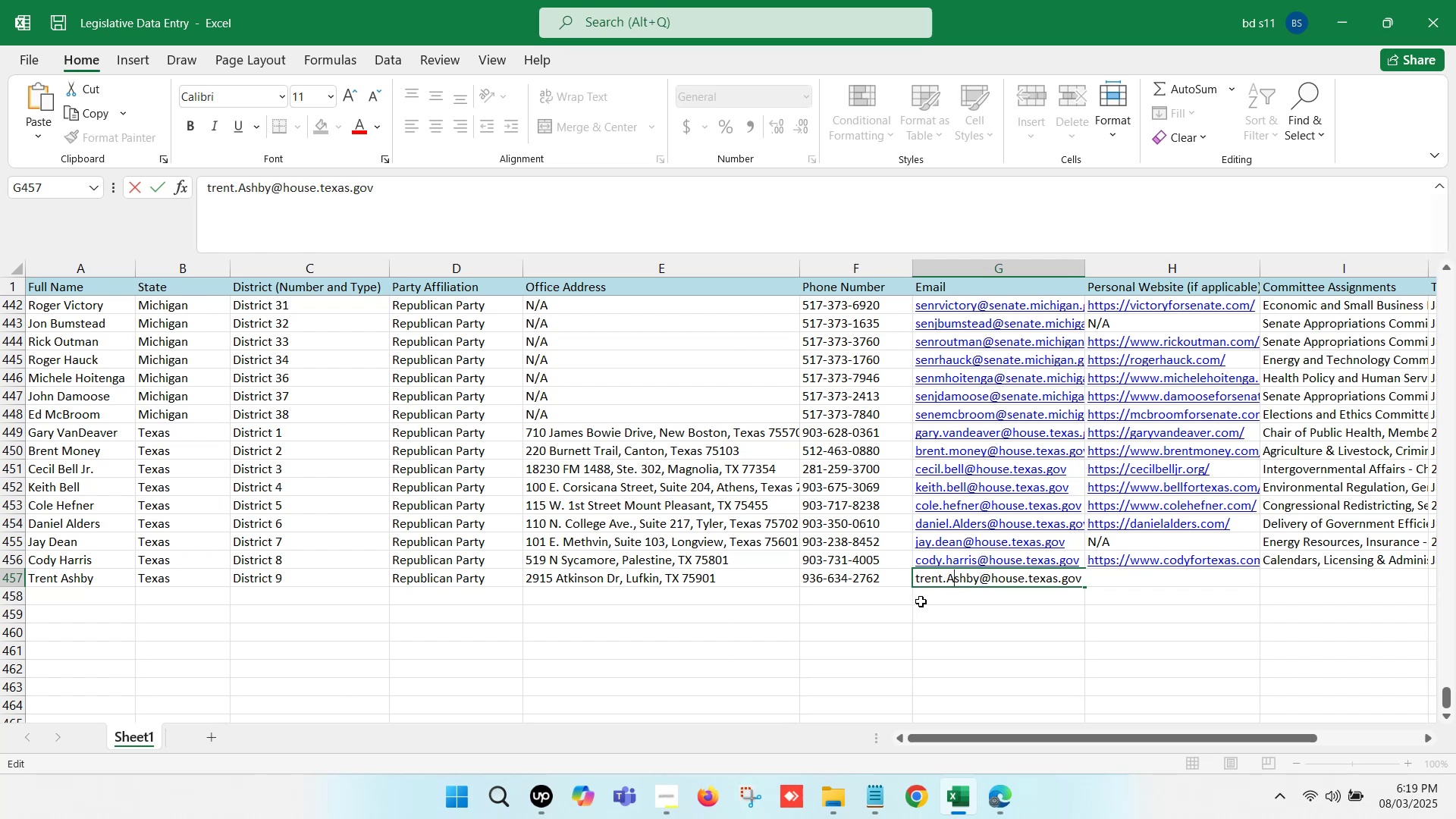 
key(Backspace)
 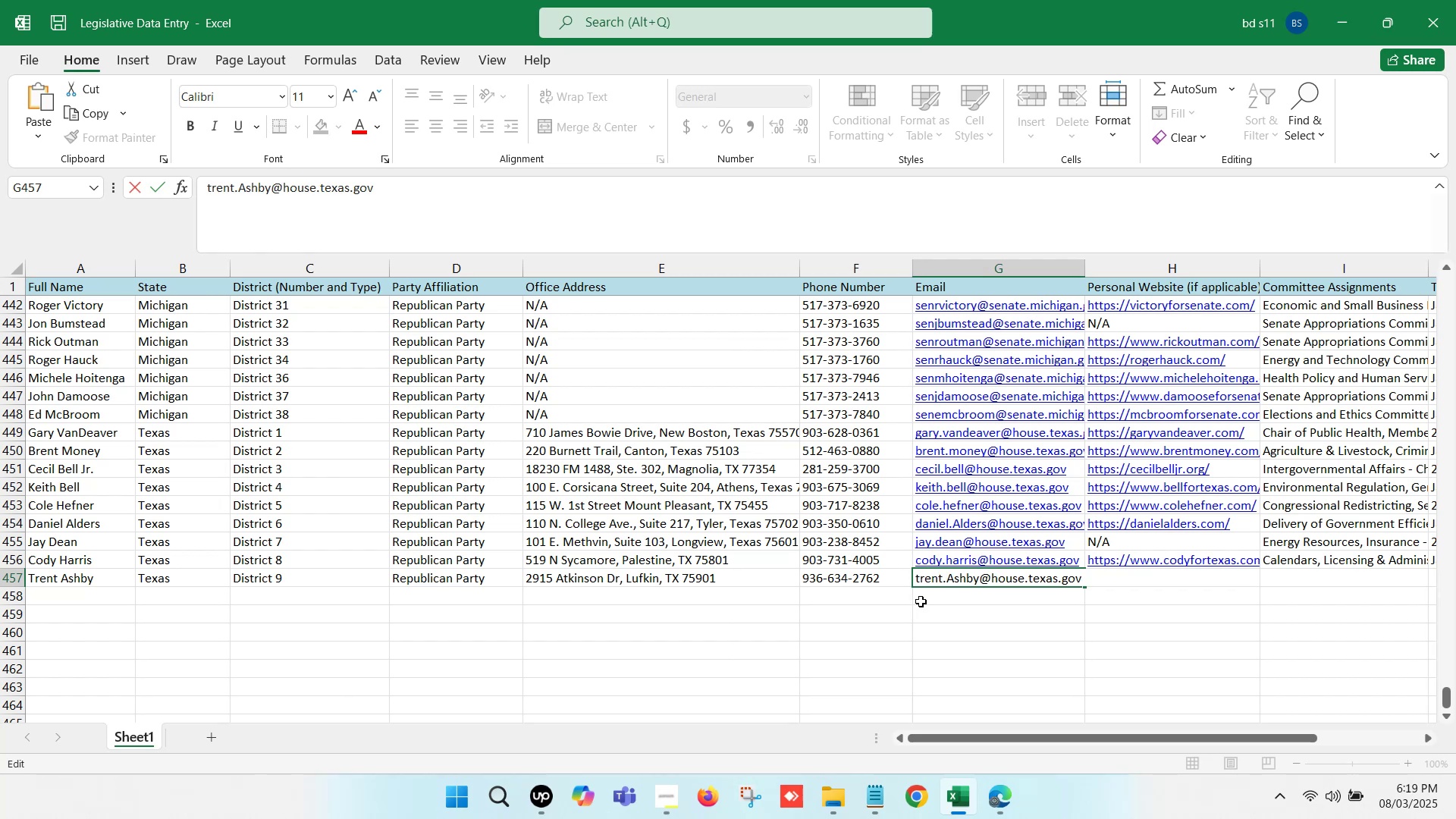 
key(A)
 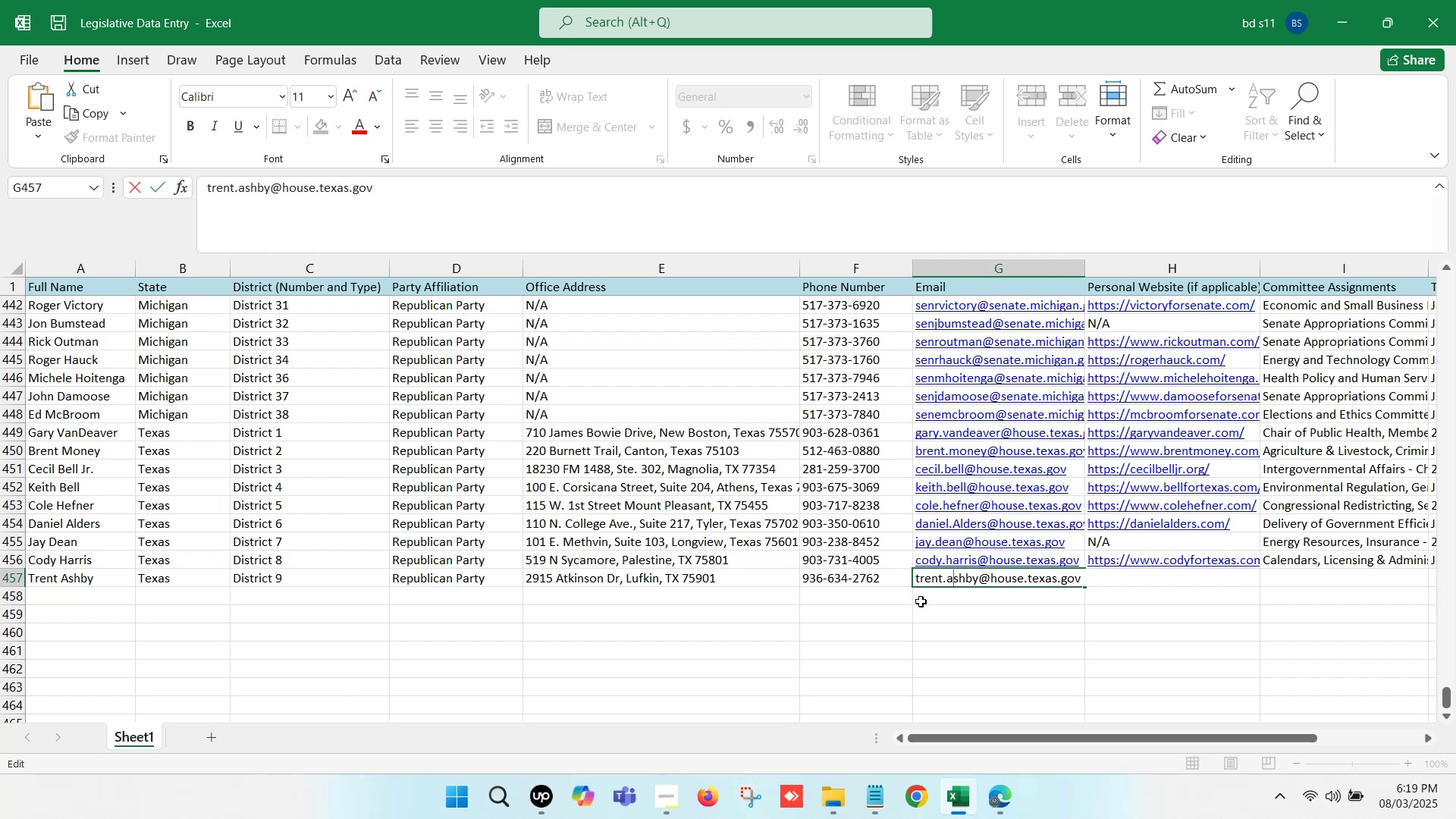 
left_click([921, 601])
 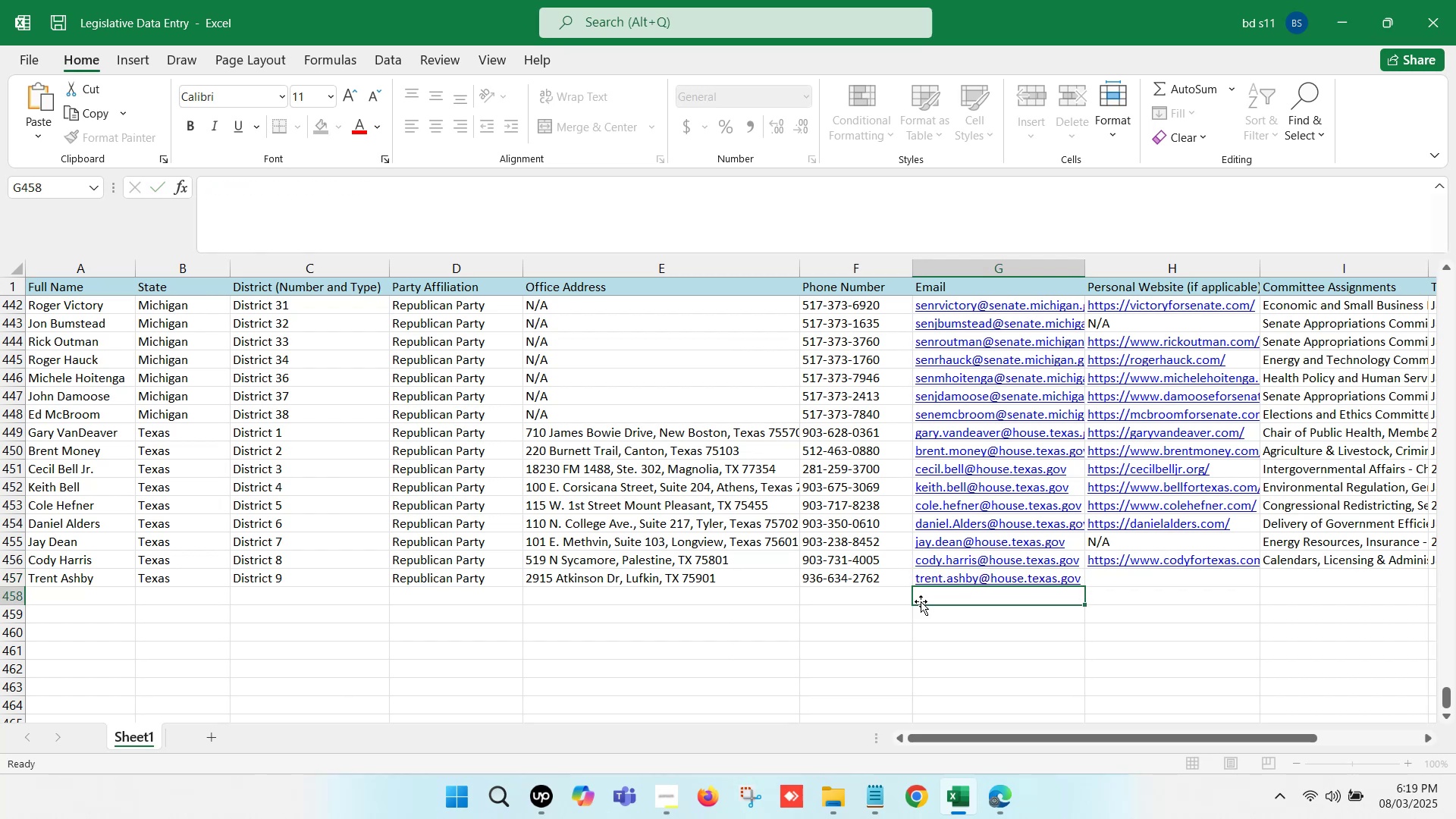 
key(ArrowDown)
 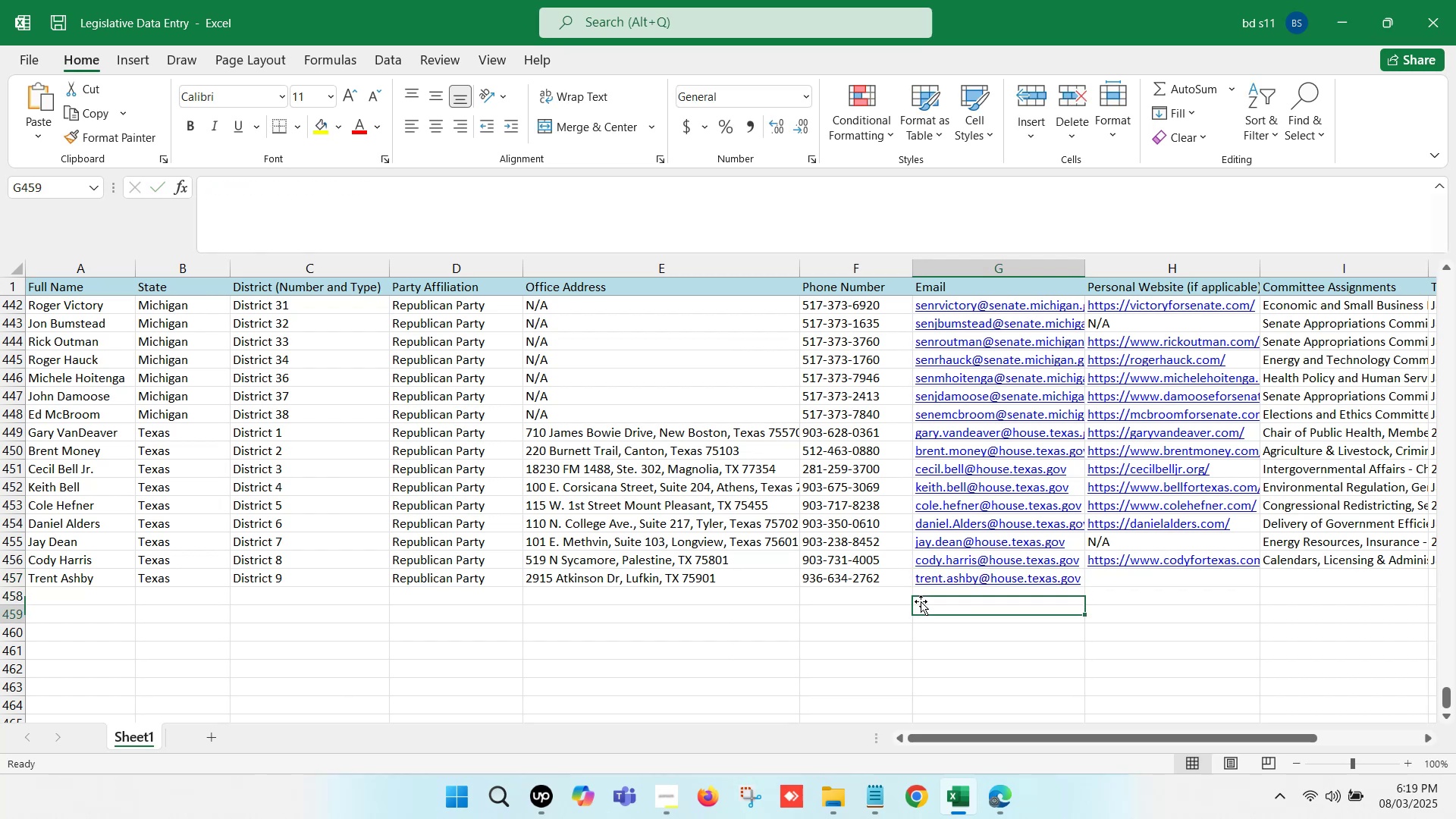 
key(ArrowDown)
 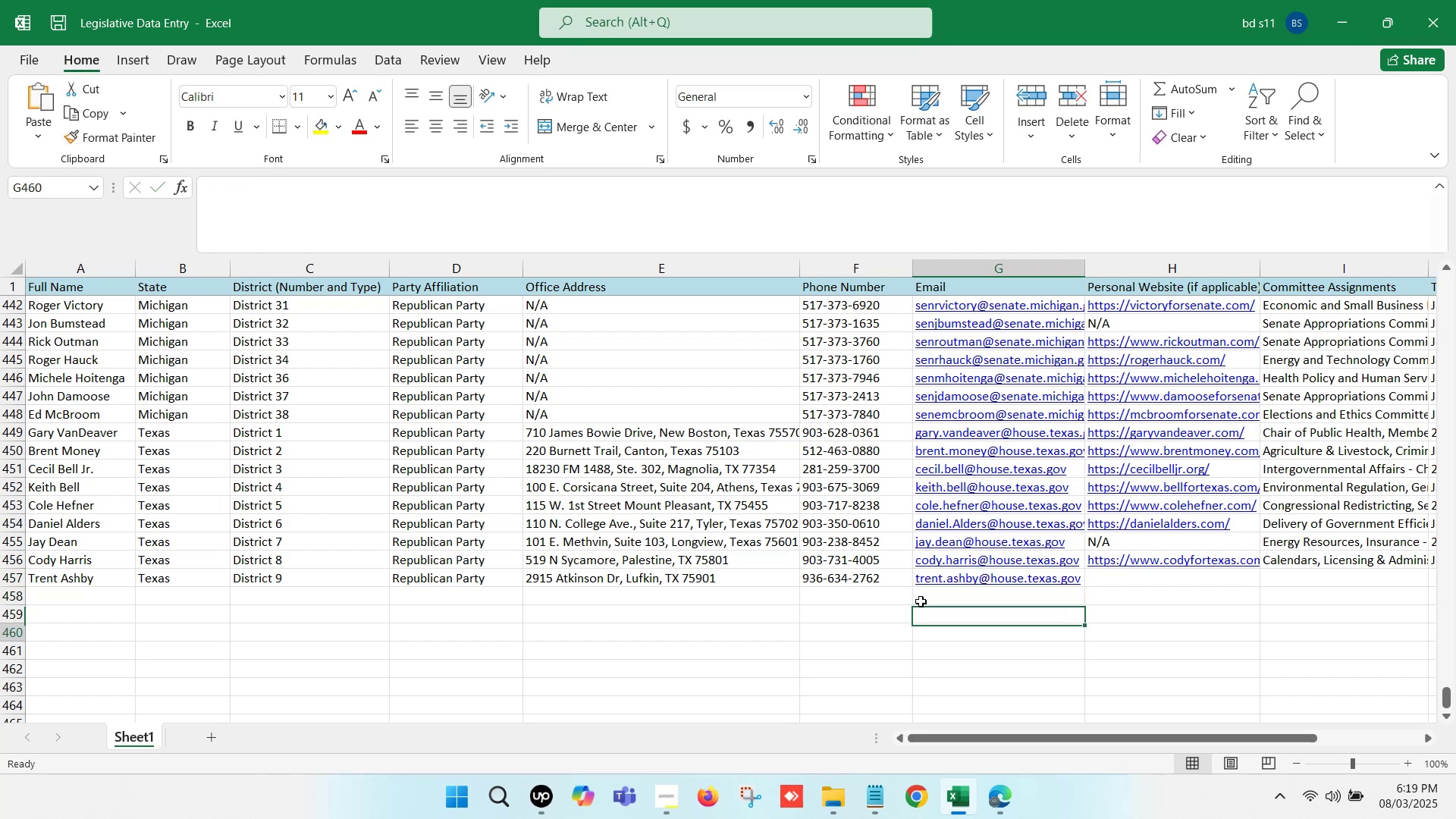 
key(ArrowDown)
 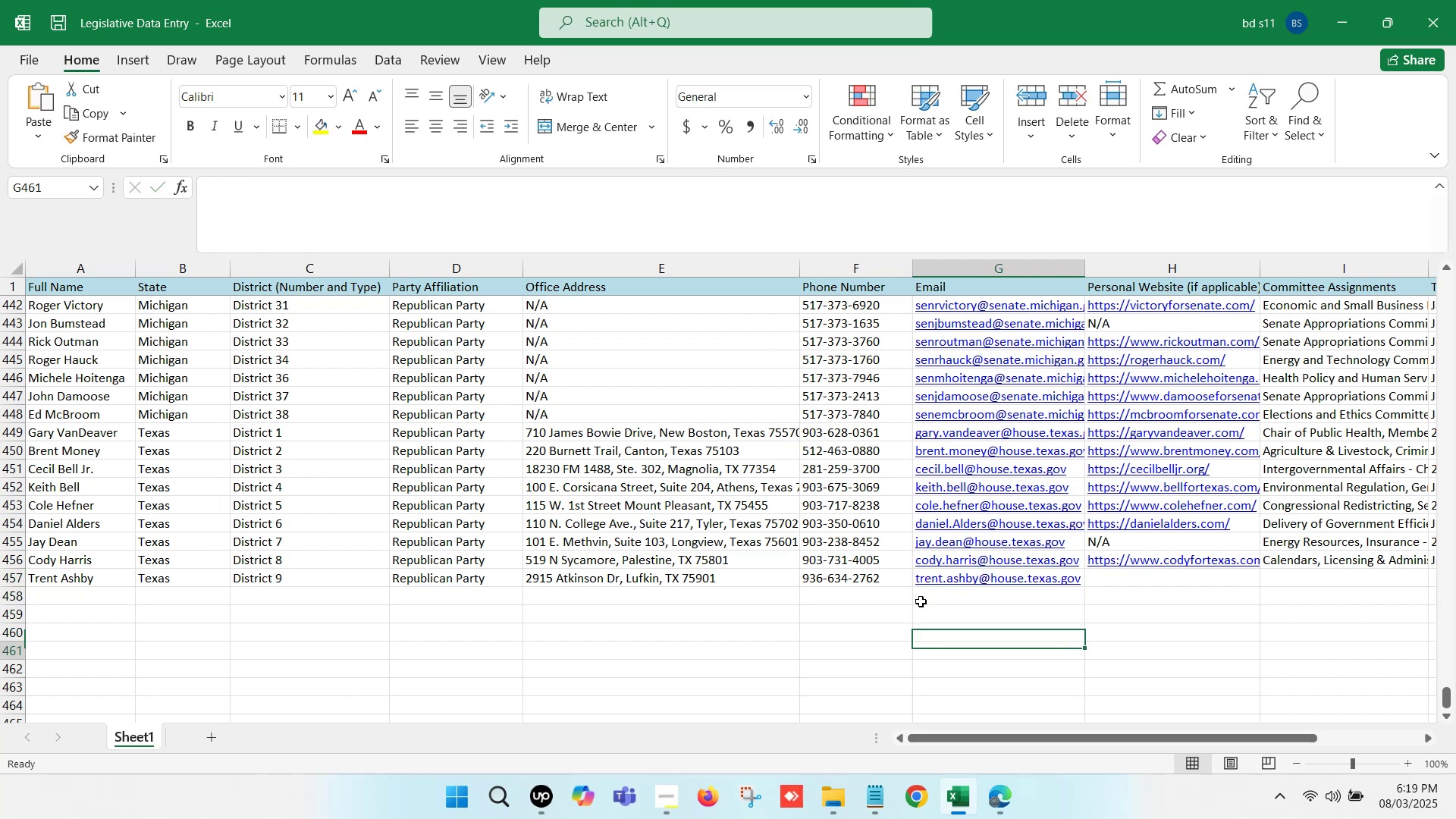 
key(ArrowRight)
 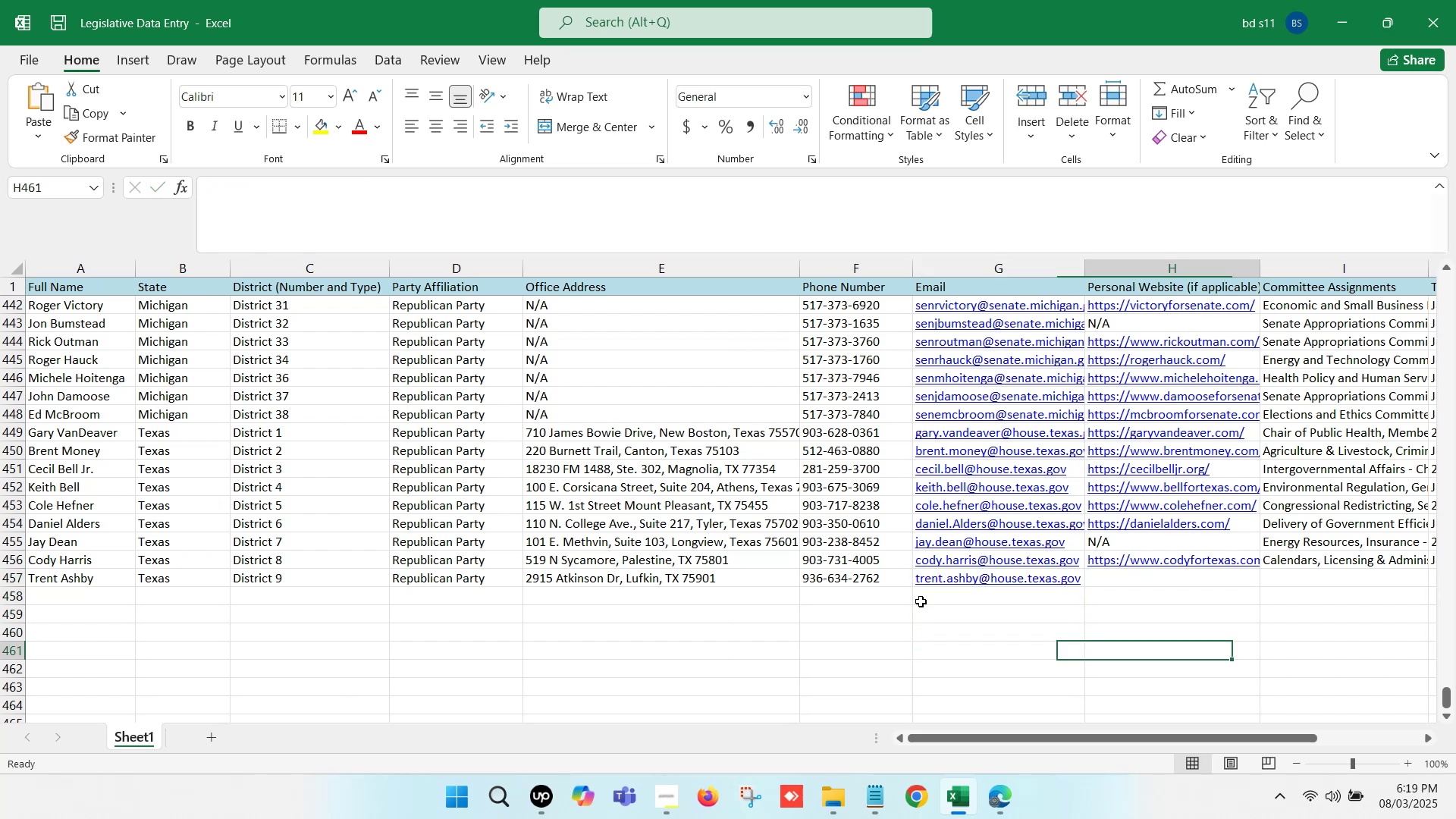 
key(ArrowRight)
 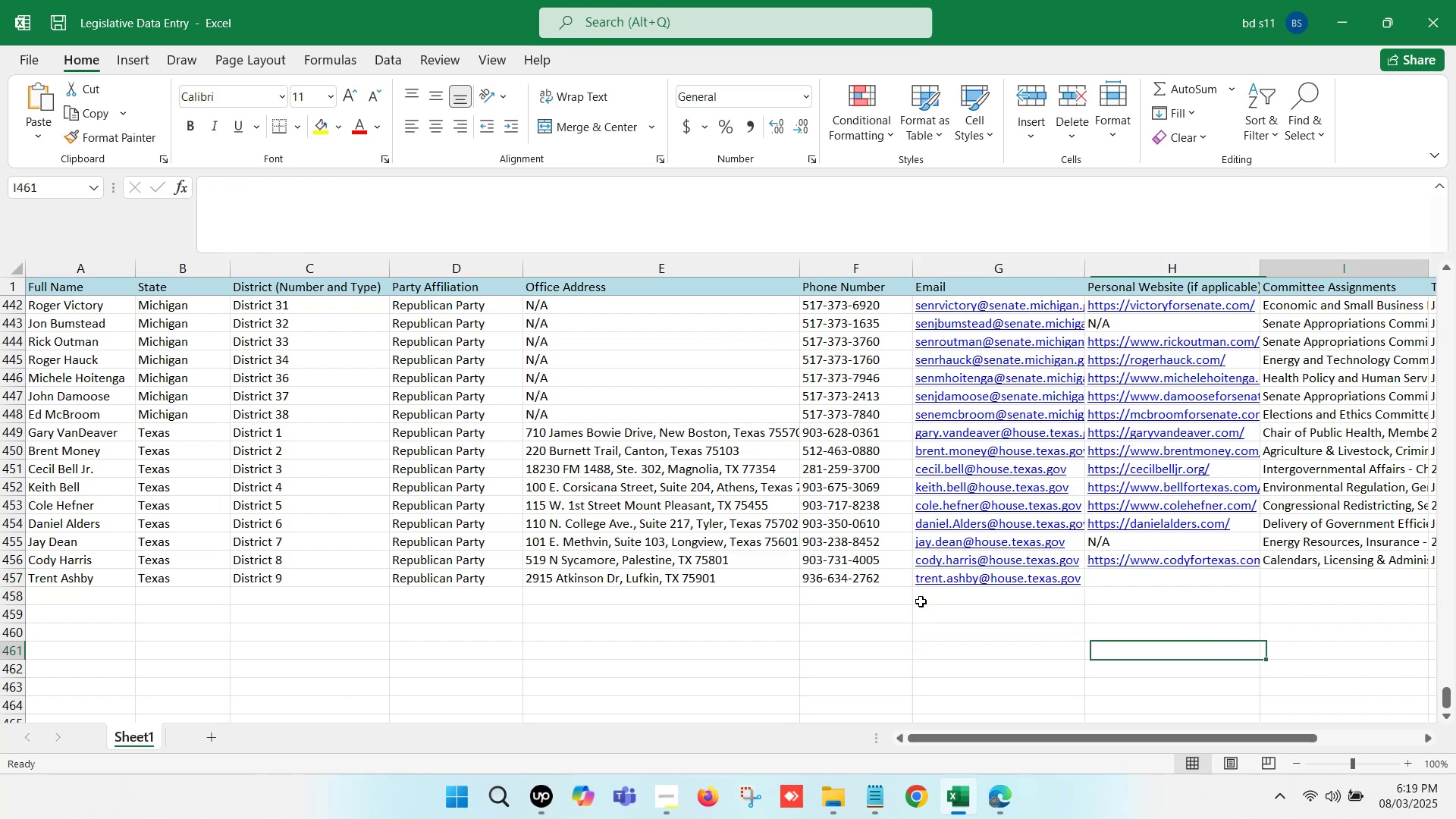 
key(ArrowRight)
 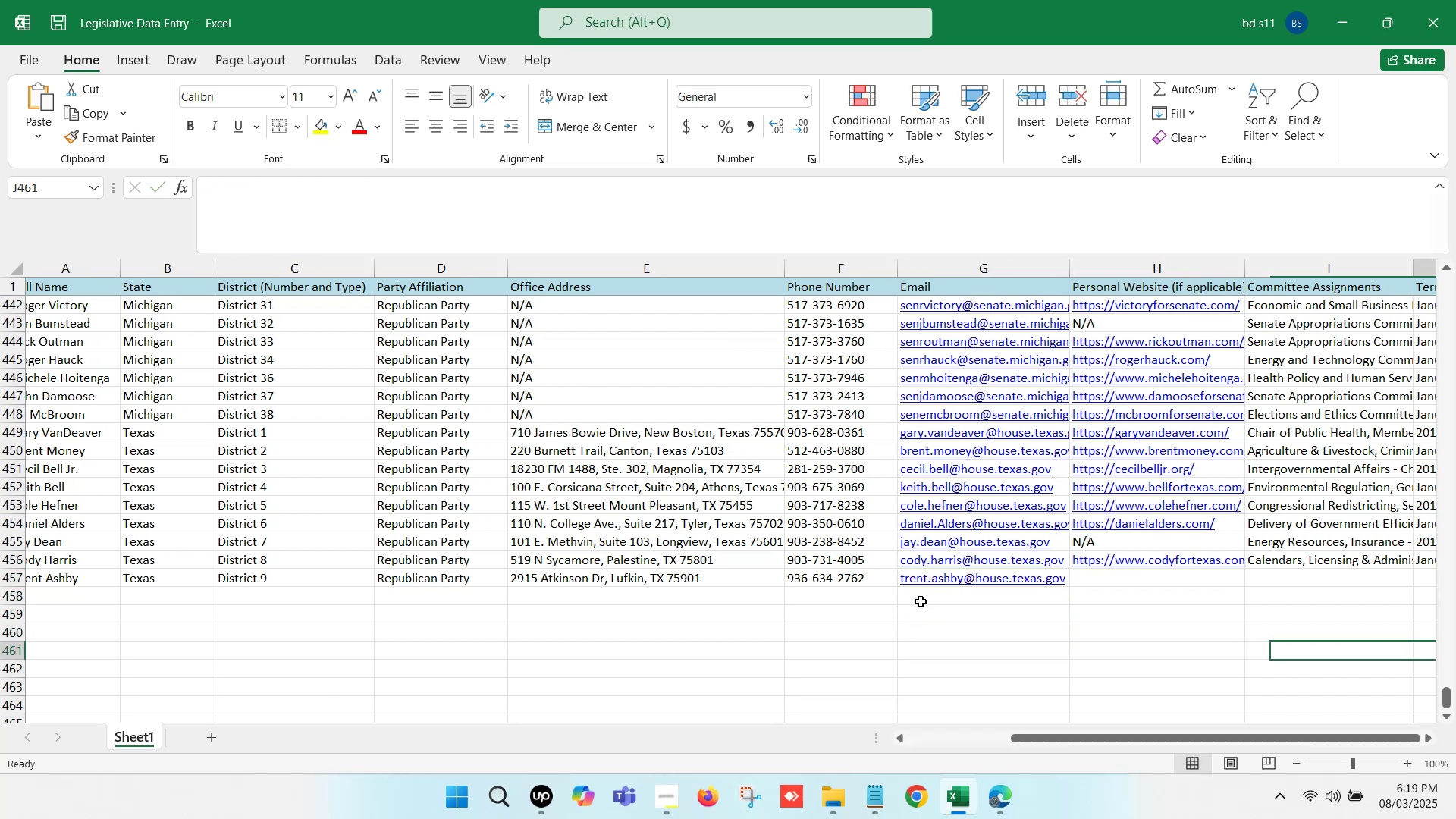 
key(ArrowRight)
 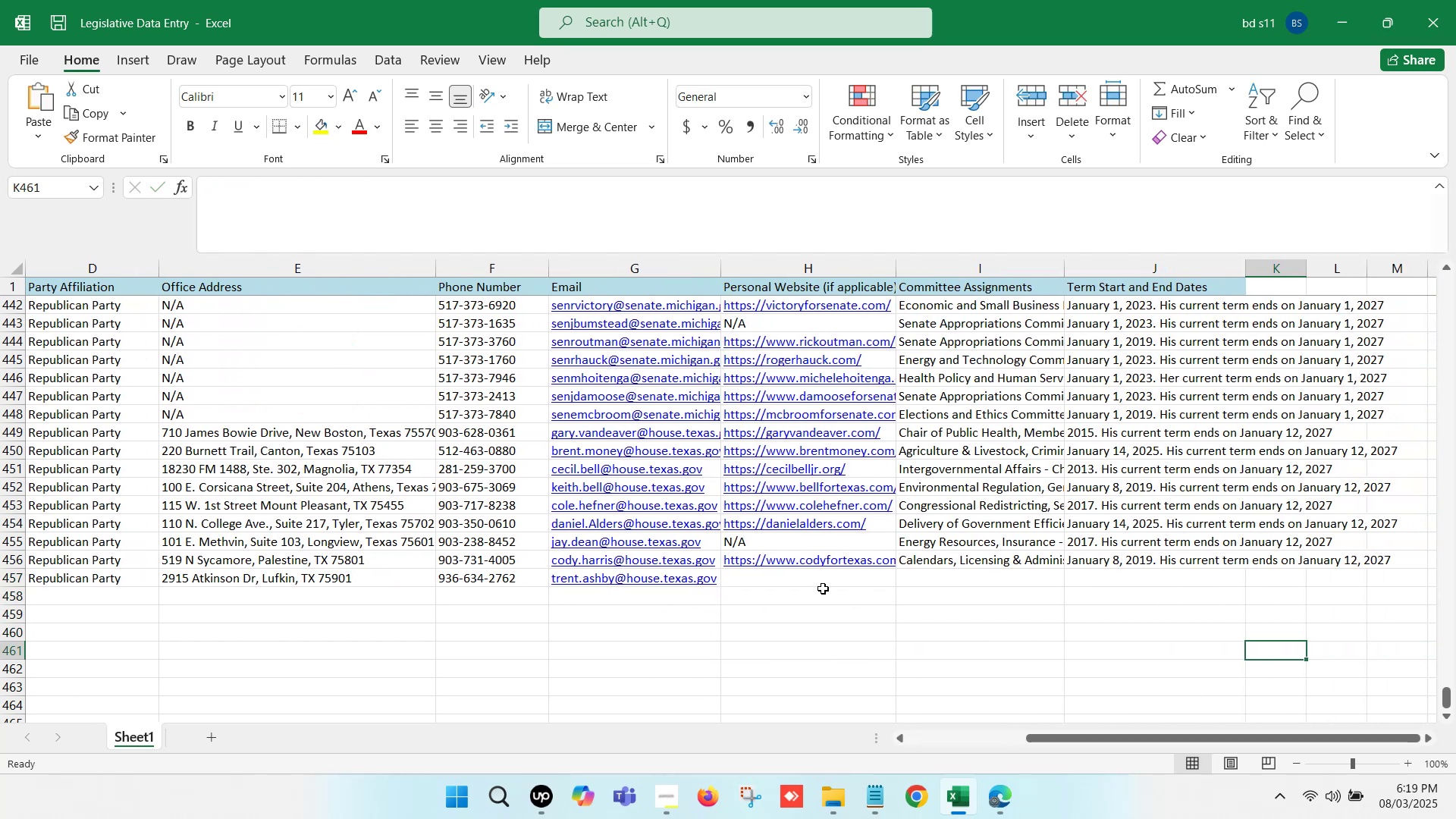 
left_click([815, 585])
 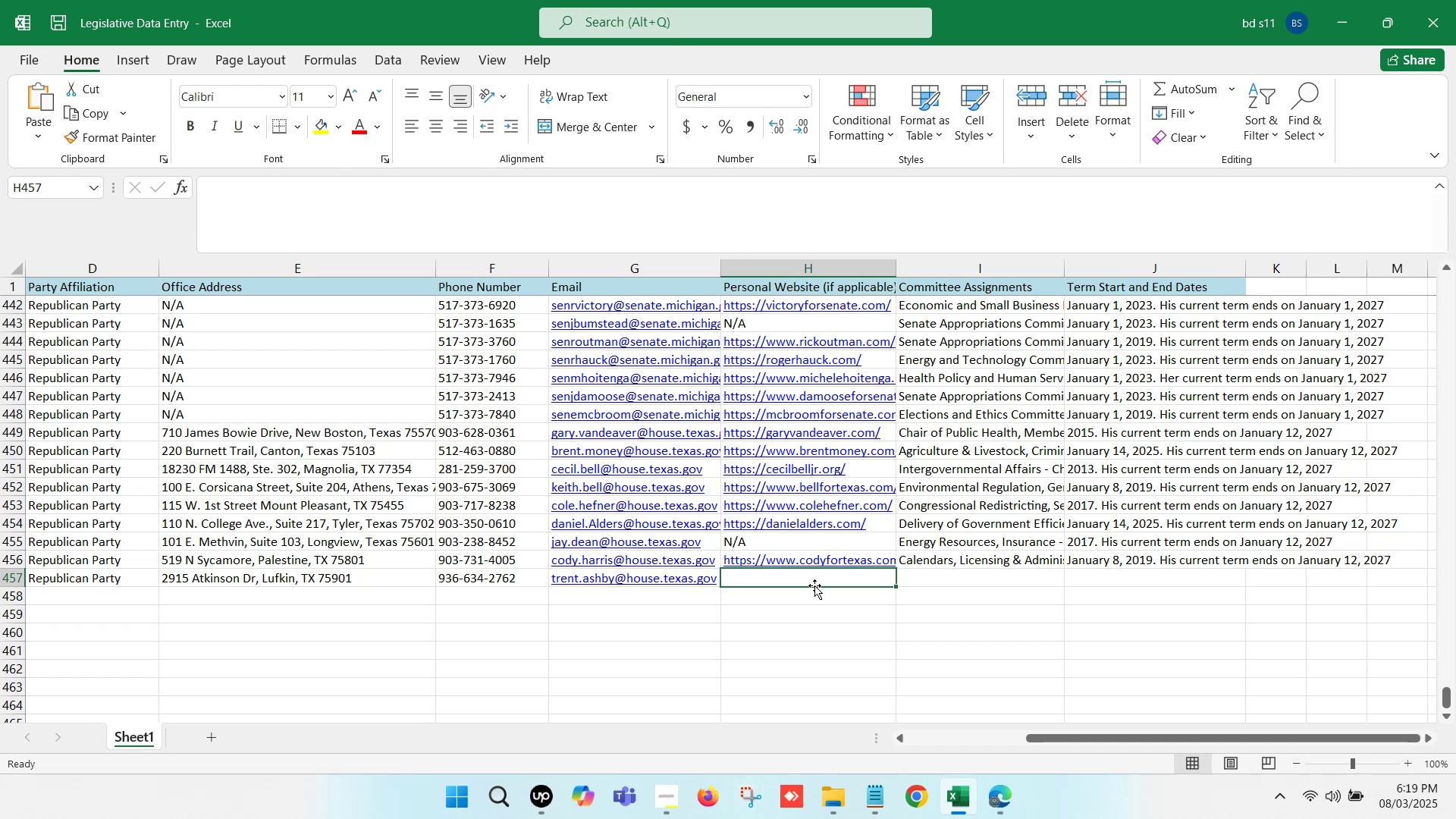 
left_click([999, 782])
 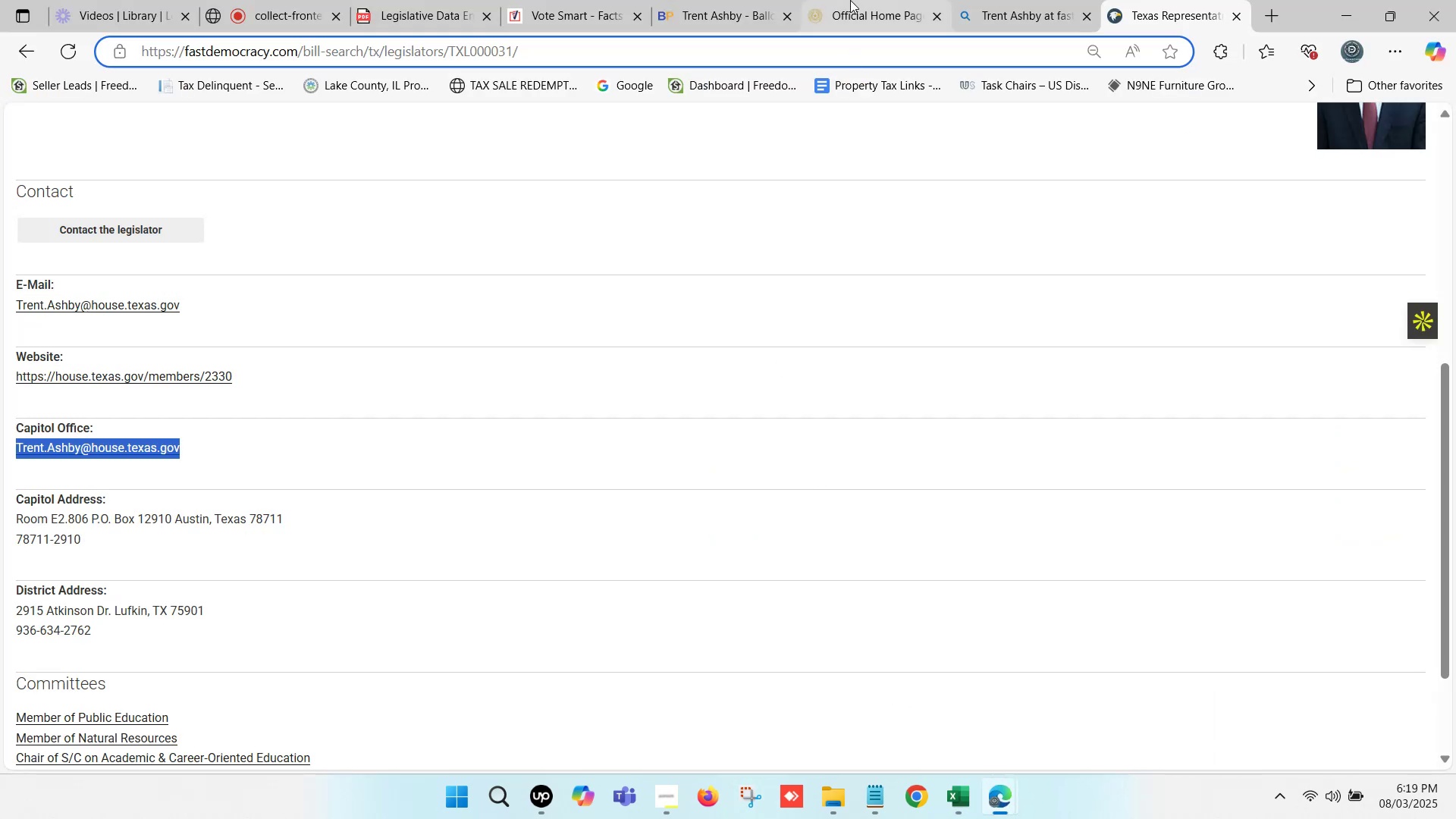 
left_click([1021, 0])
 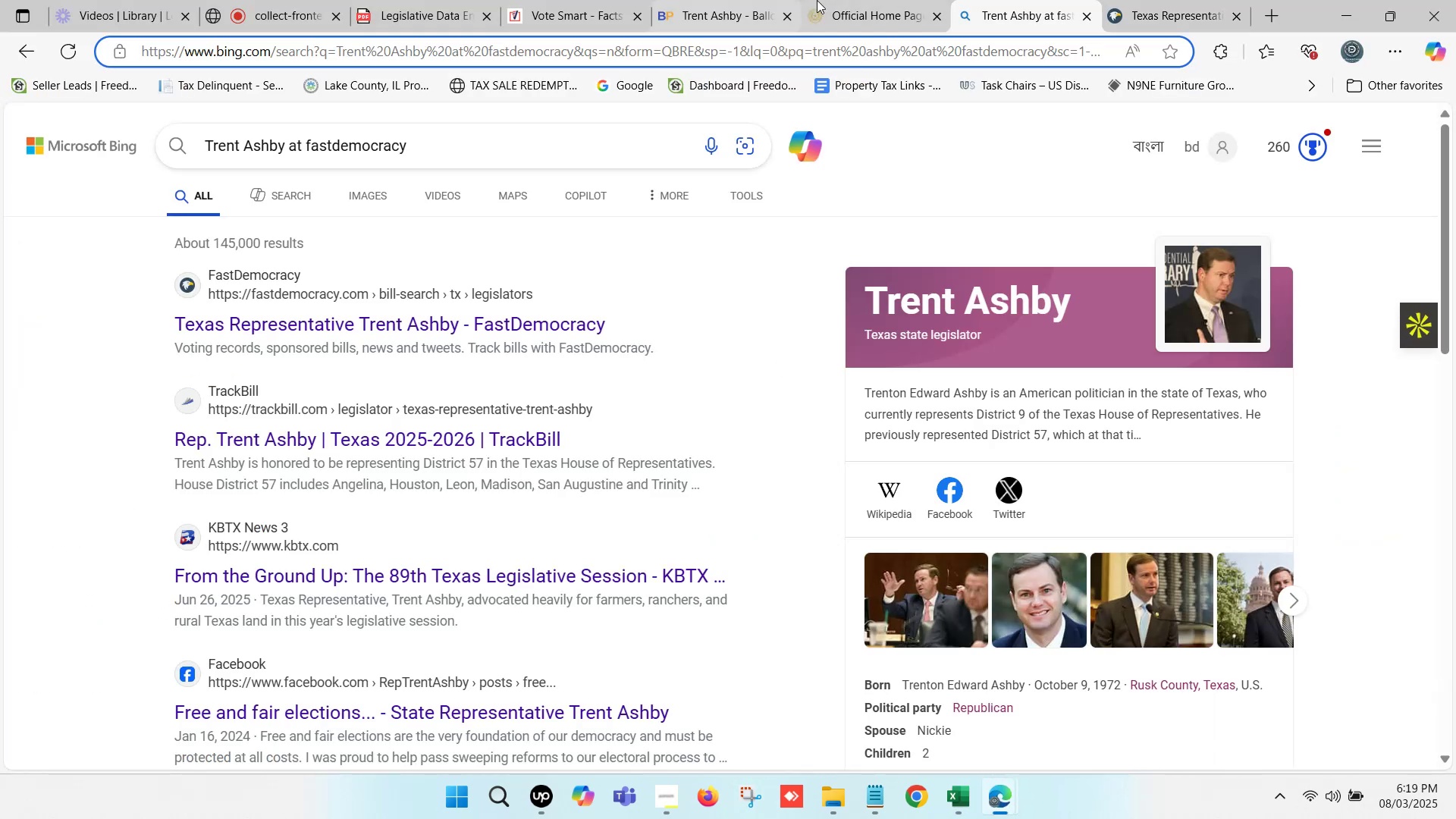 
left_click([871, 0])
 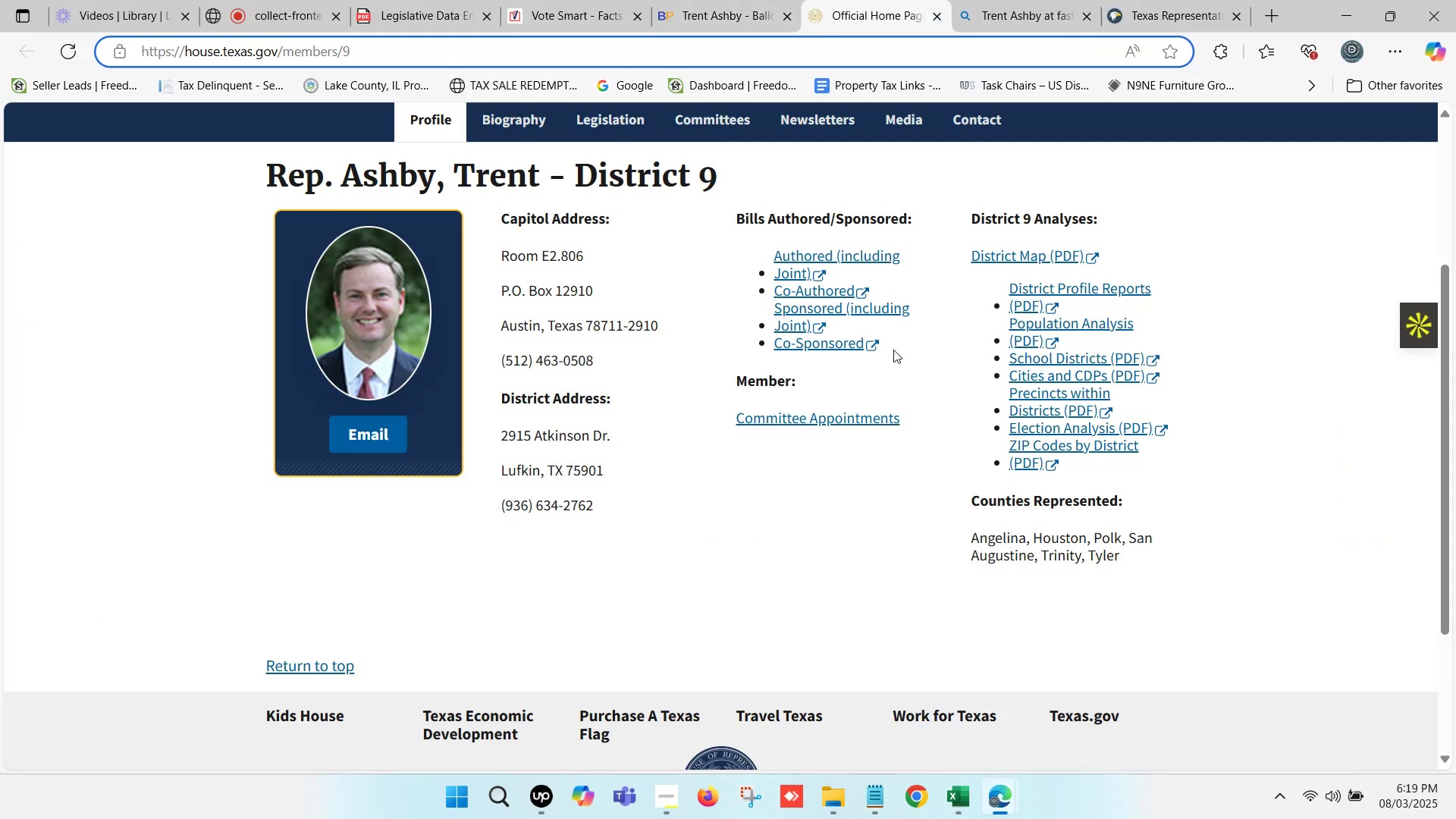 
left_click([827, 416])
 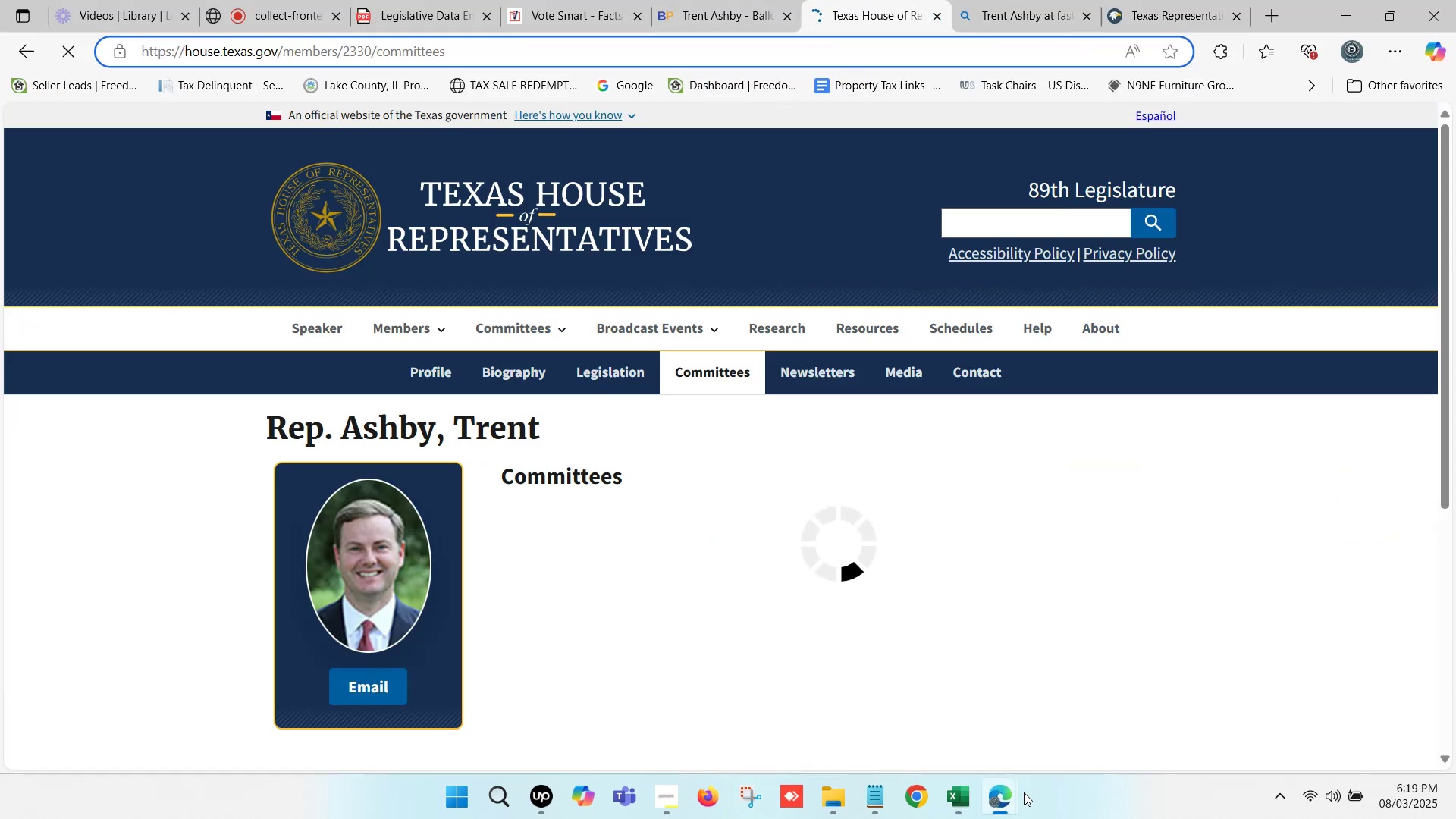 
left_click([753, 0])
 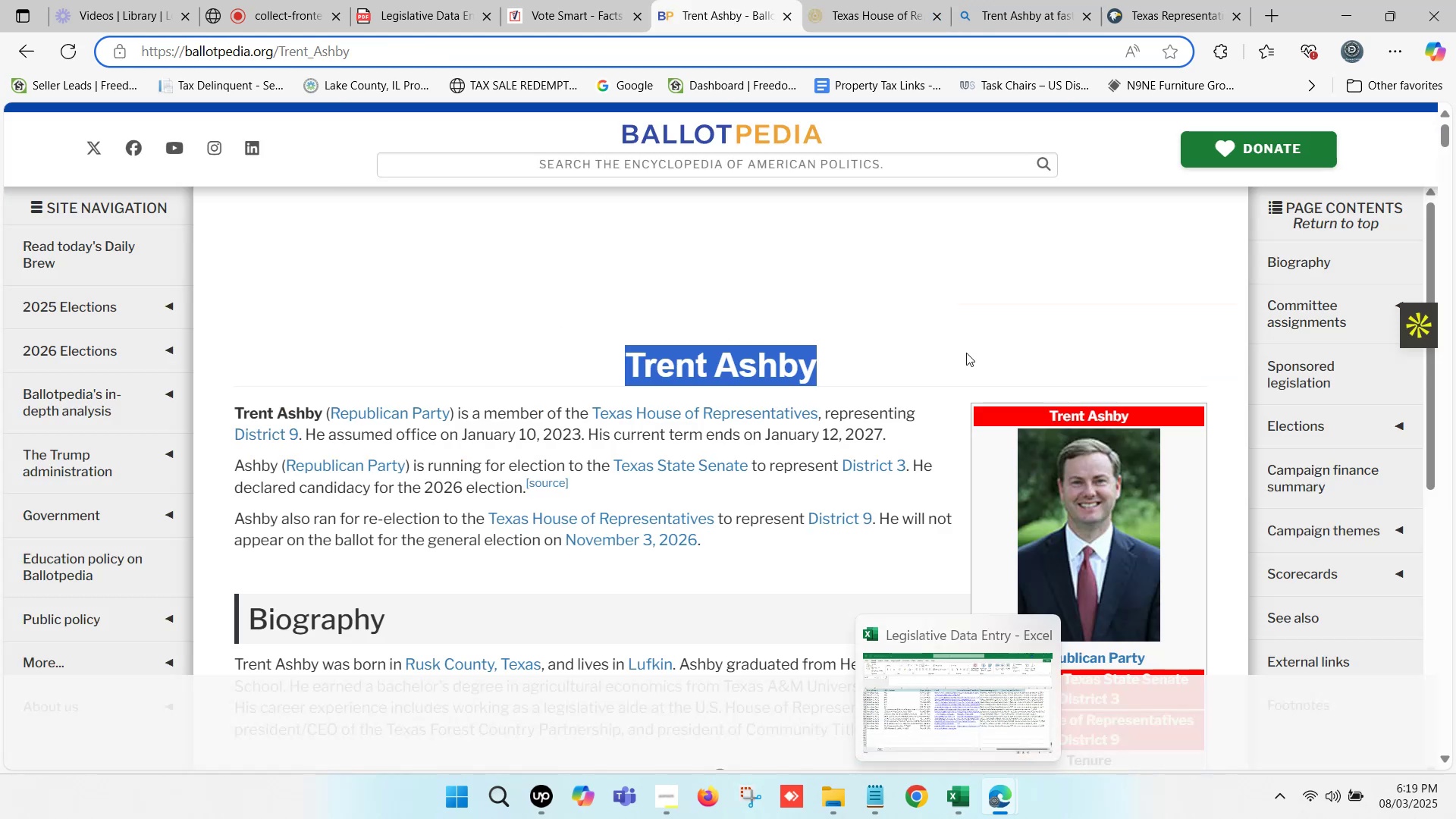 
scroll: coordinate [981, 413], scroll_direction: down, amount: 7.0
 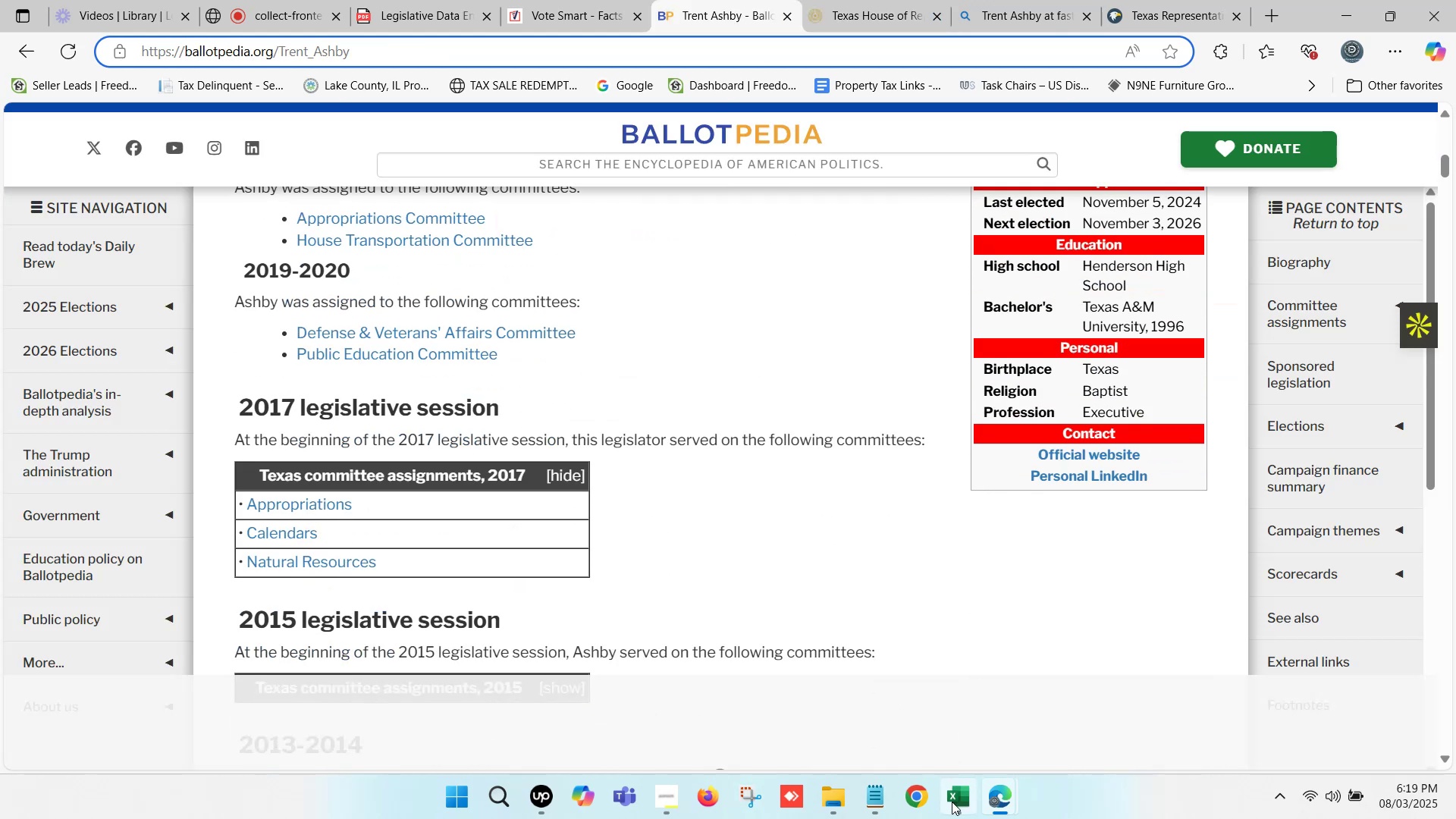 
left_click([954, 804])
 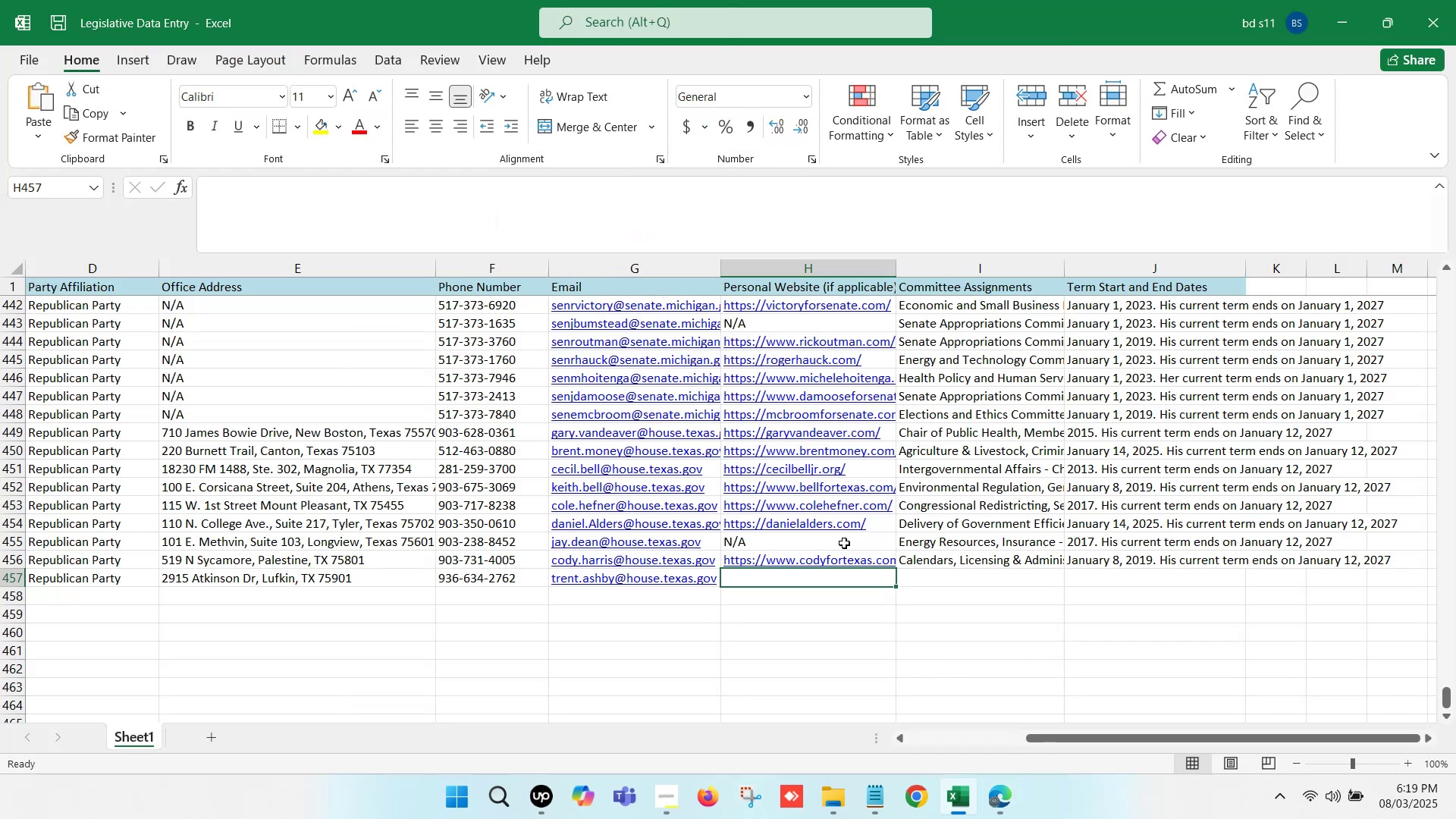 
left_click([843, 543])
 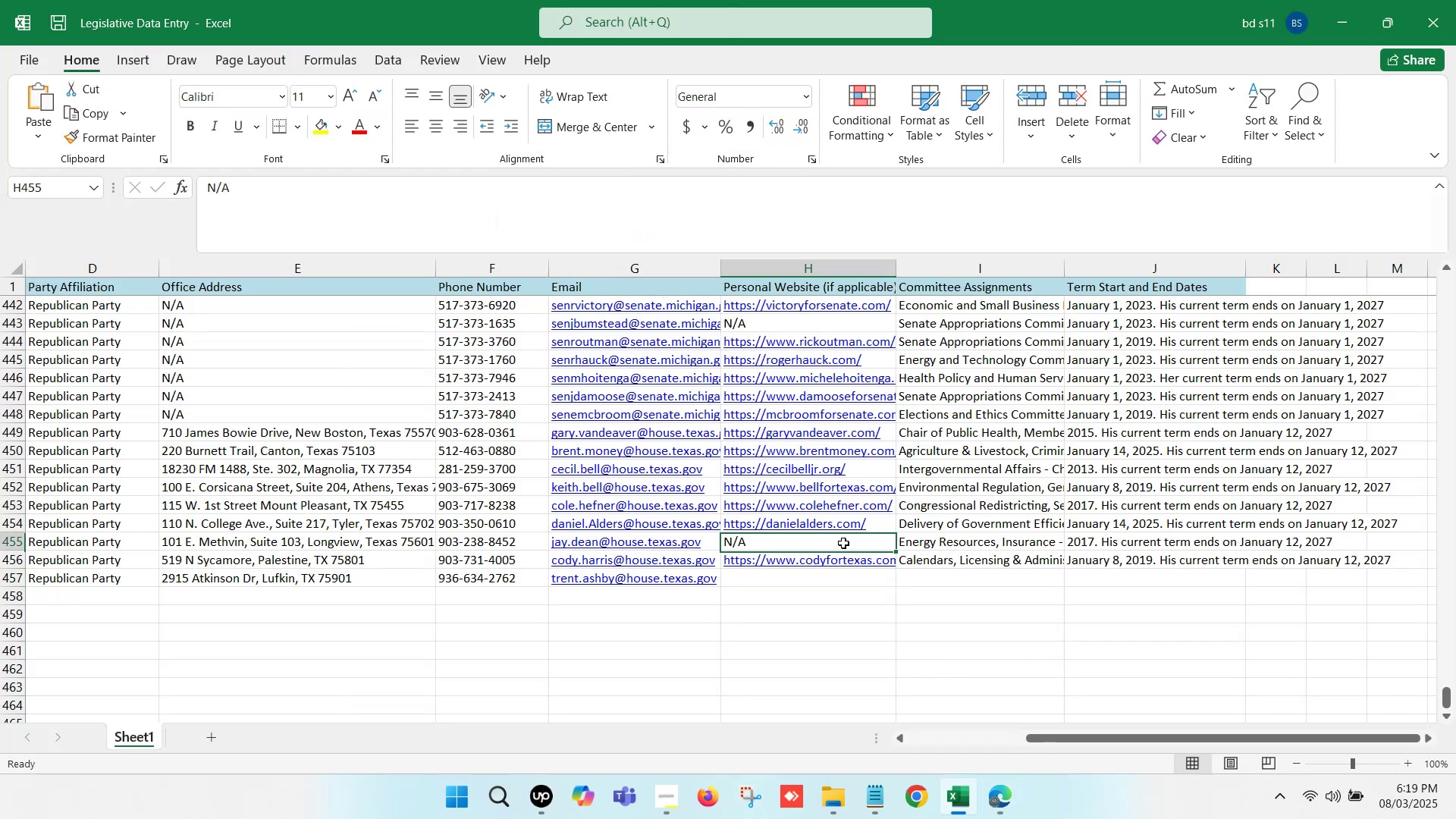 
key(Control+ControlLeft)
 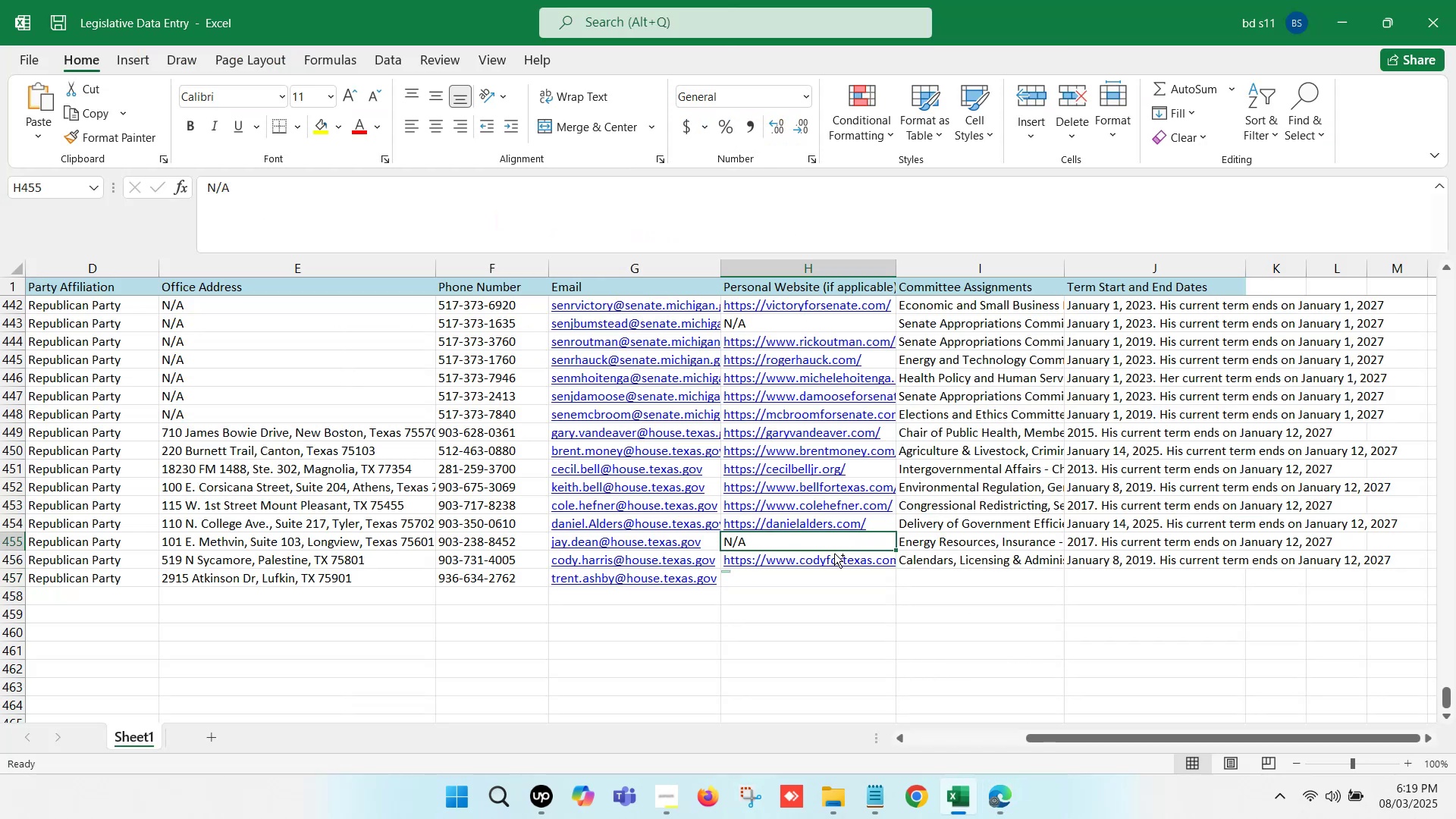 
key(Control+C)
 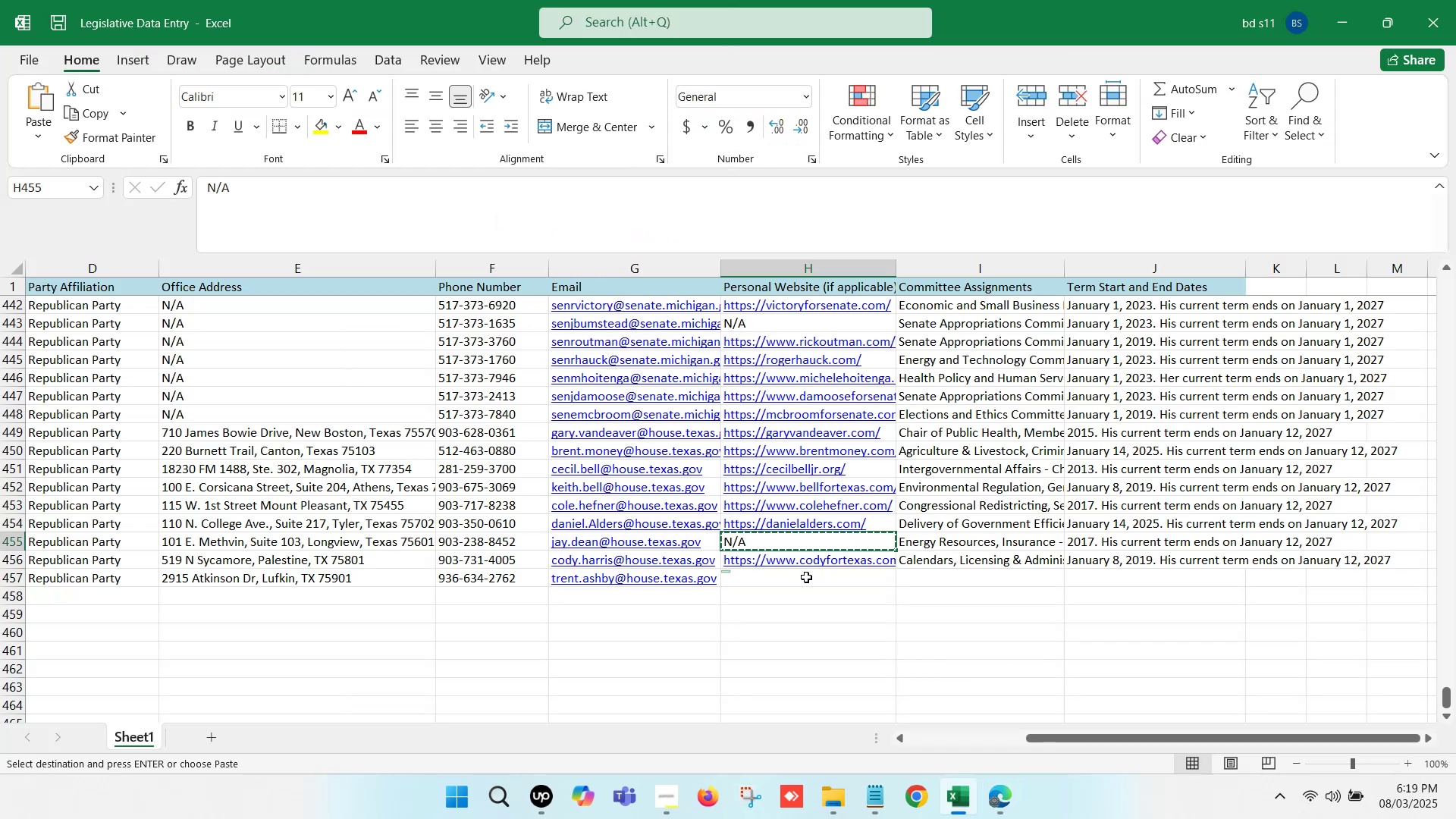 
left_click([805, 578])
 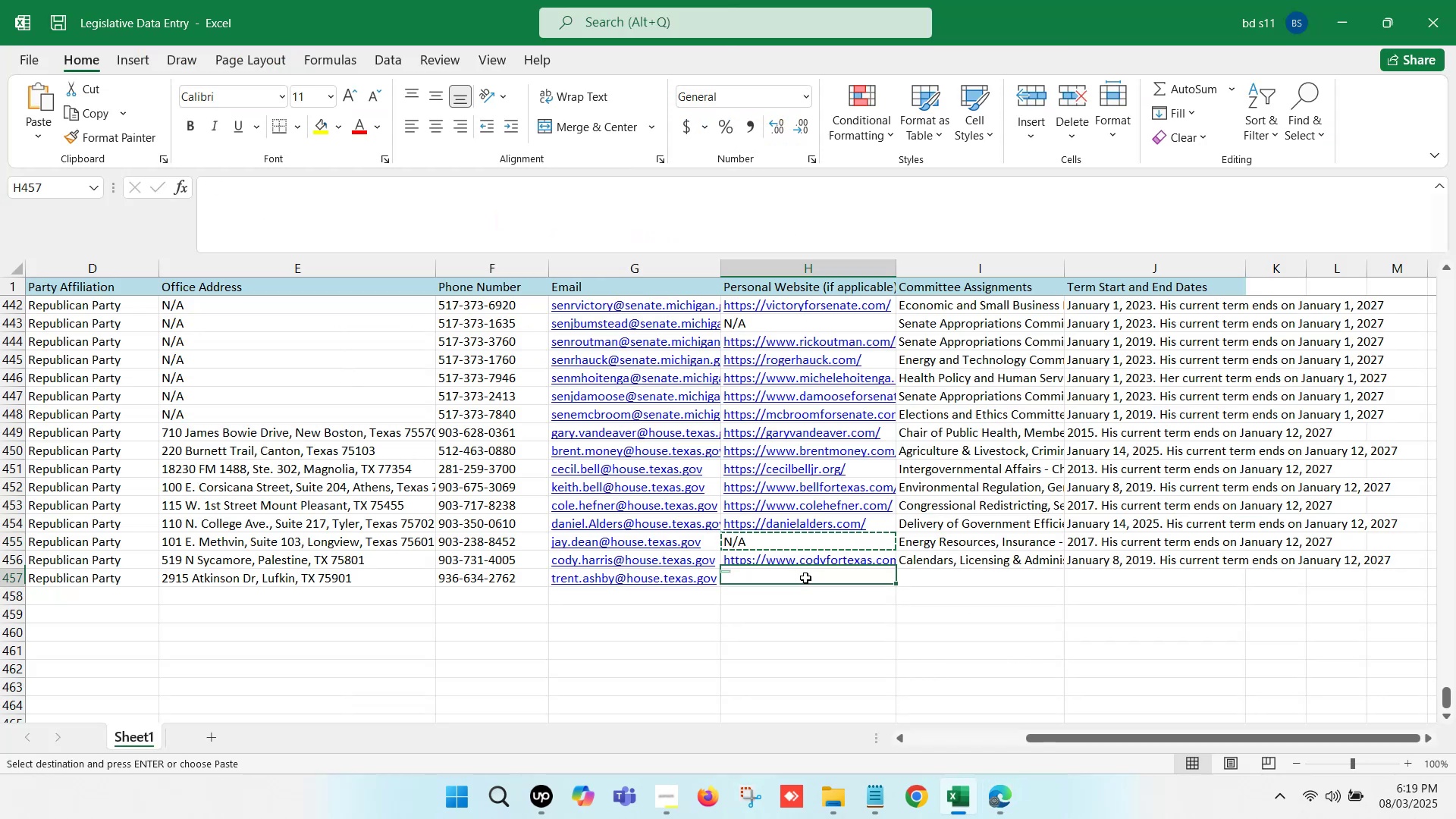 
key(Control+ControlLeft)
 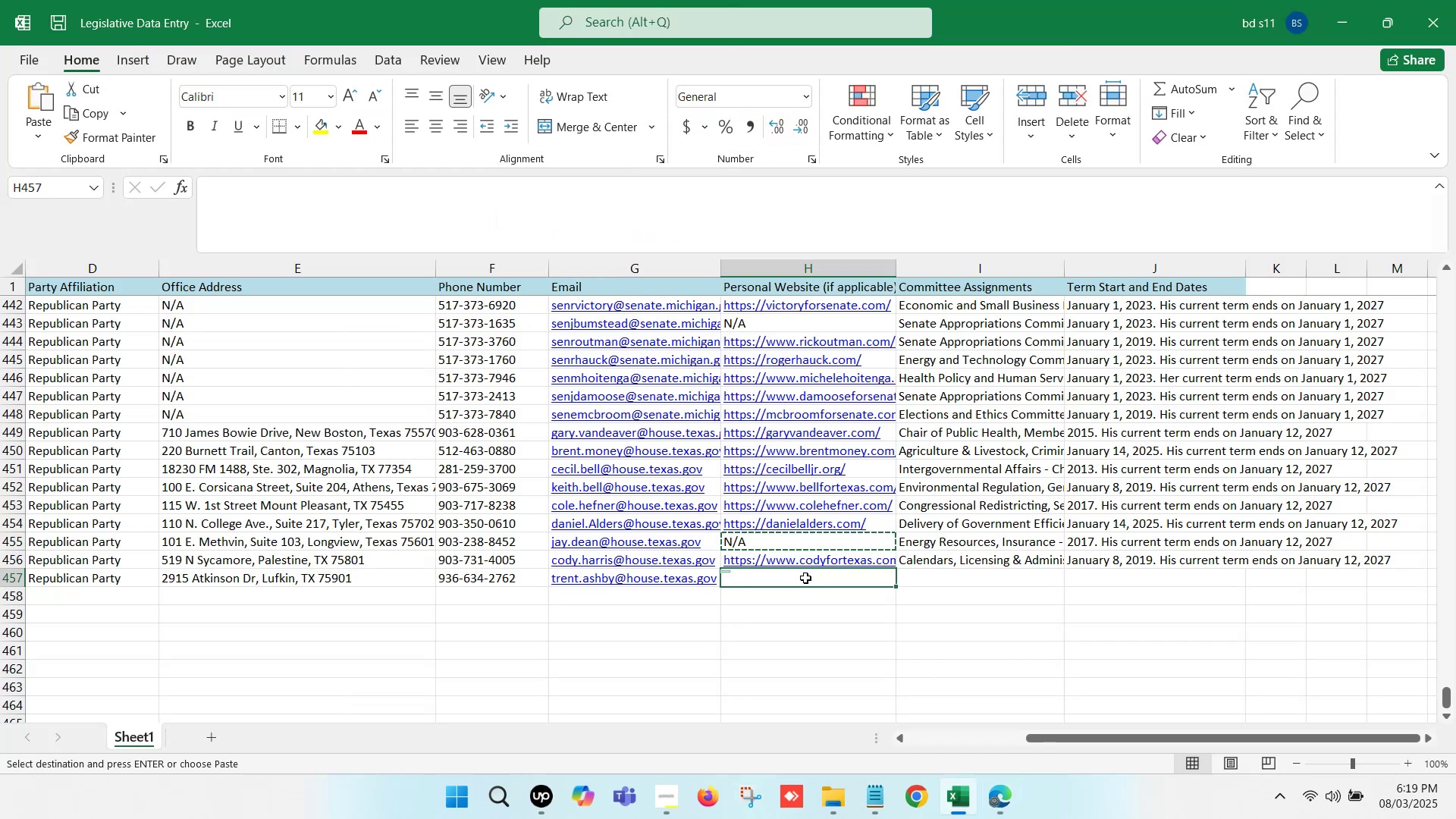 
key(Control+V)
 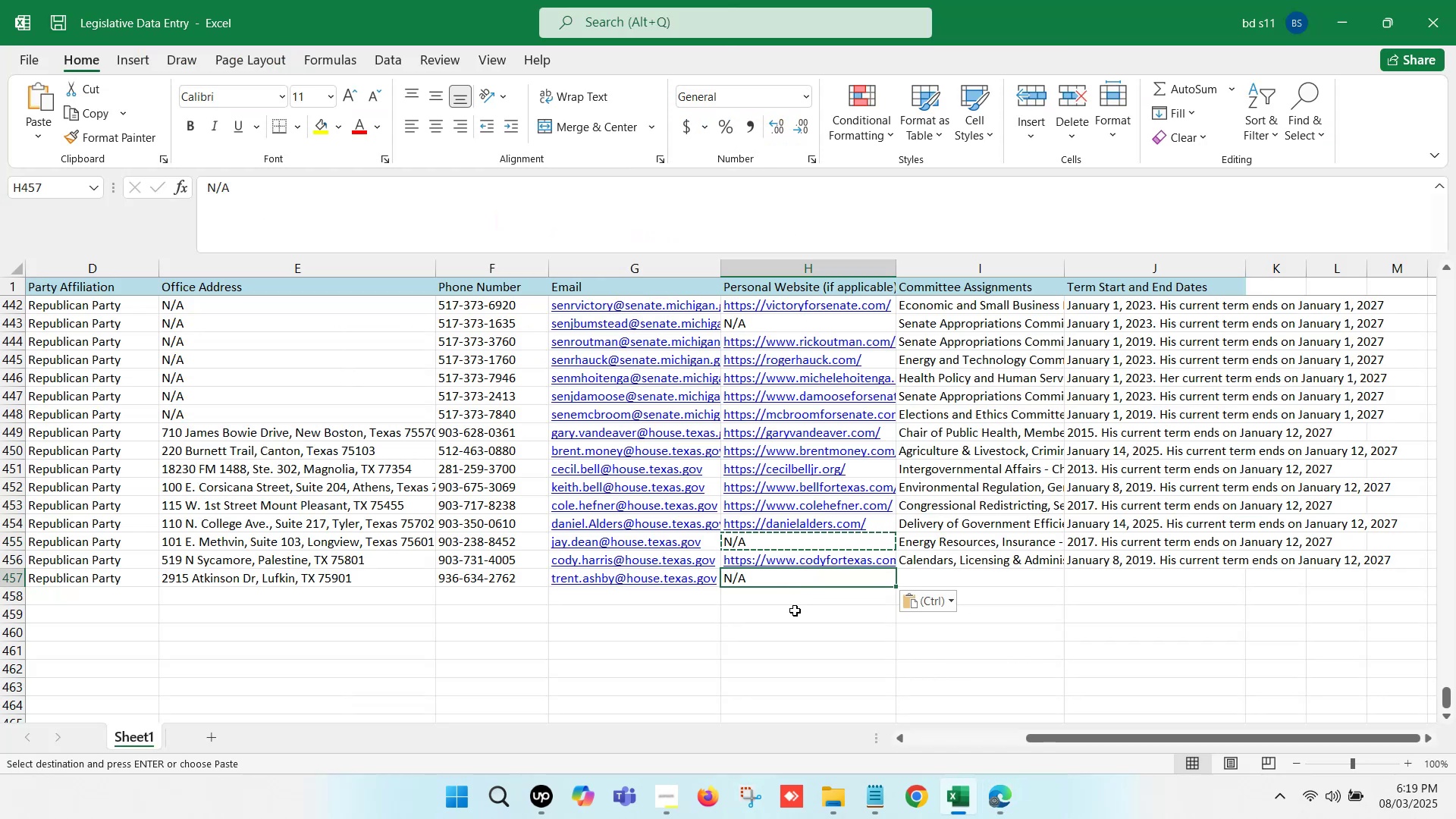 
left_click([795, 610])
 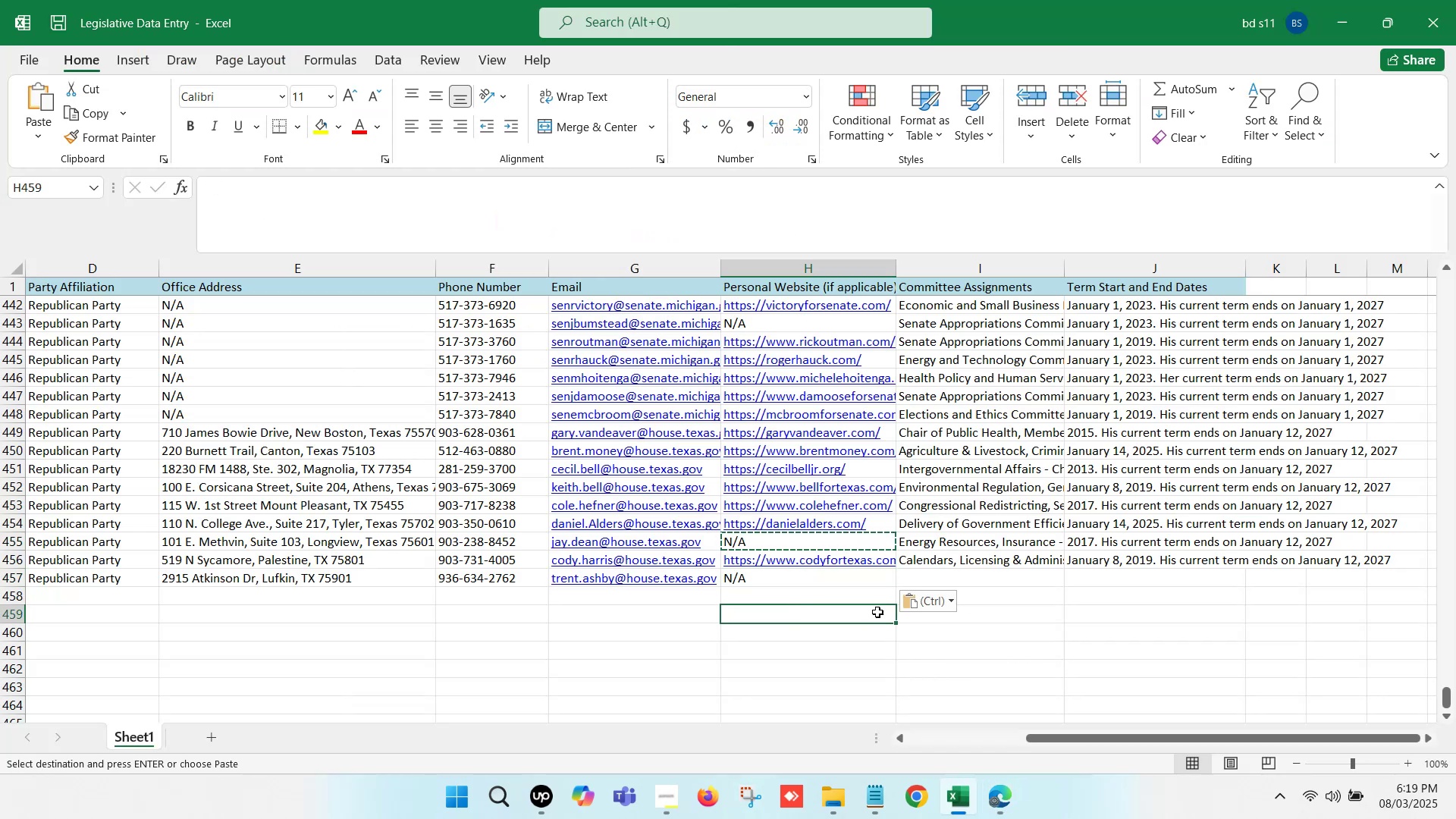 
left_click([958, 577])
 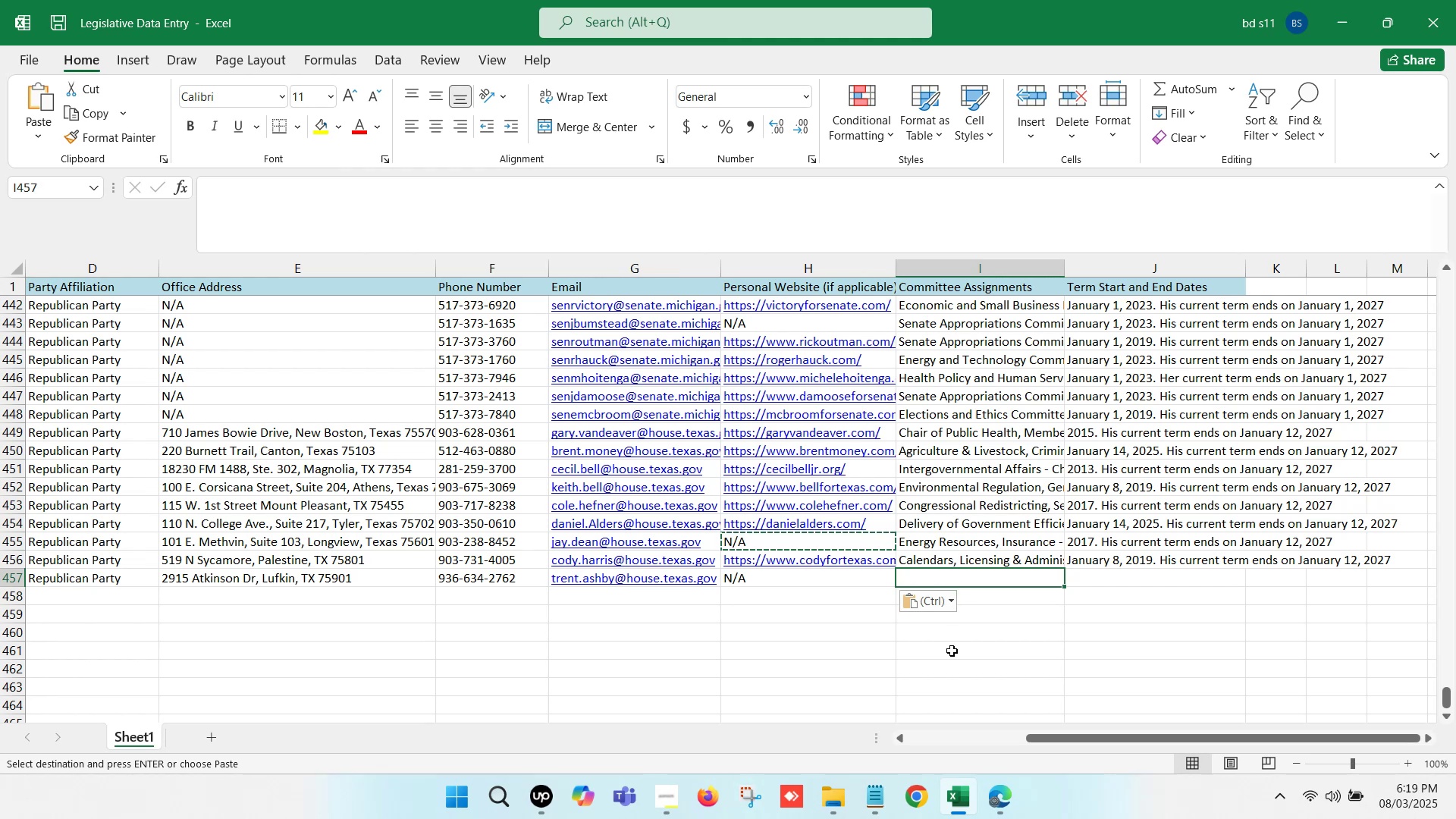 
left_click([992, 770])
 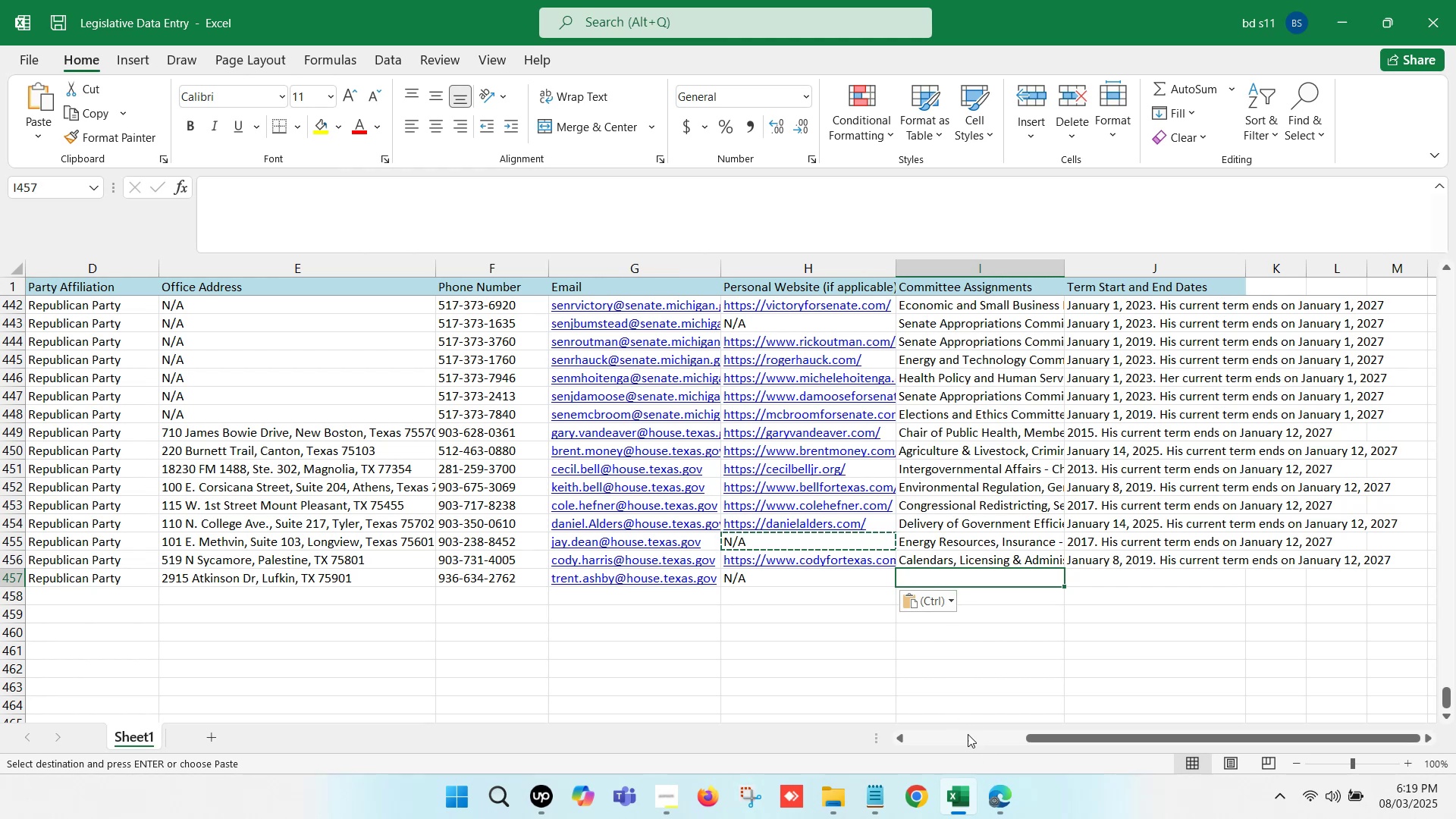 
left_click([990, 779])
 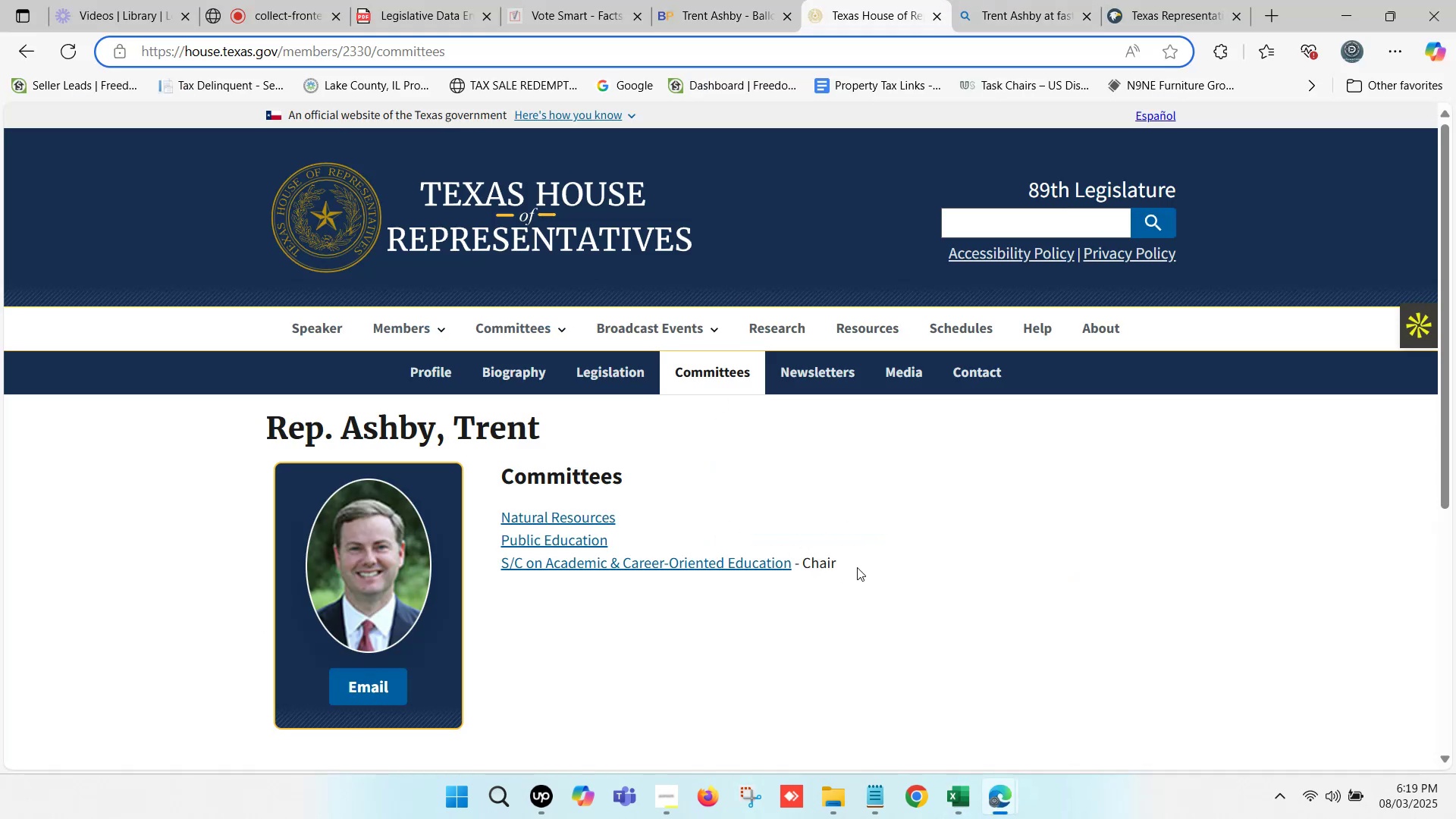 
key(Control+C)
 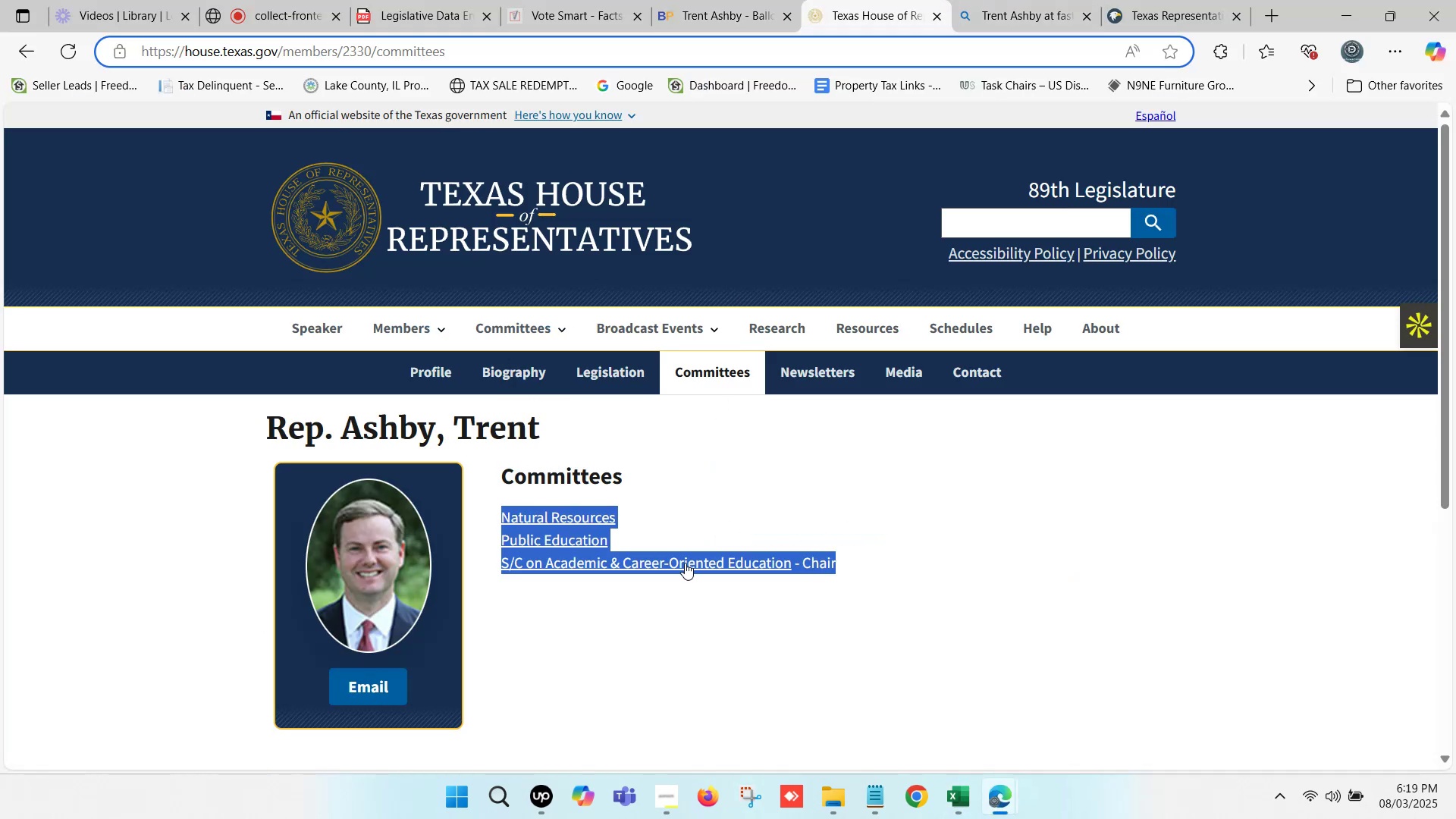 
key(Control+C)
 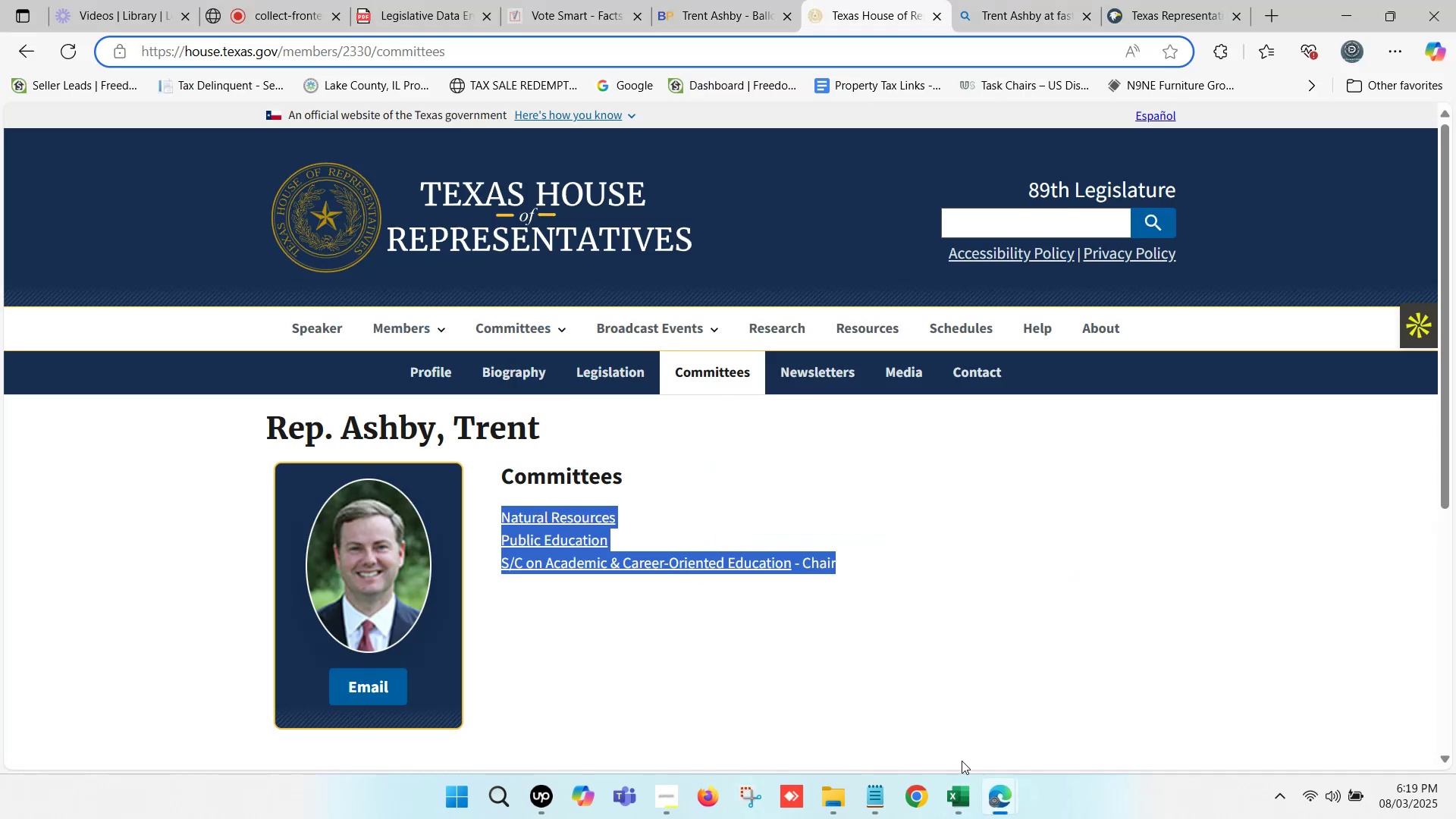 
left_click([962, 781])
 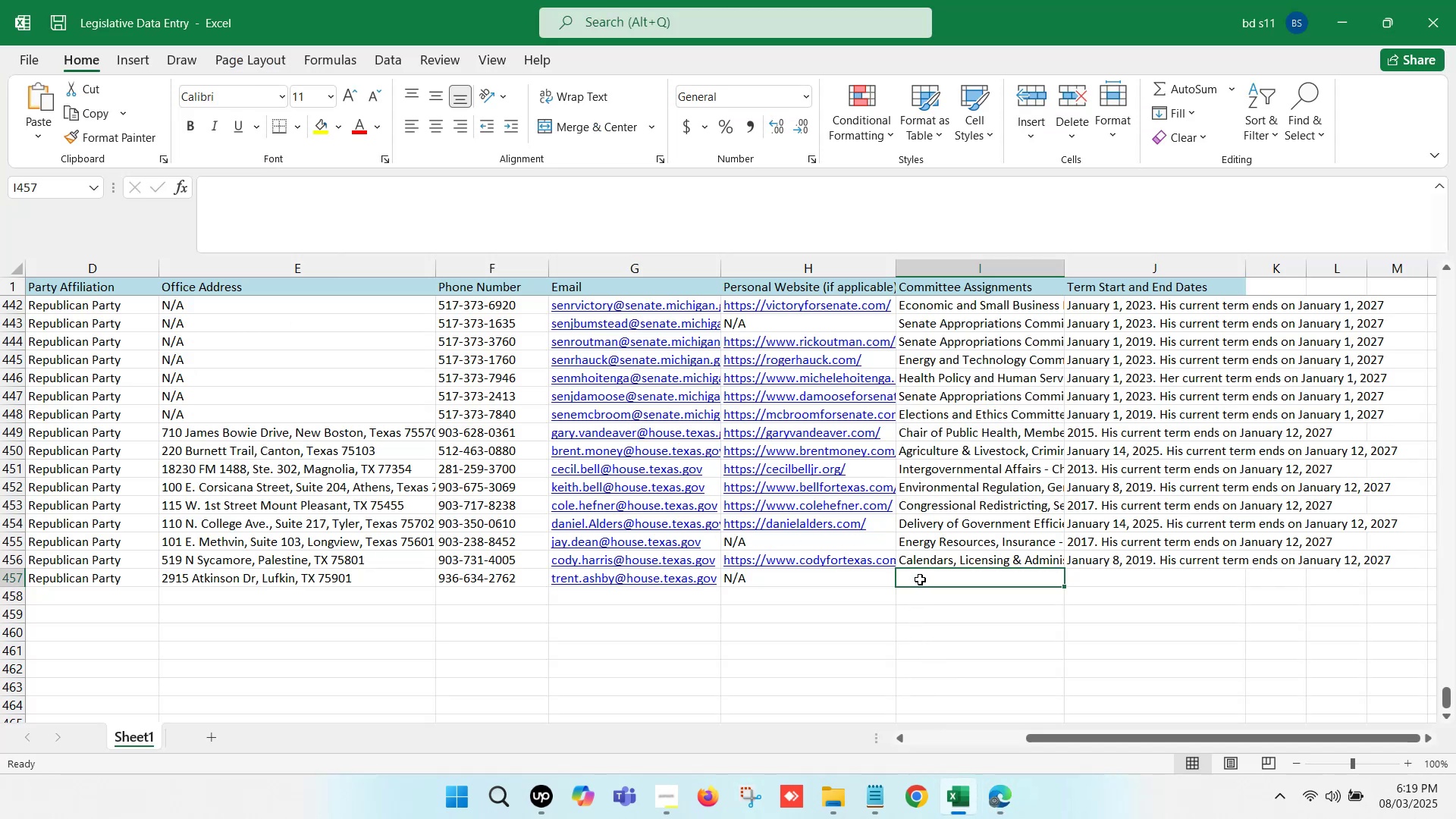 
double_click([921, 577])
 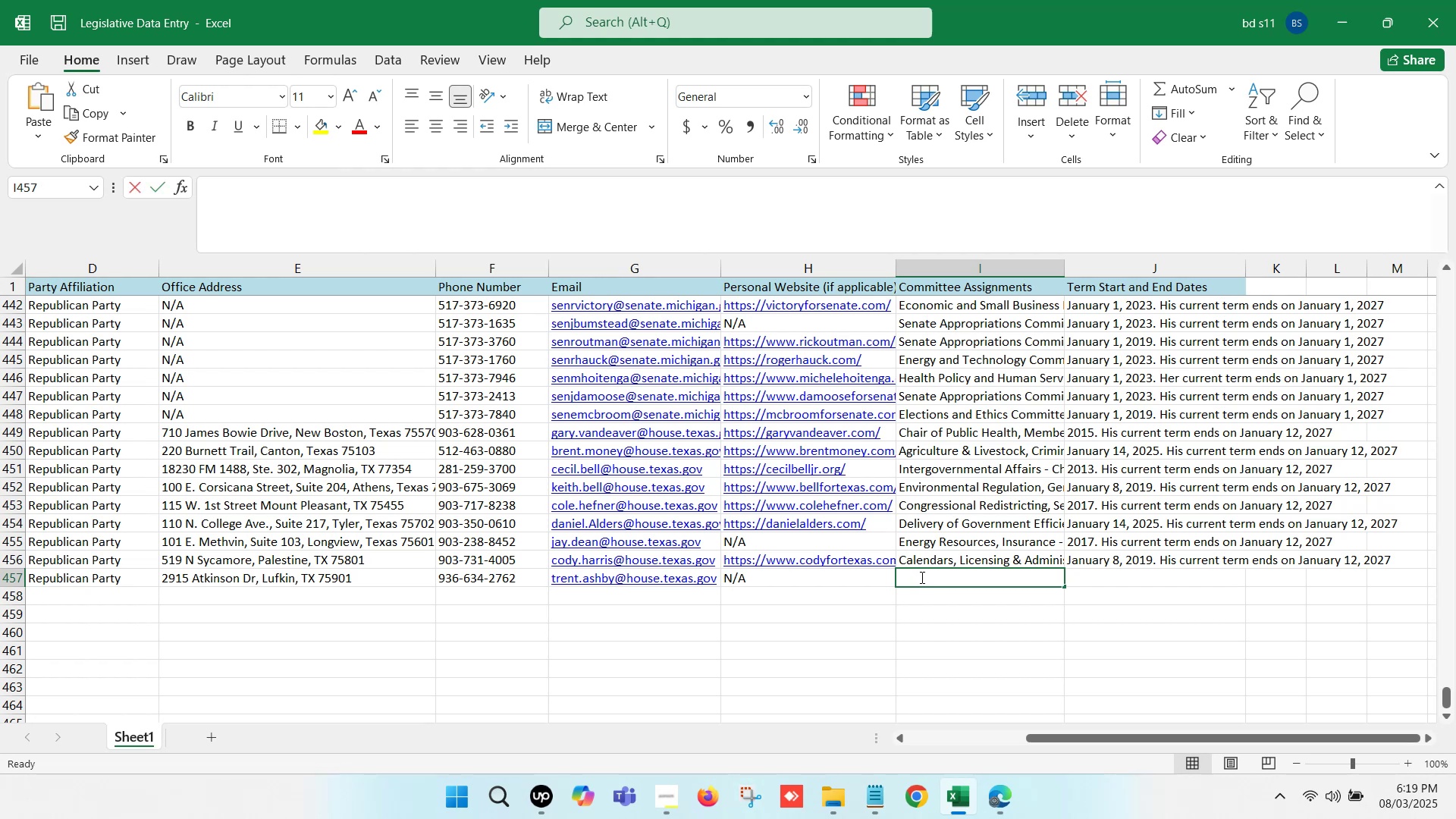 
key(Control+ControlLeft)
 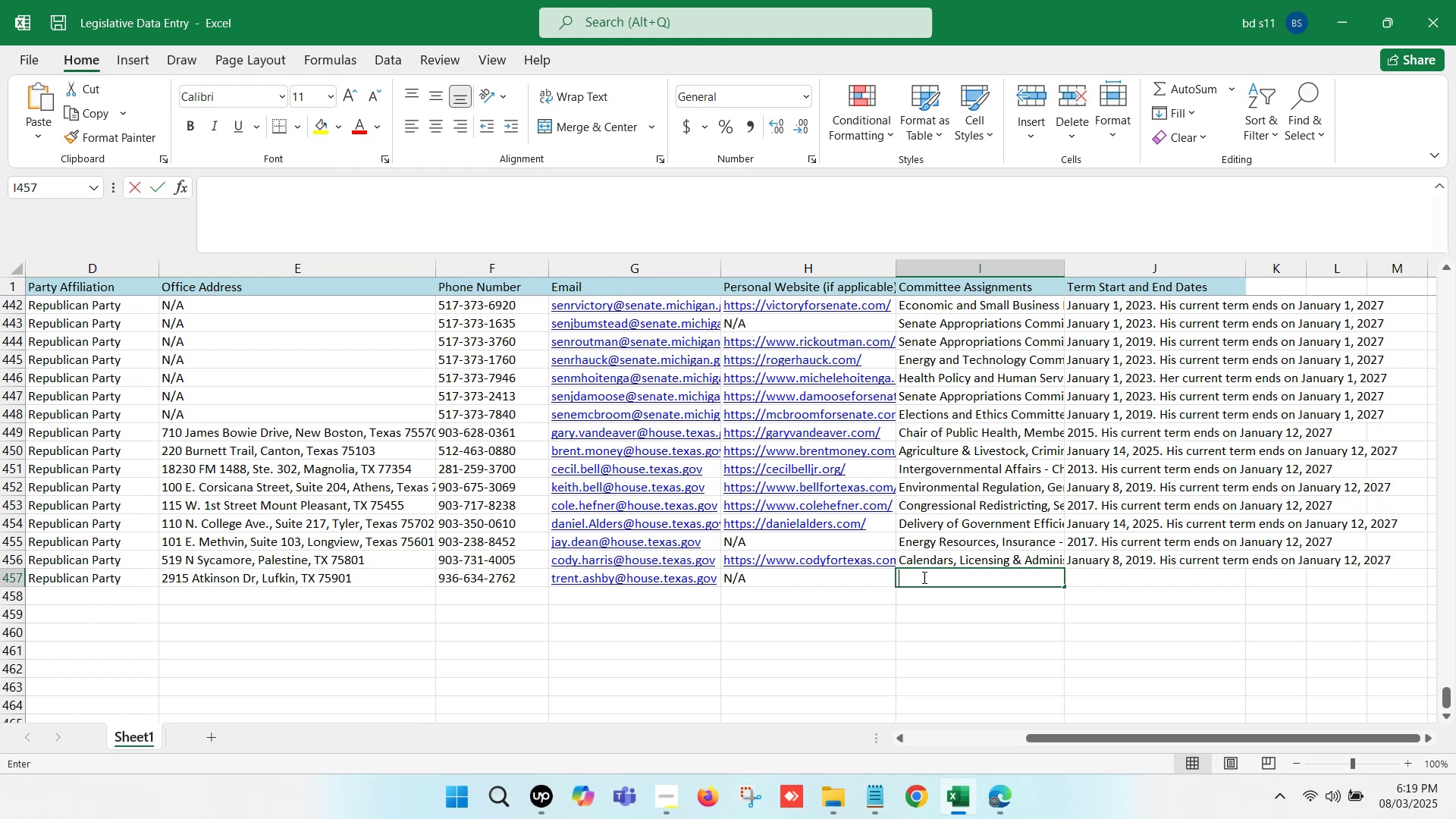 
key(Control+V)
 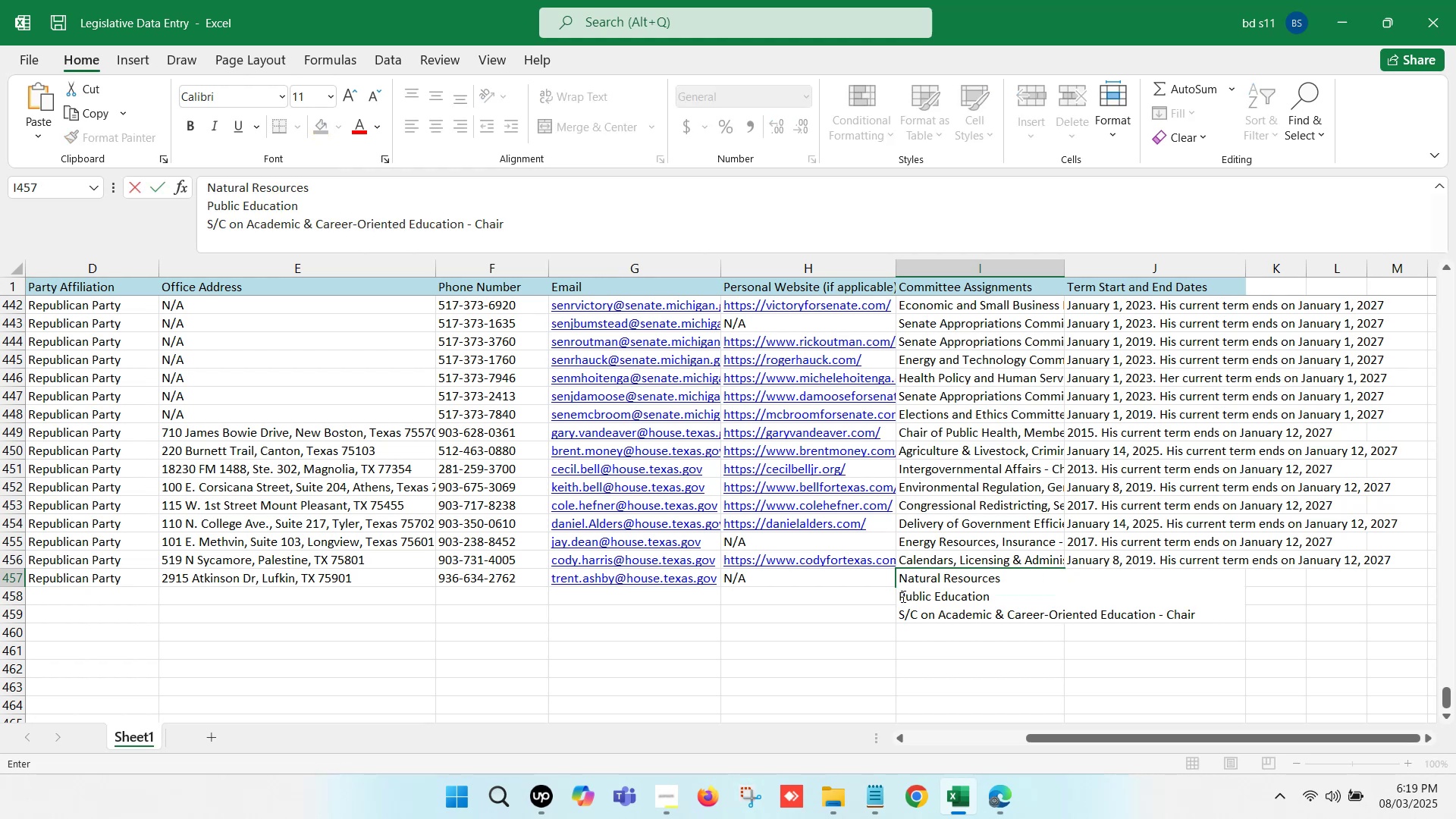 
left_click([902, 596])
 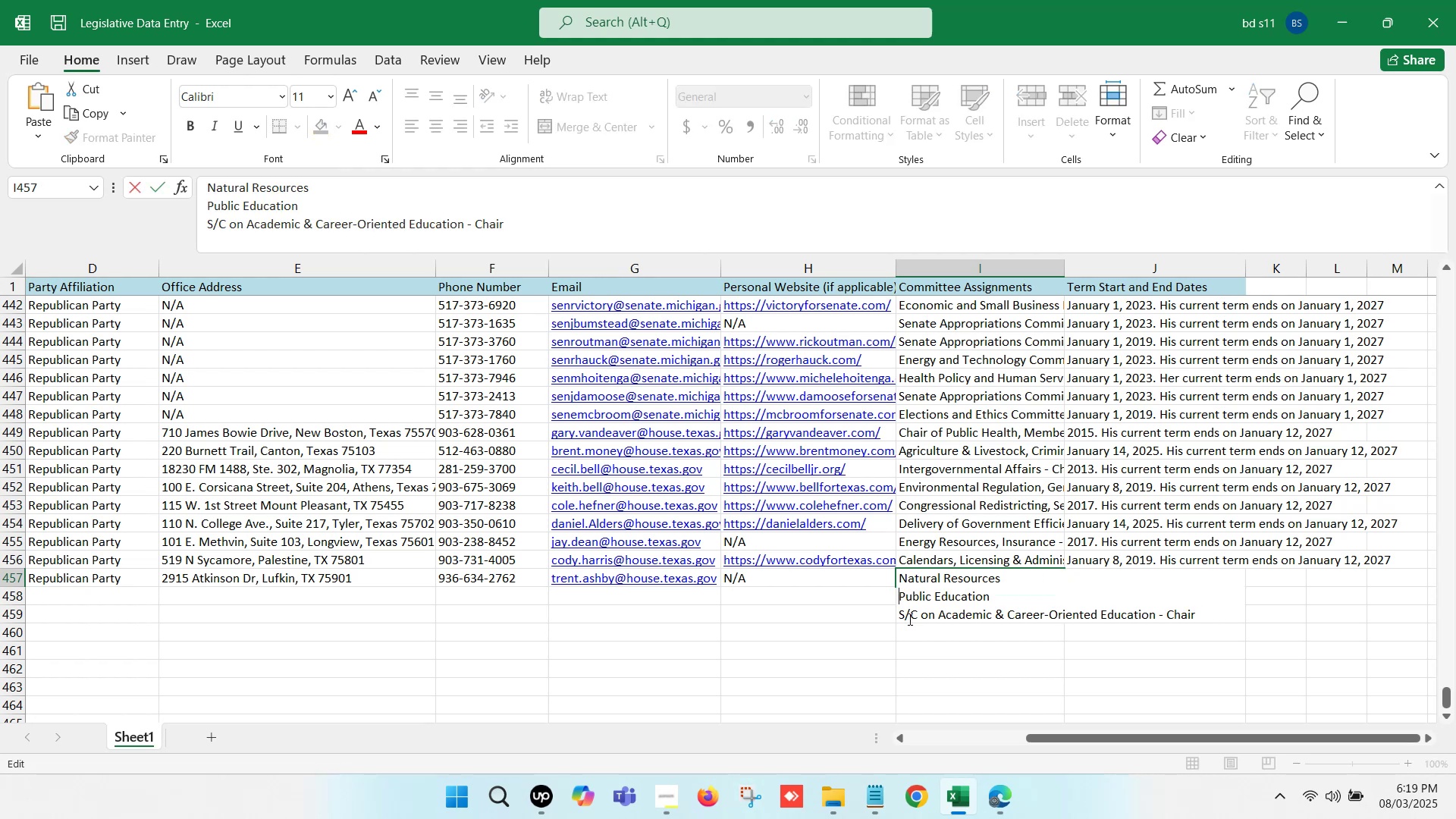 
key(Backspace)
 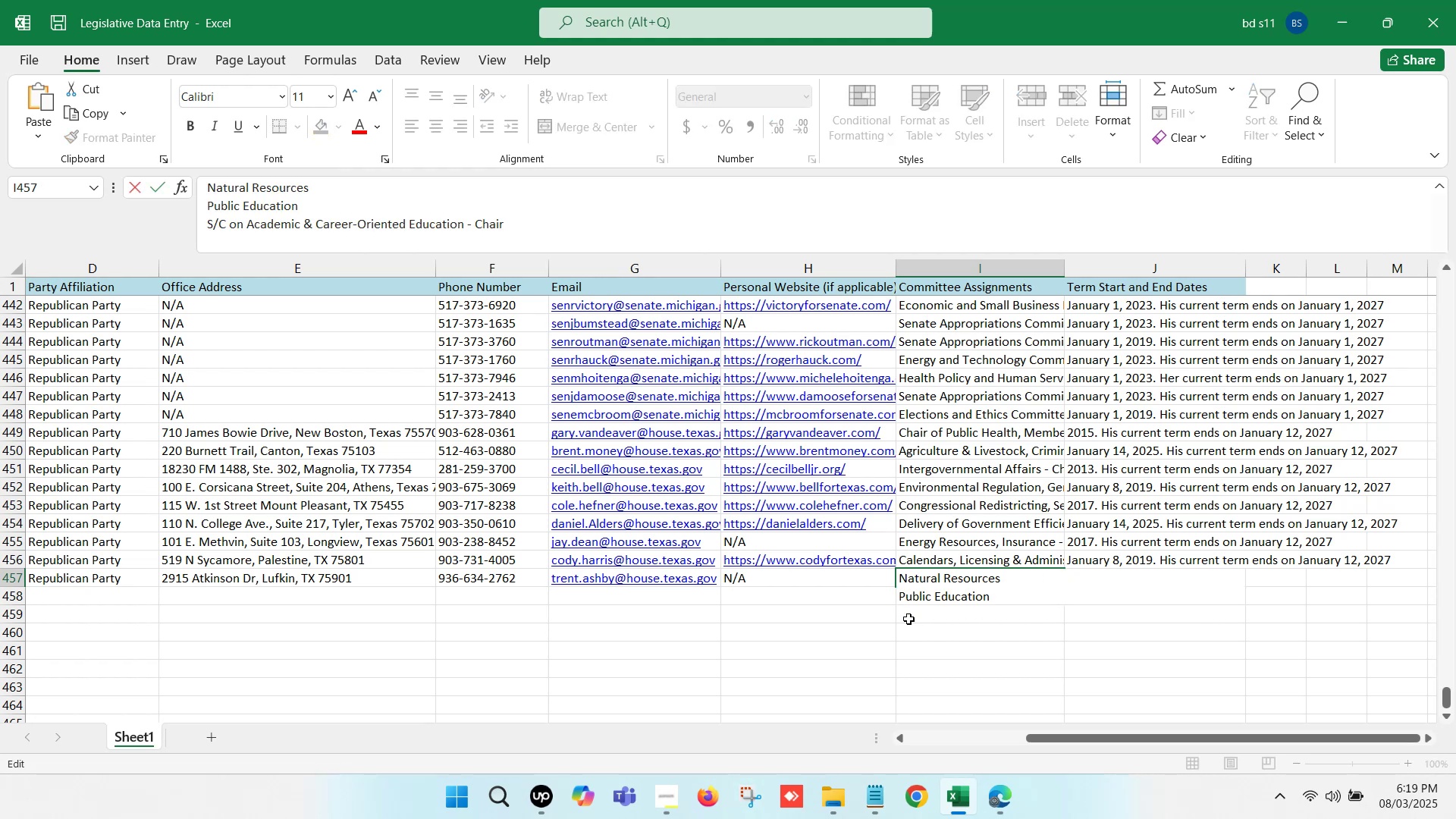 
key(Comma)
 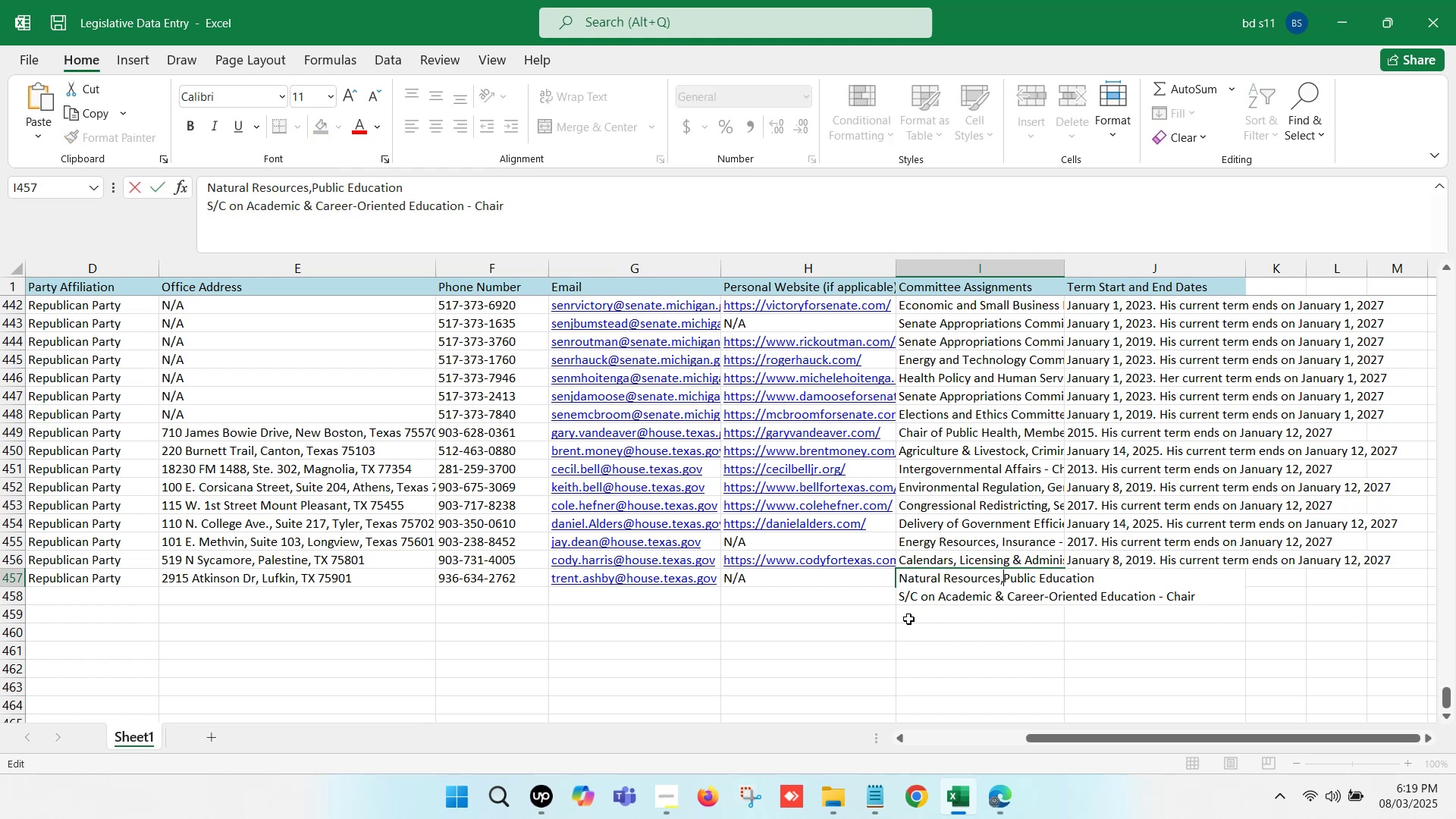 
key(Space)
 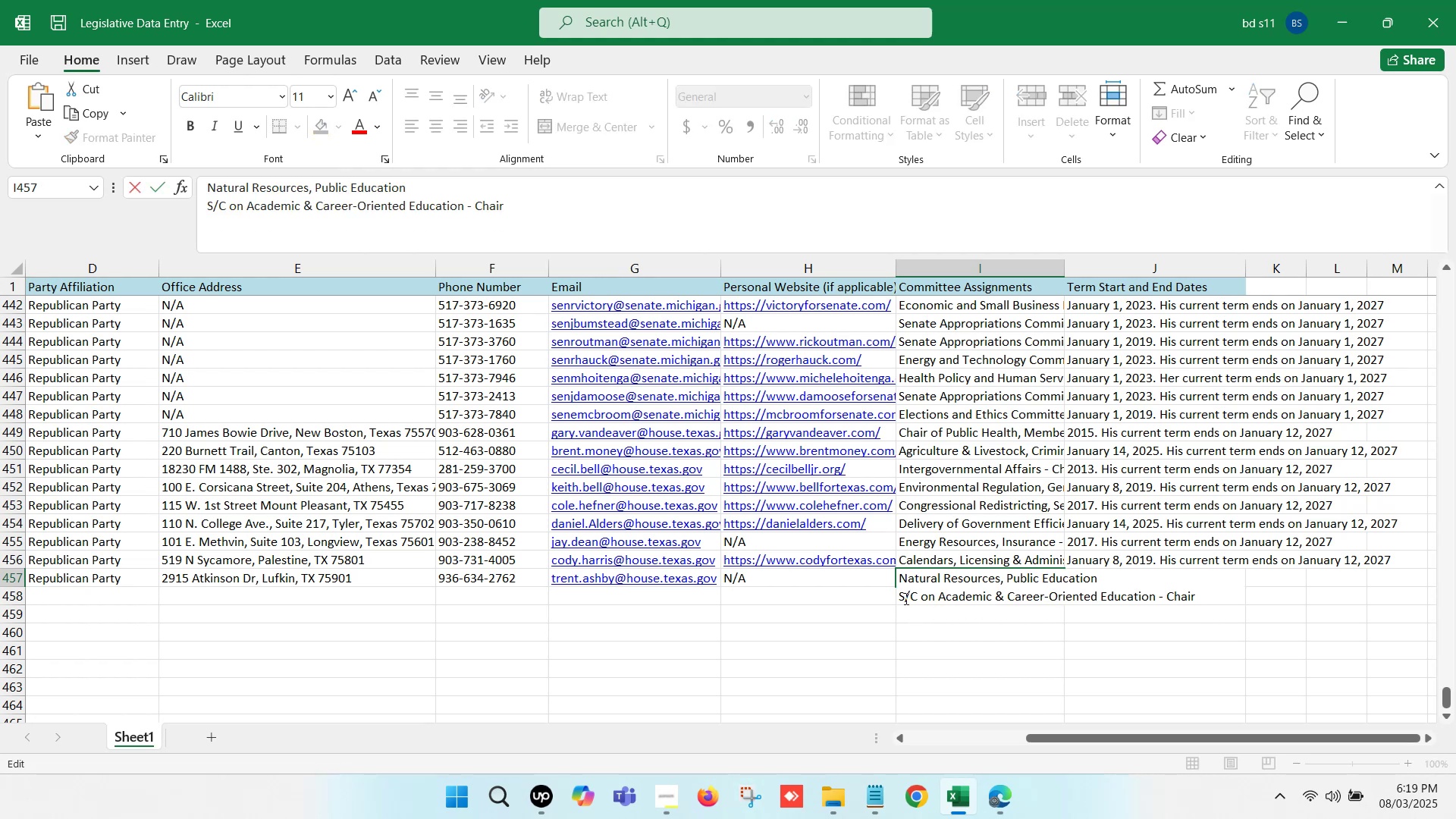 
left_click([899, 595])
 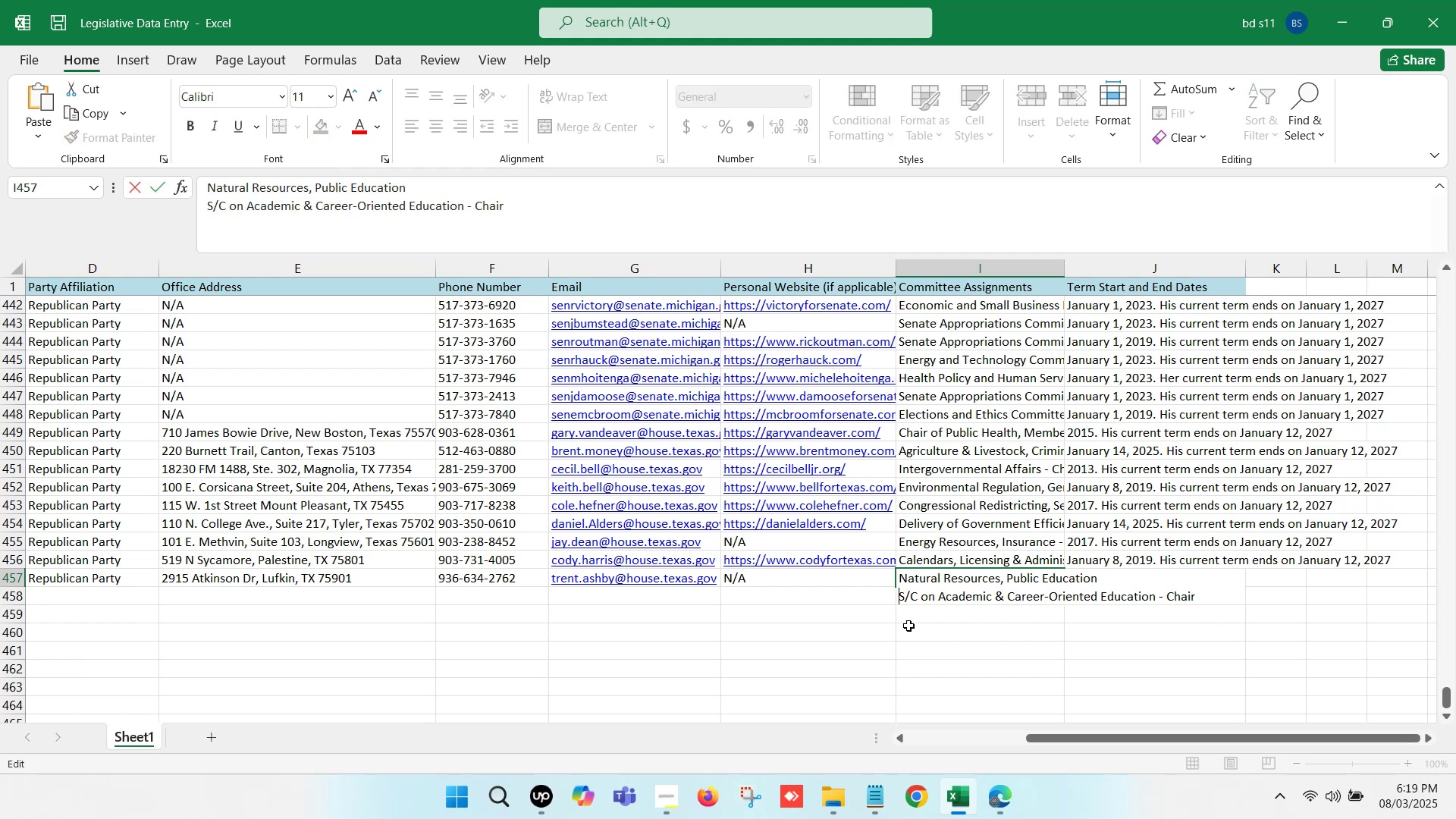 
key(Backspace)
 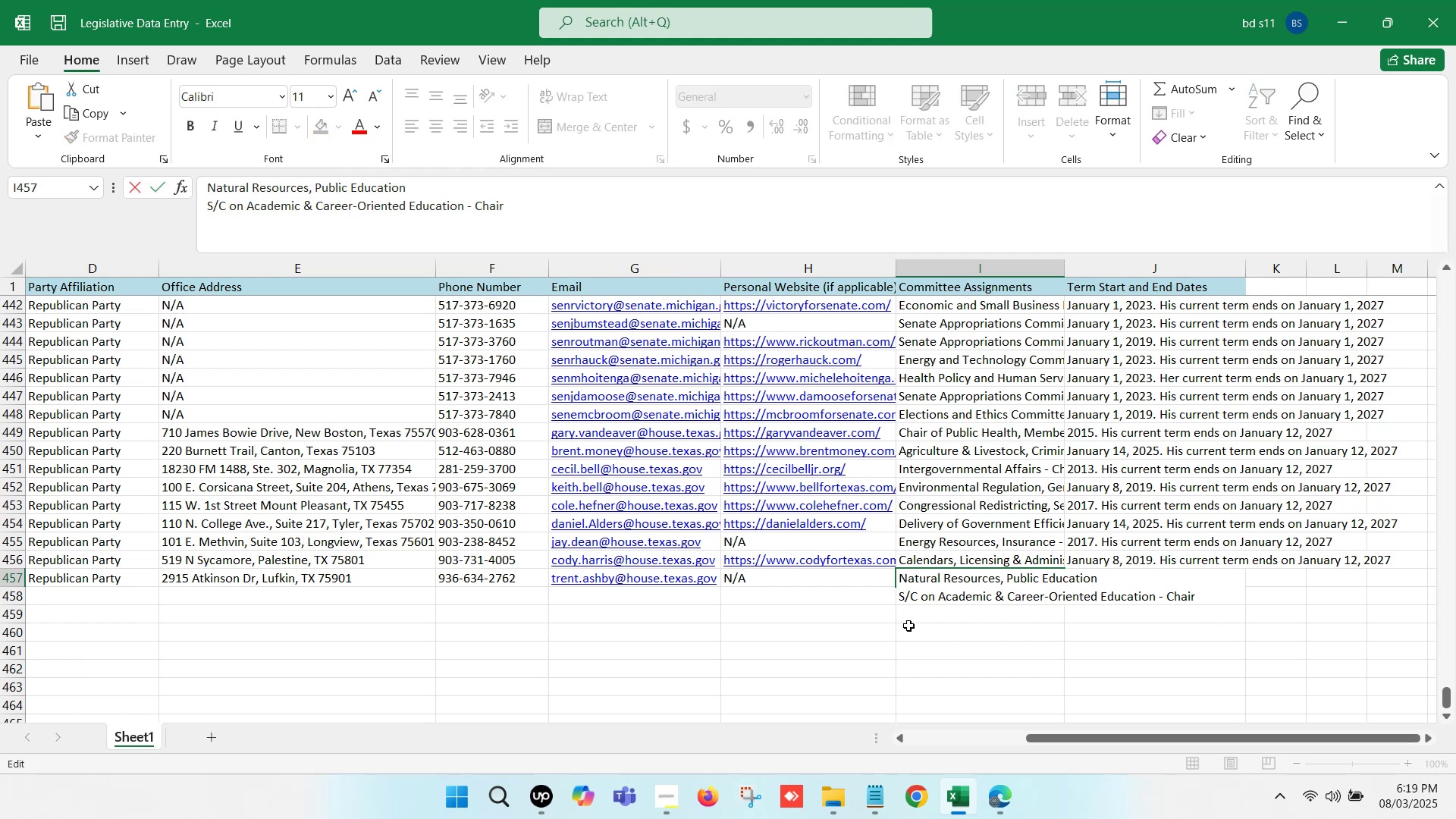 
key(Comma)
 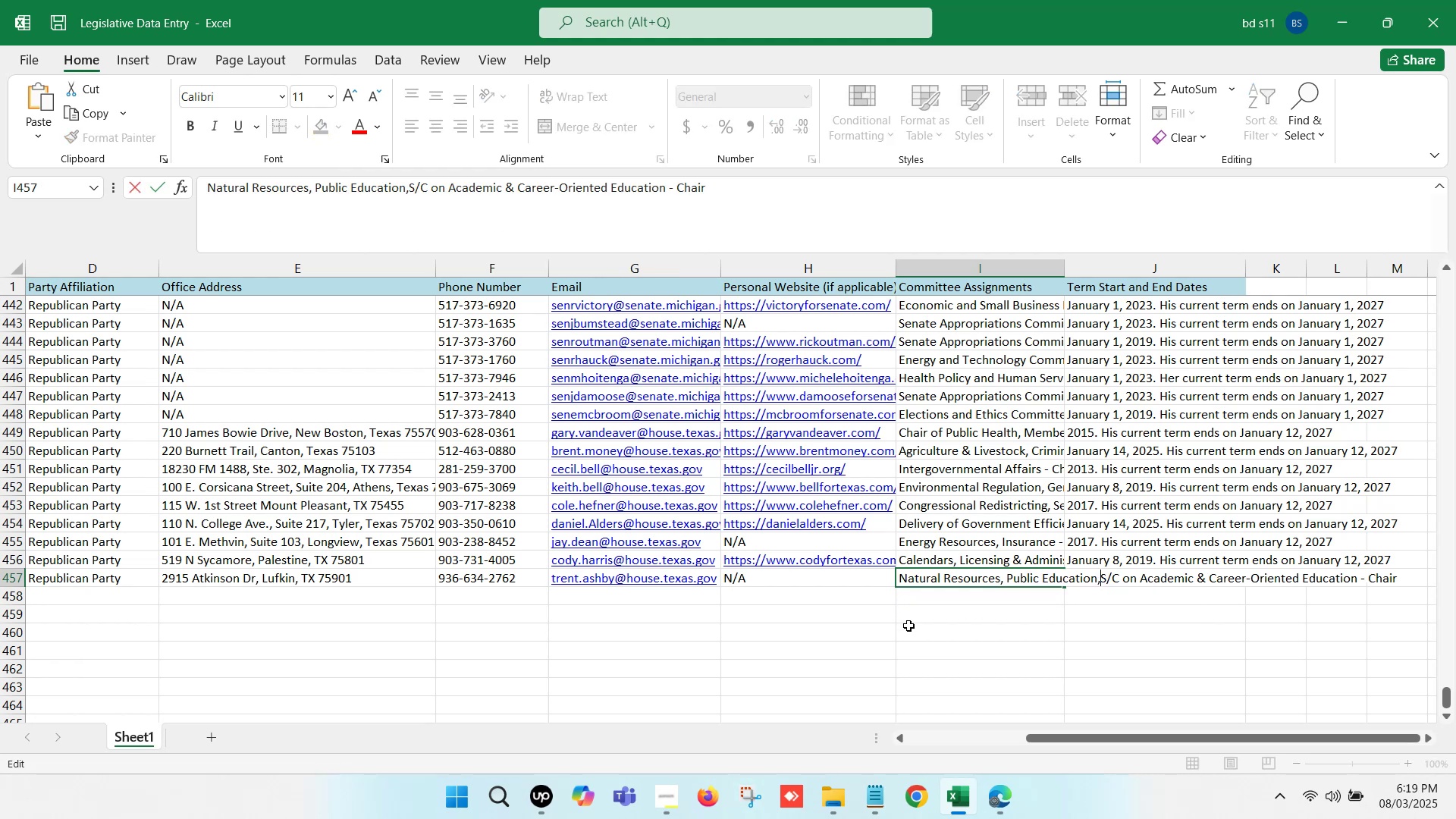 
key(Space)
 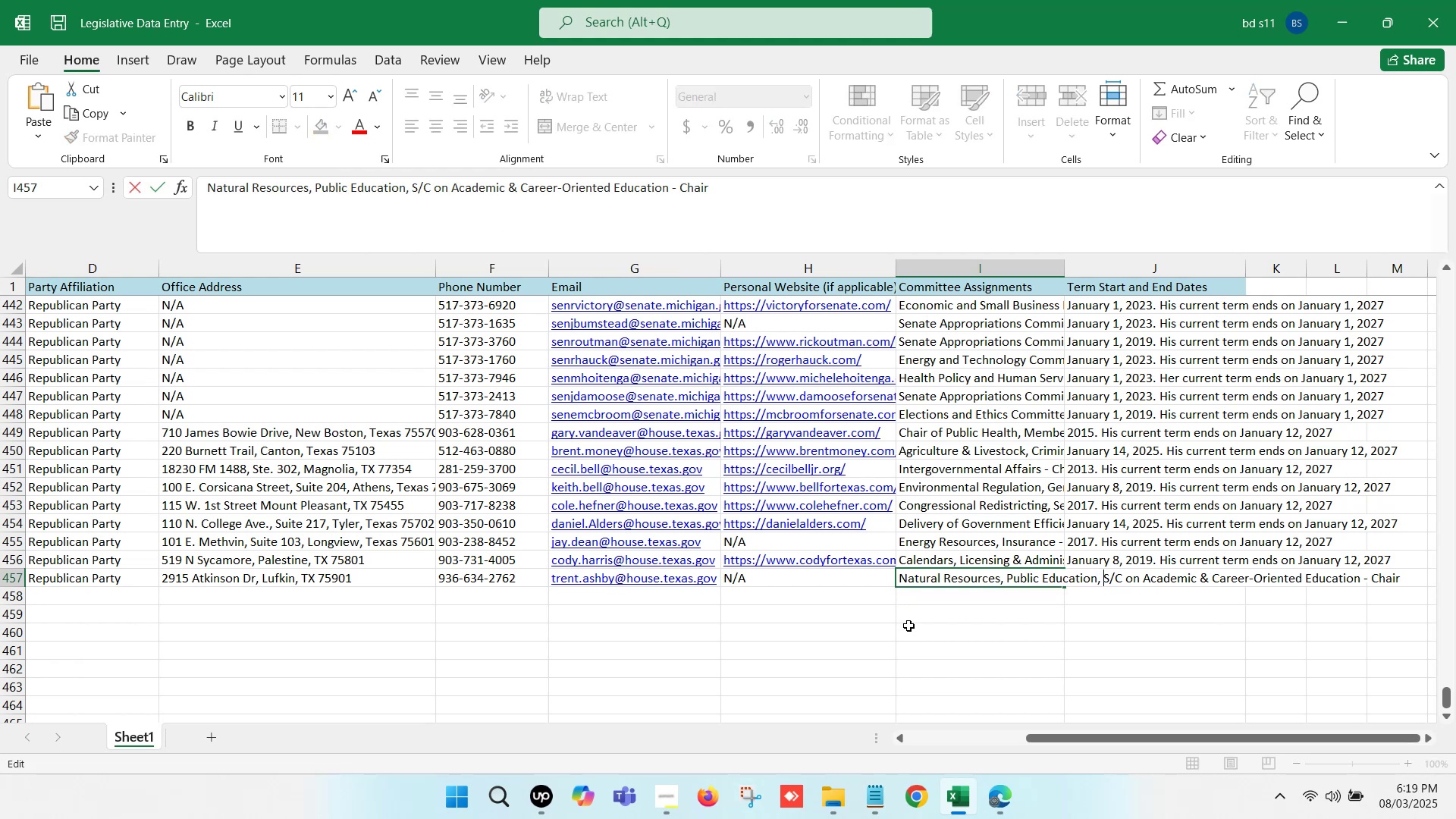 
left_click([908, 626])
 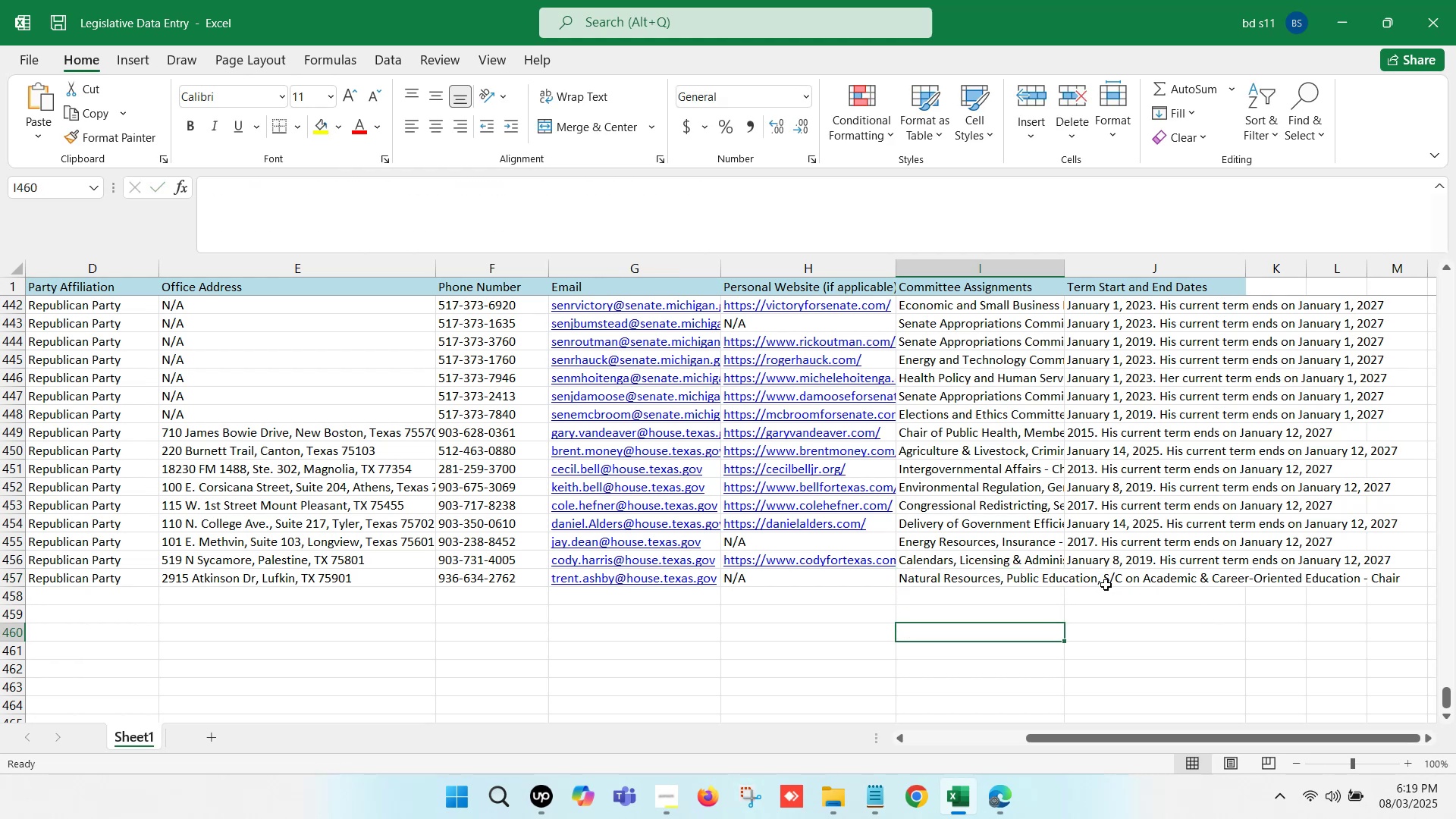 
left_click([1106, 585])
 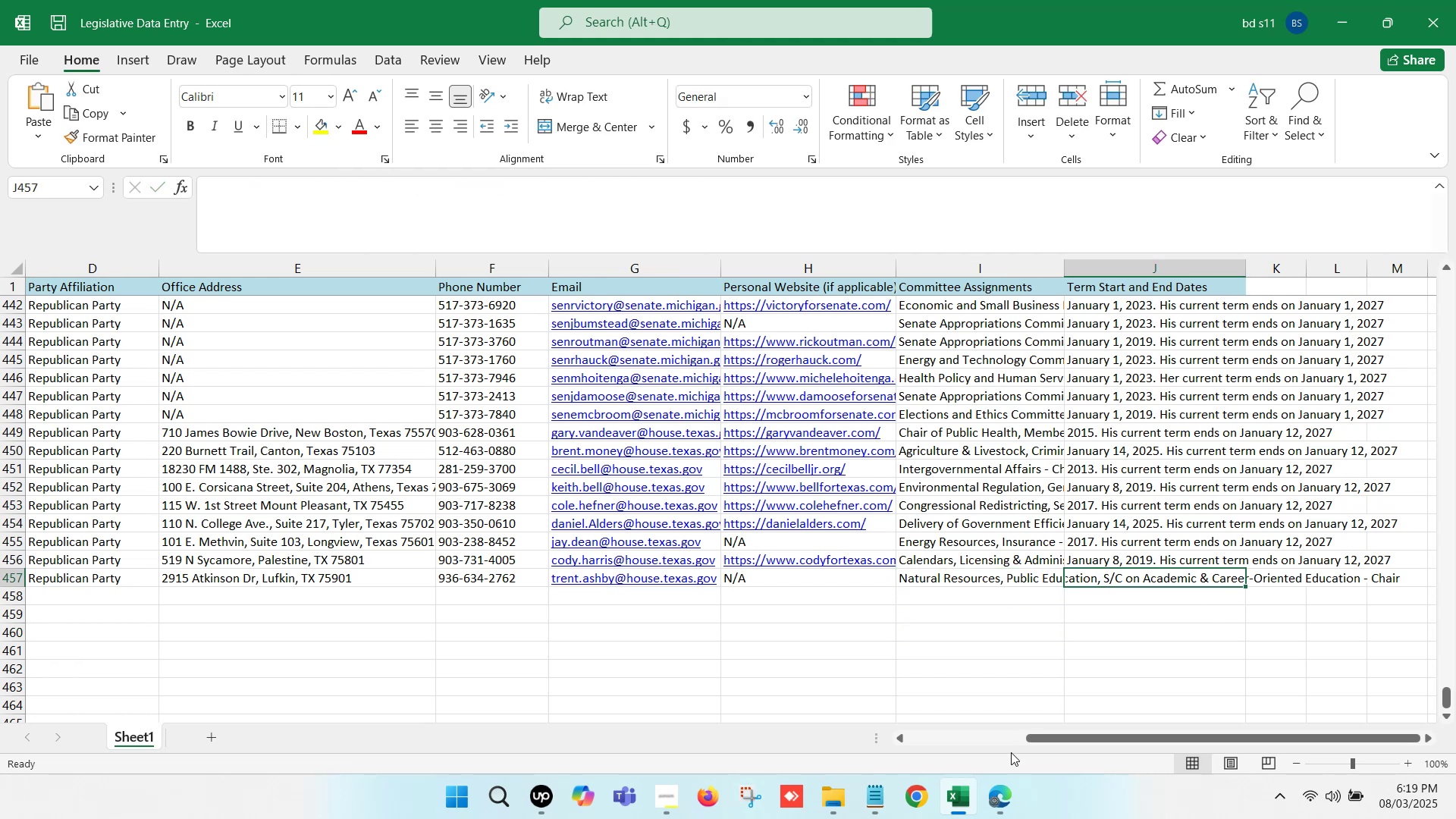 
left_click([1010, 787])
 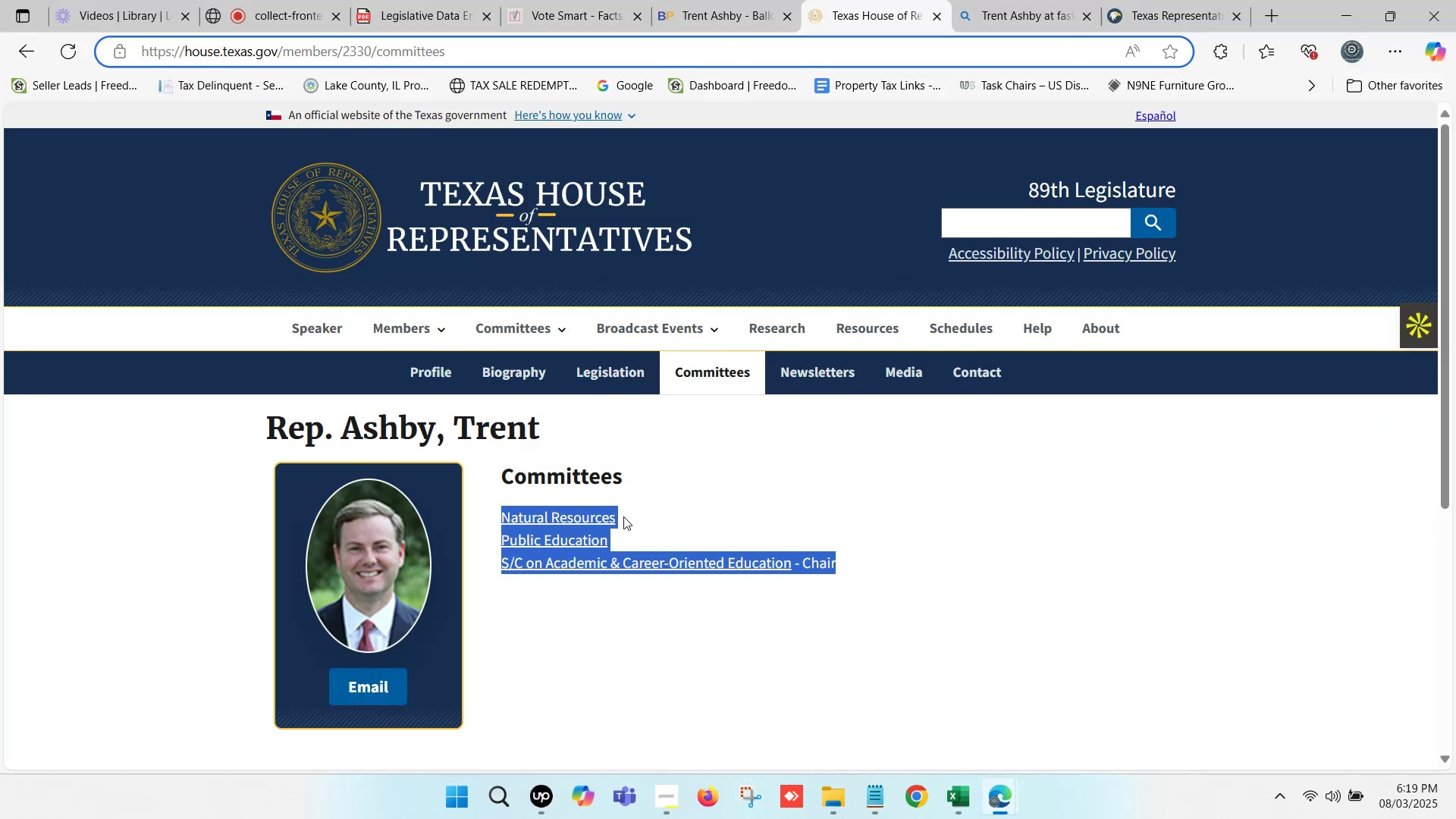 
scroll: coordinate [623, 516], scroll_direction: down, amount: 2.0
 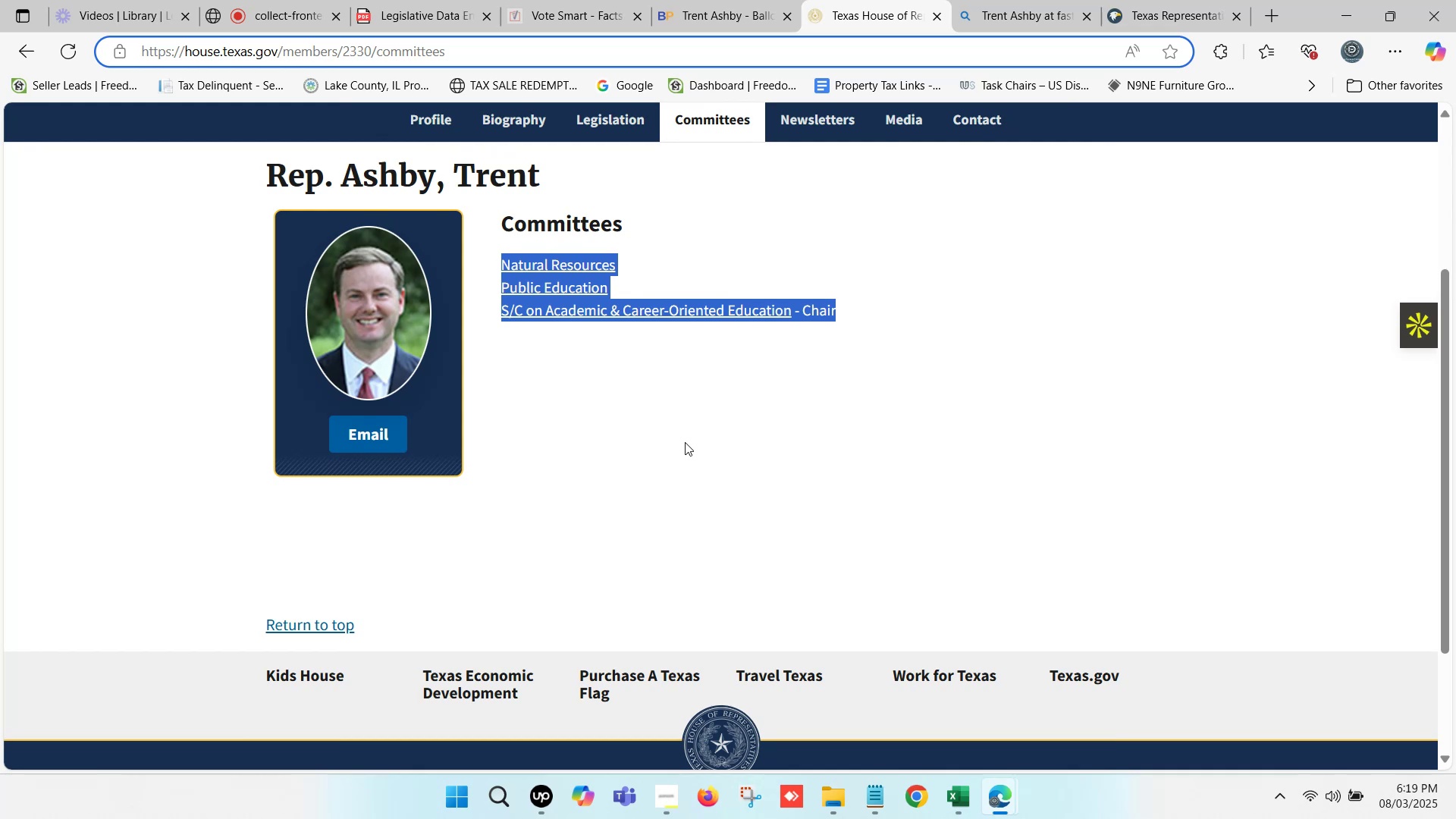 
left_click([1147, 0])
 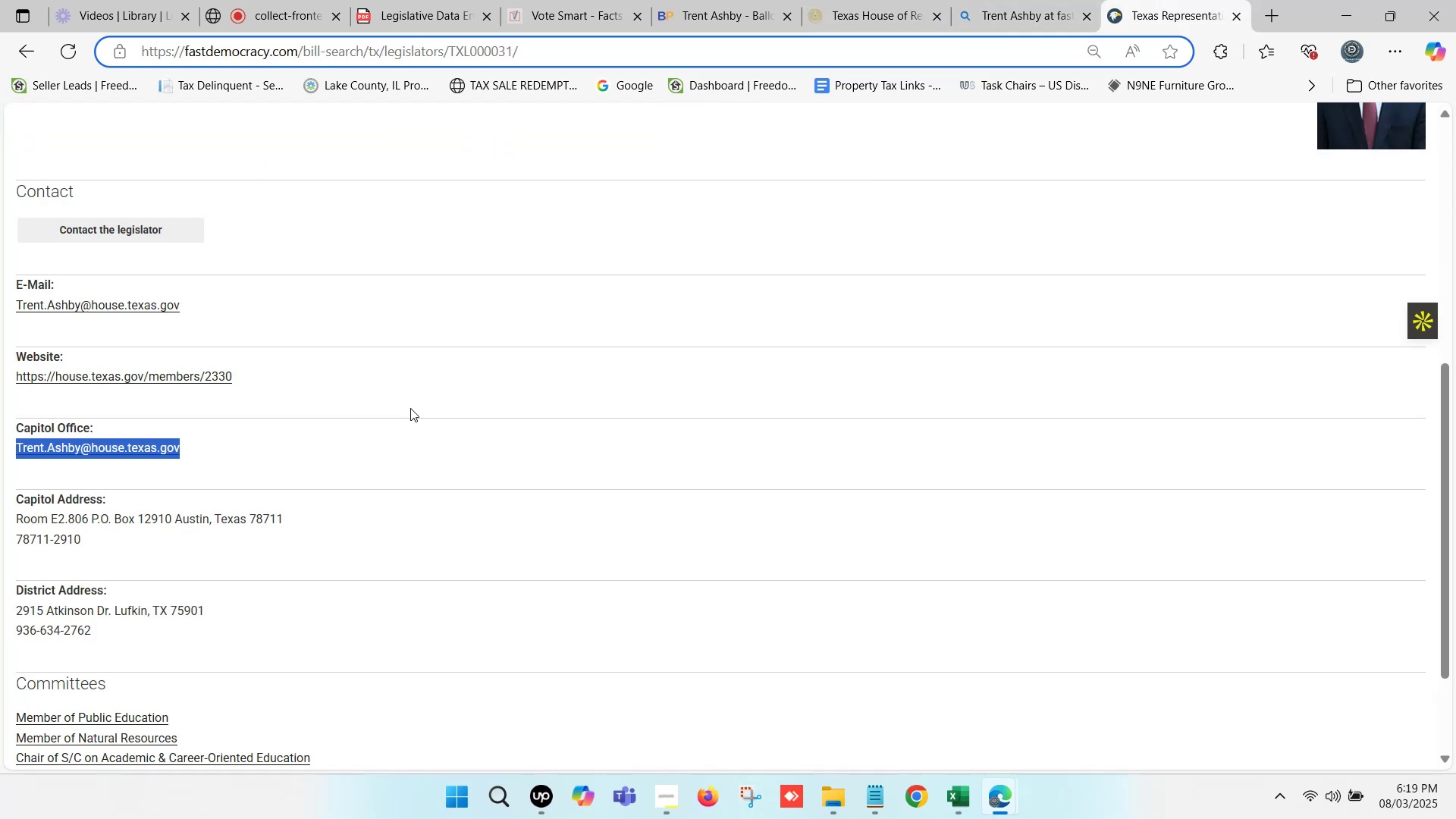 
scroll: coordinate [307, 458], scroll_direction: down, amount: 1.0
 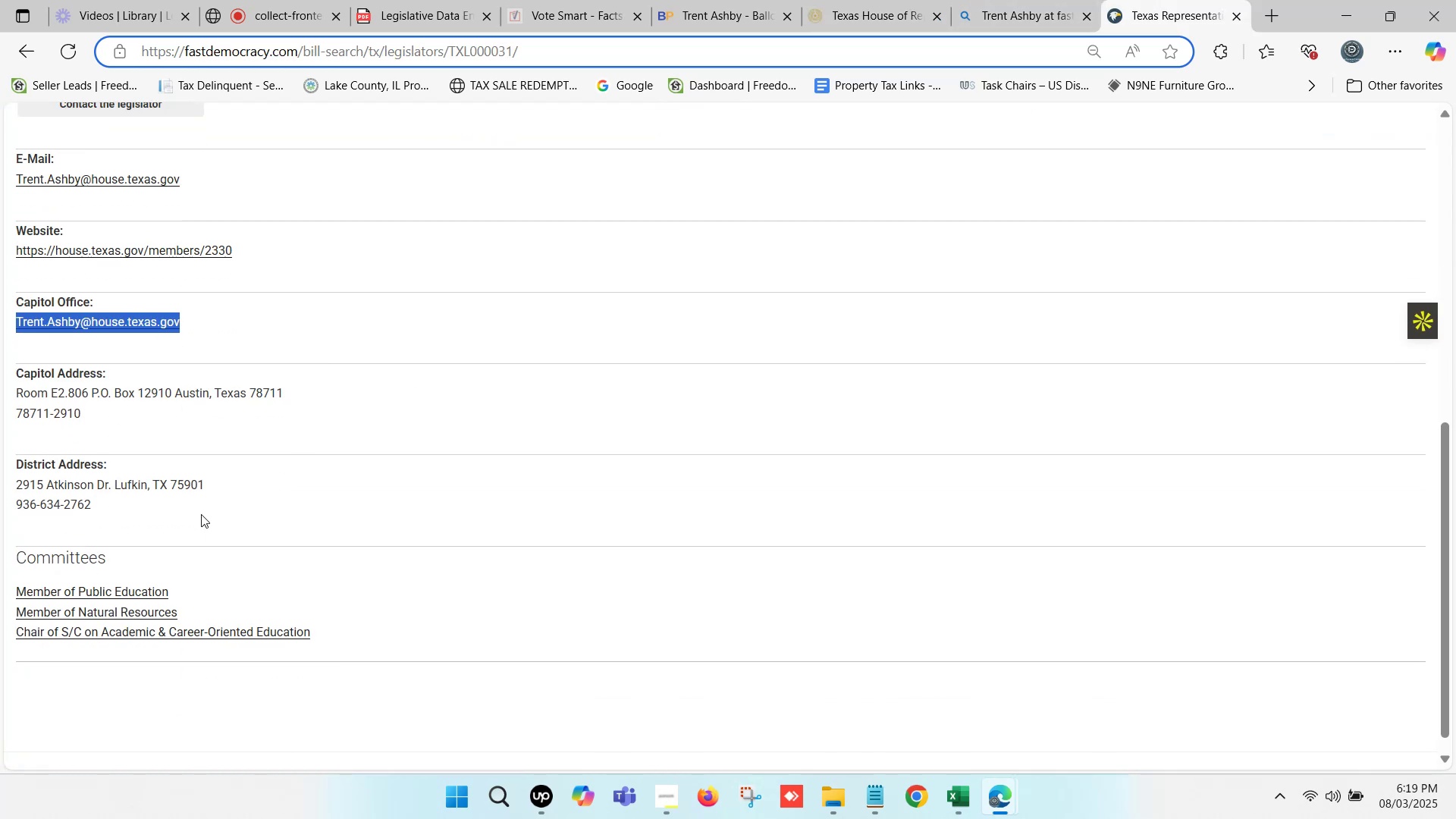 
scroll: coordinate [202, 510], scroll_direction: up, amount: 1.0
 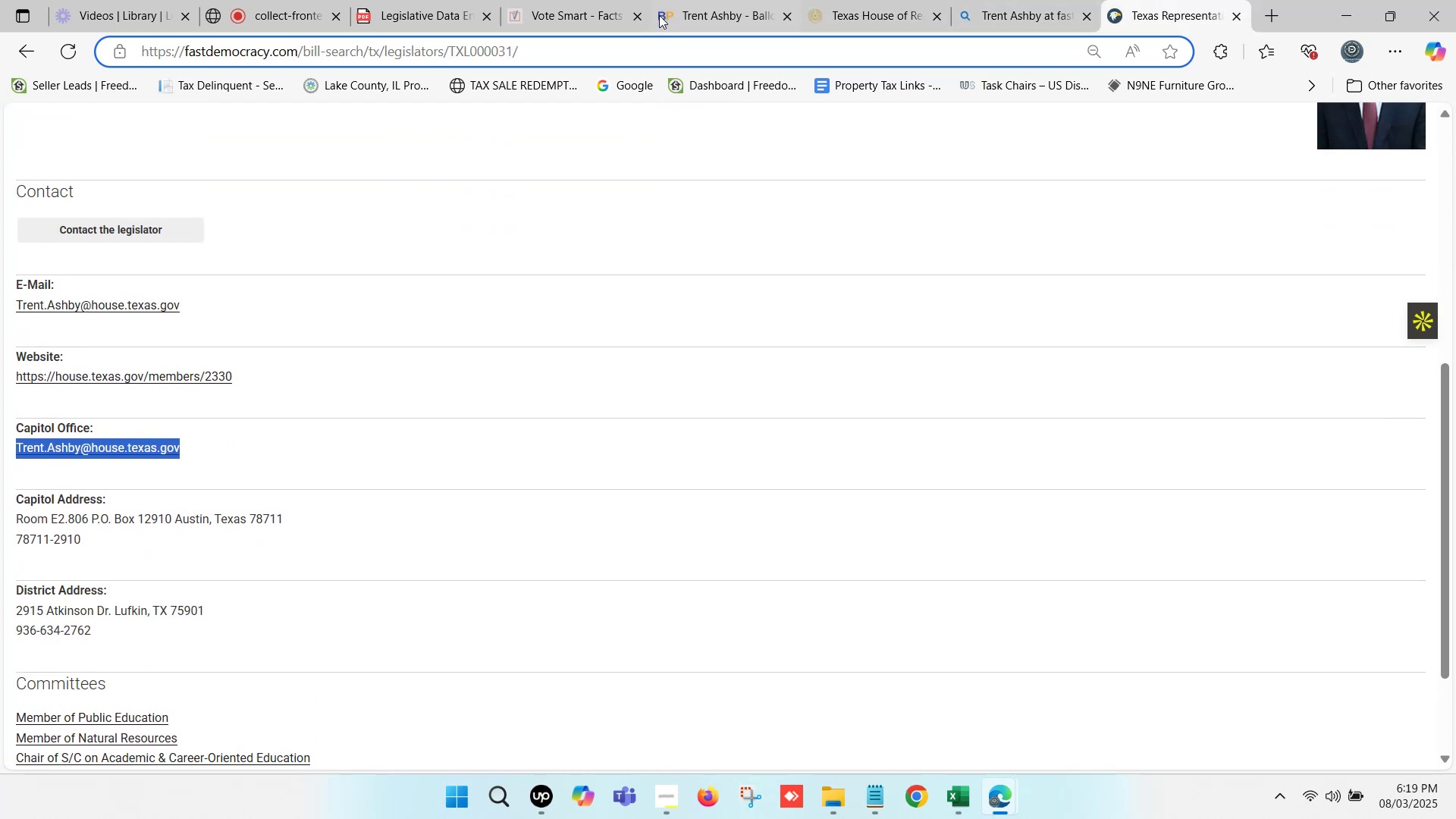 
left_click([728, 0])
 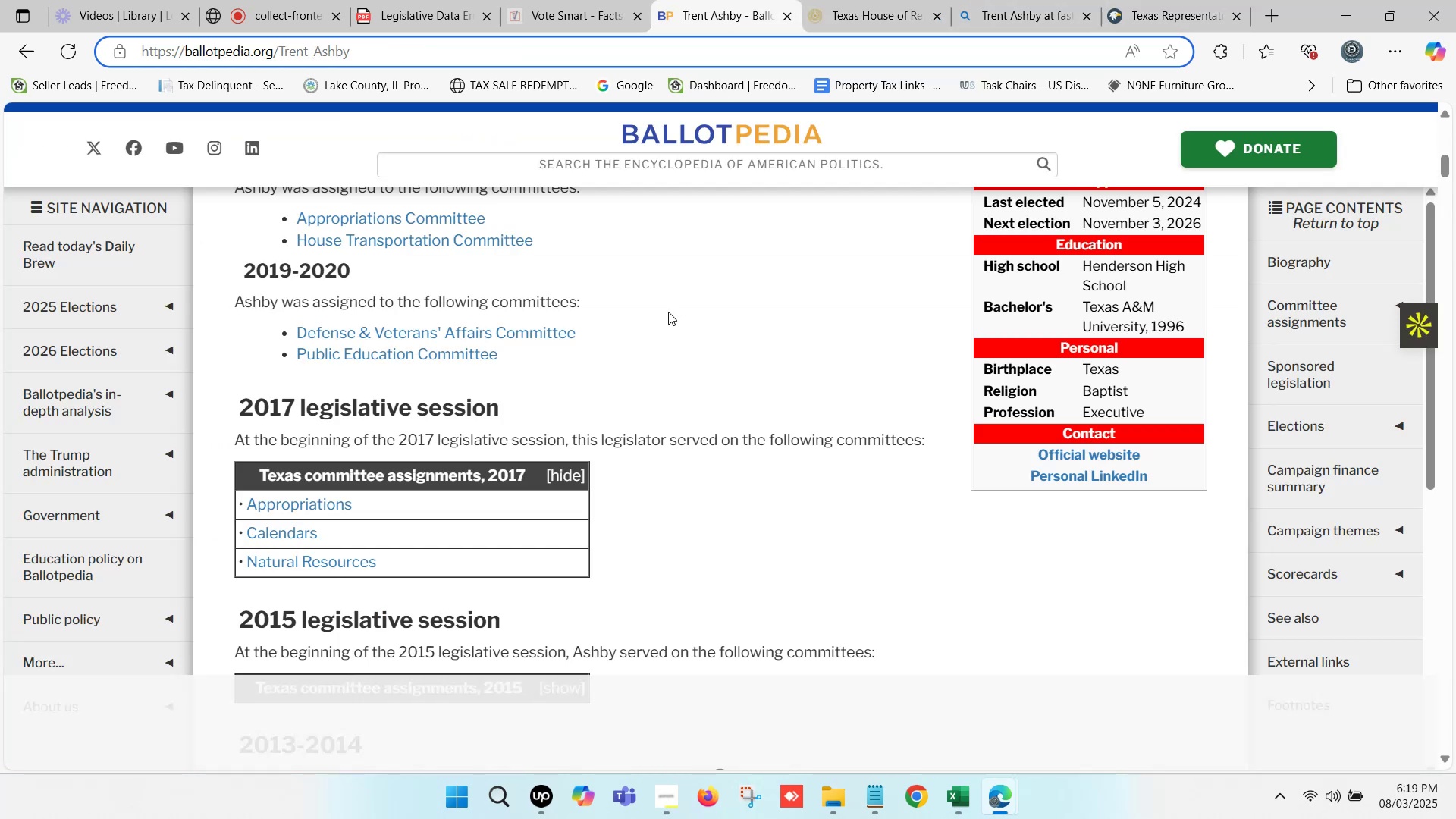 
scroll: coordinate [468, 340], scroll_direction: up, amount: 7.0
 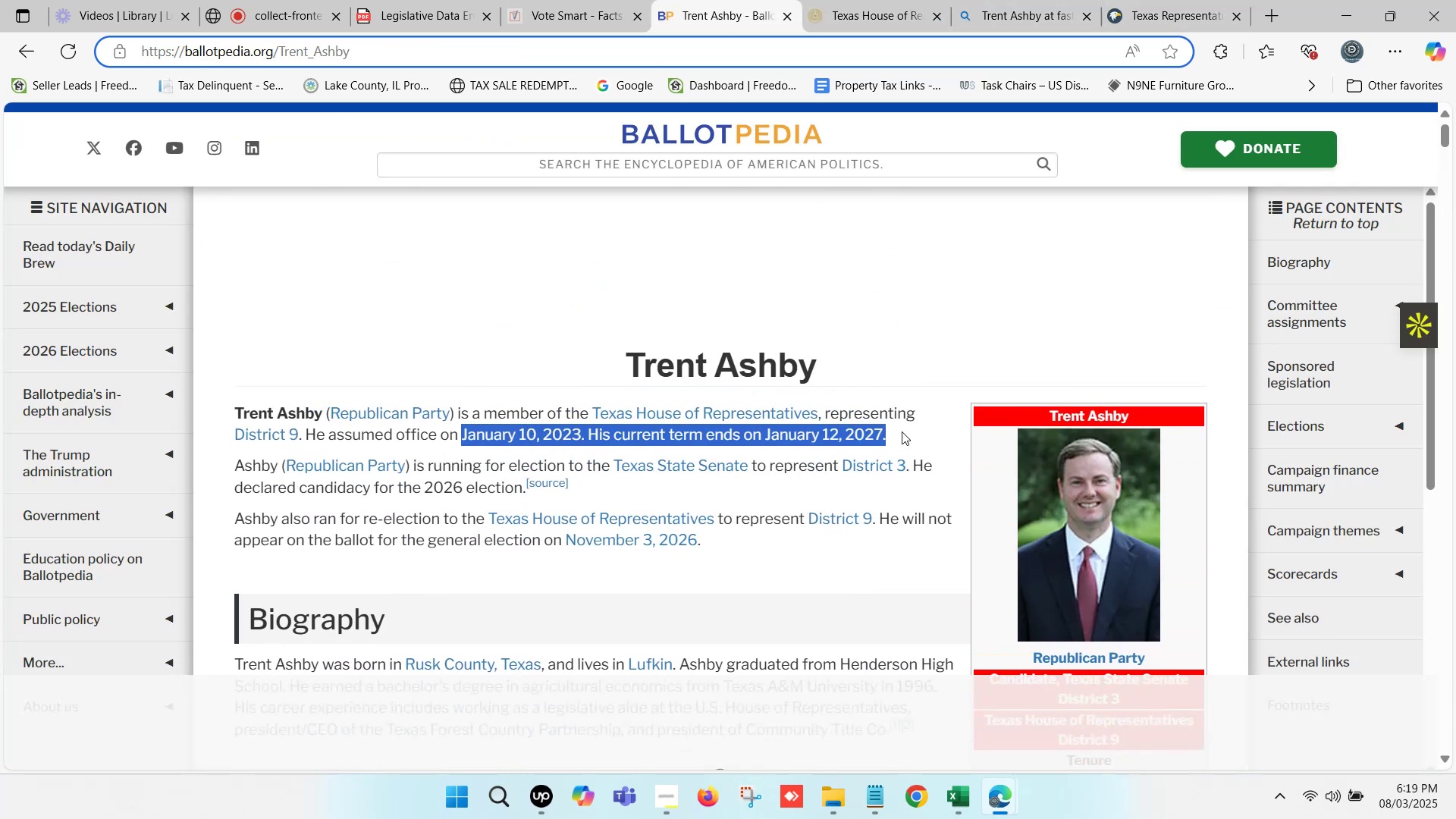 
key(Control+C)
 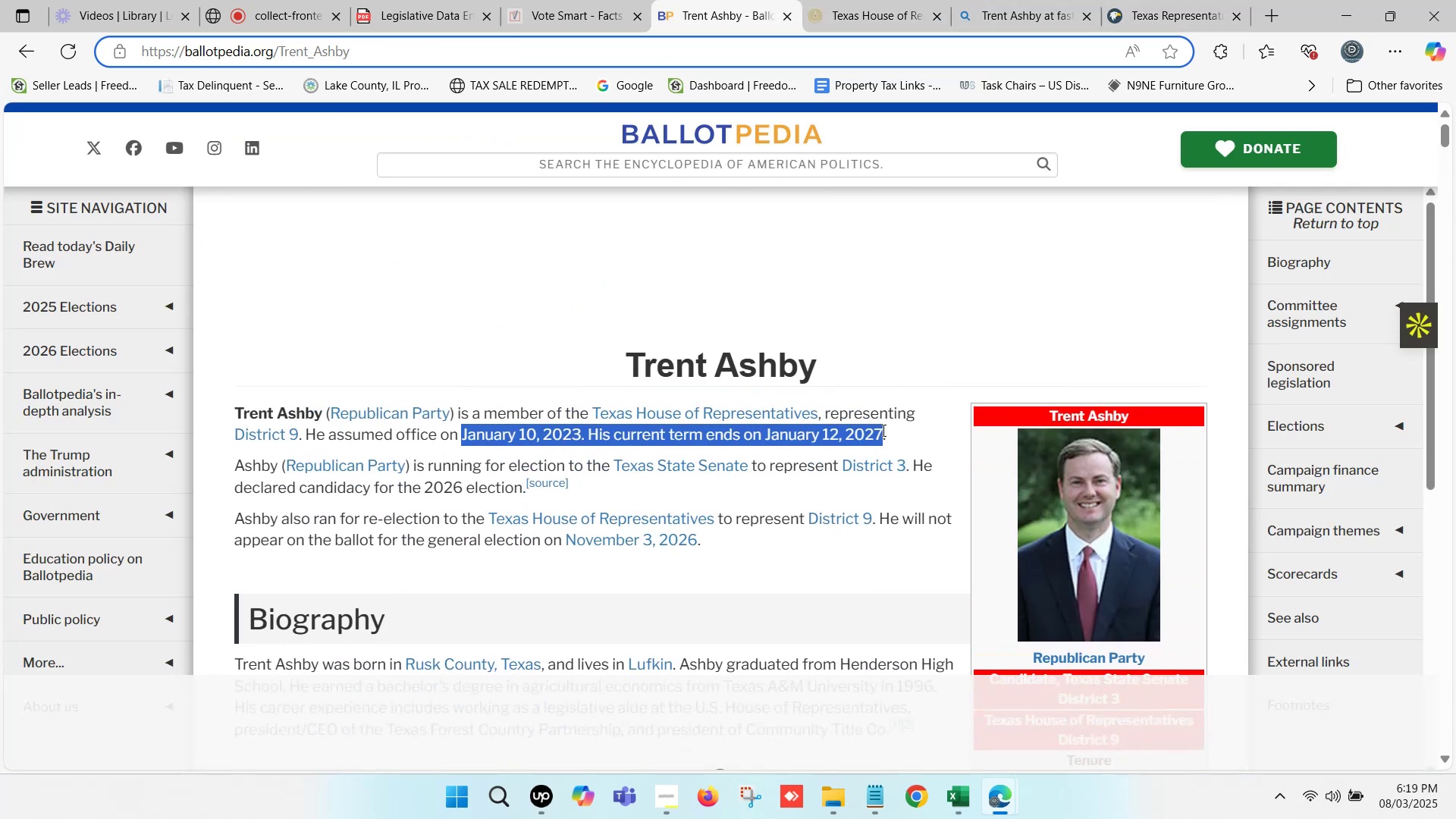 
key(Control+C)
 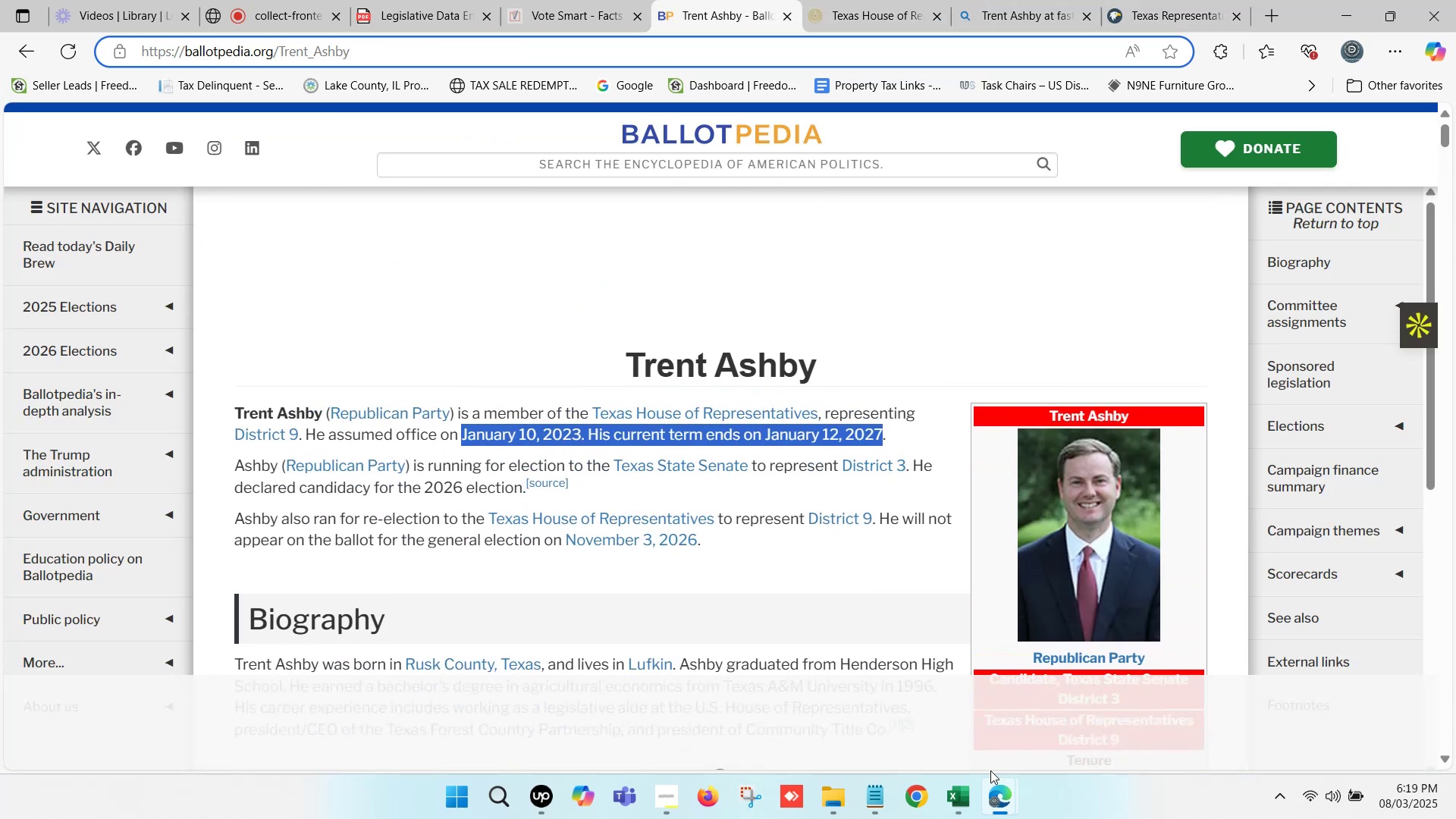 
left_click([968, 794])
 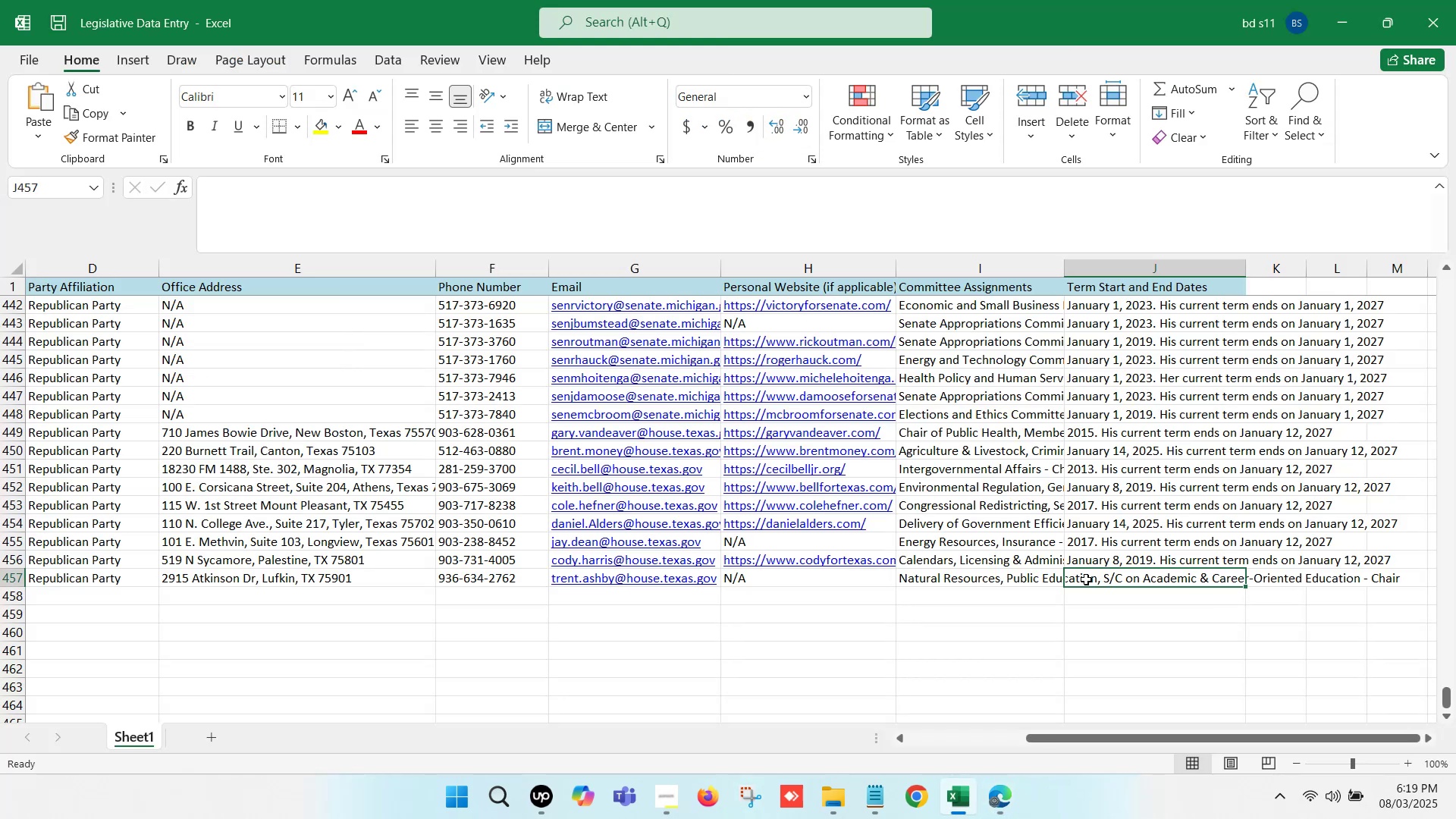 
double_click([1086, 579])
 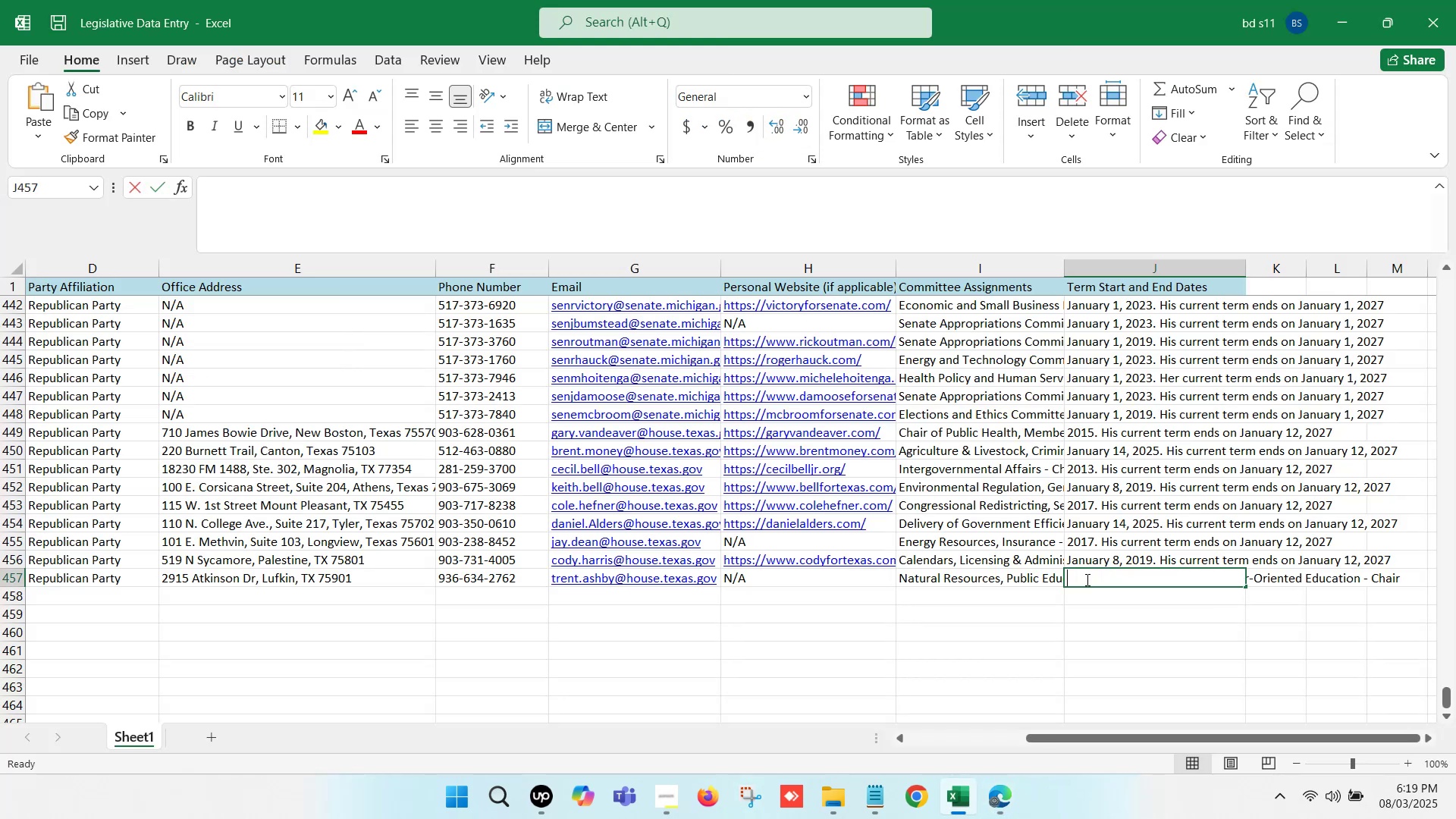 
key(Control+V)
 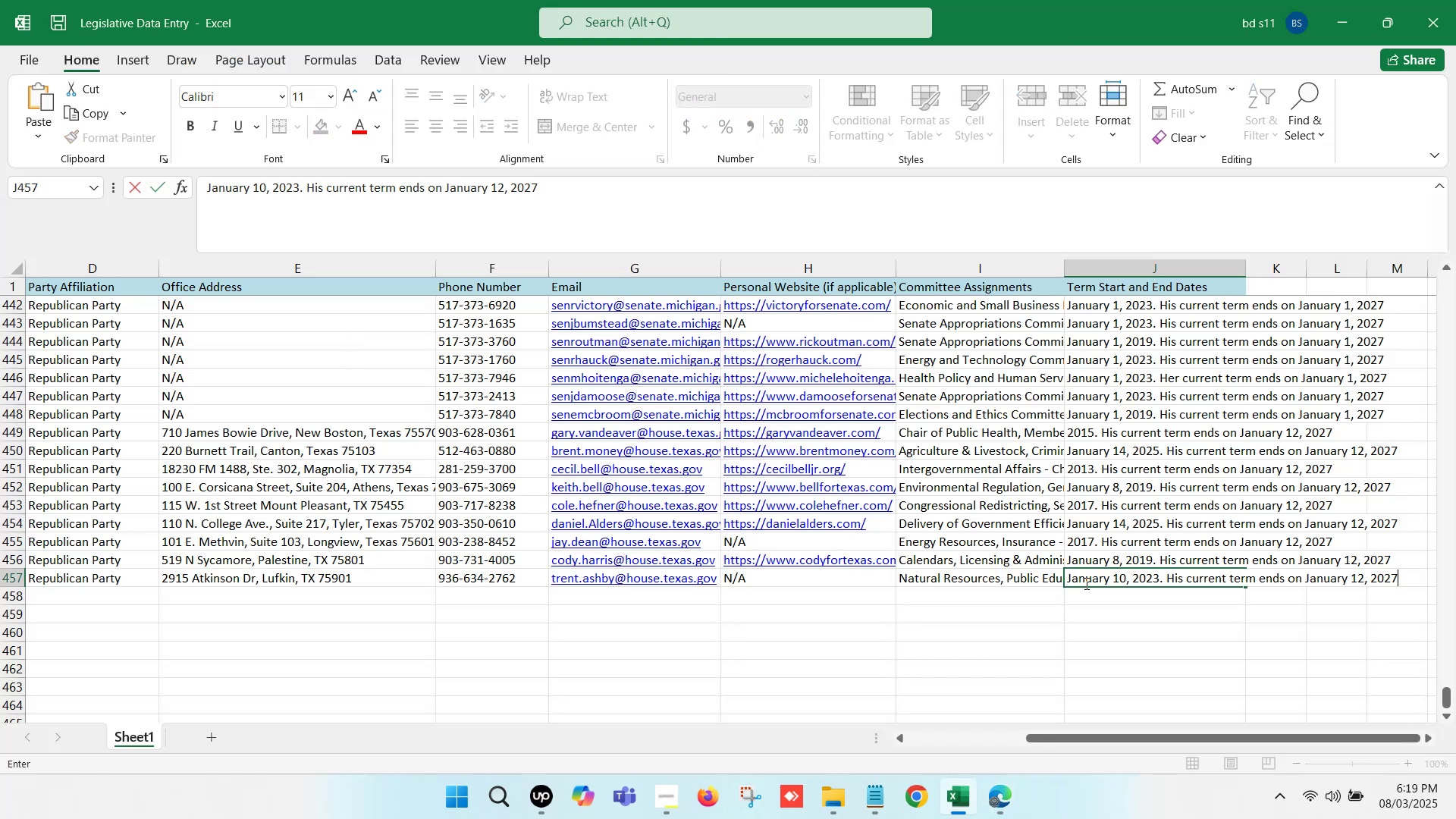 
left_click([1055, 602])
 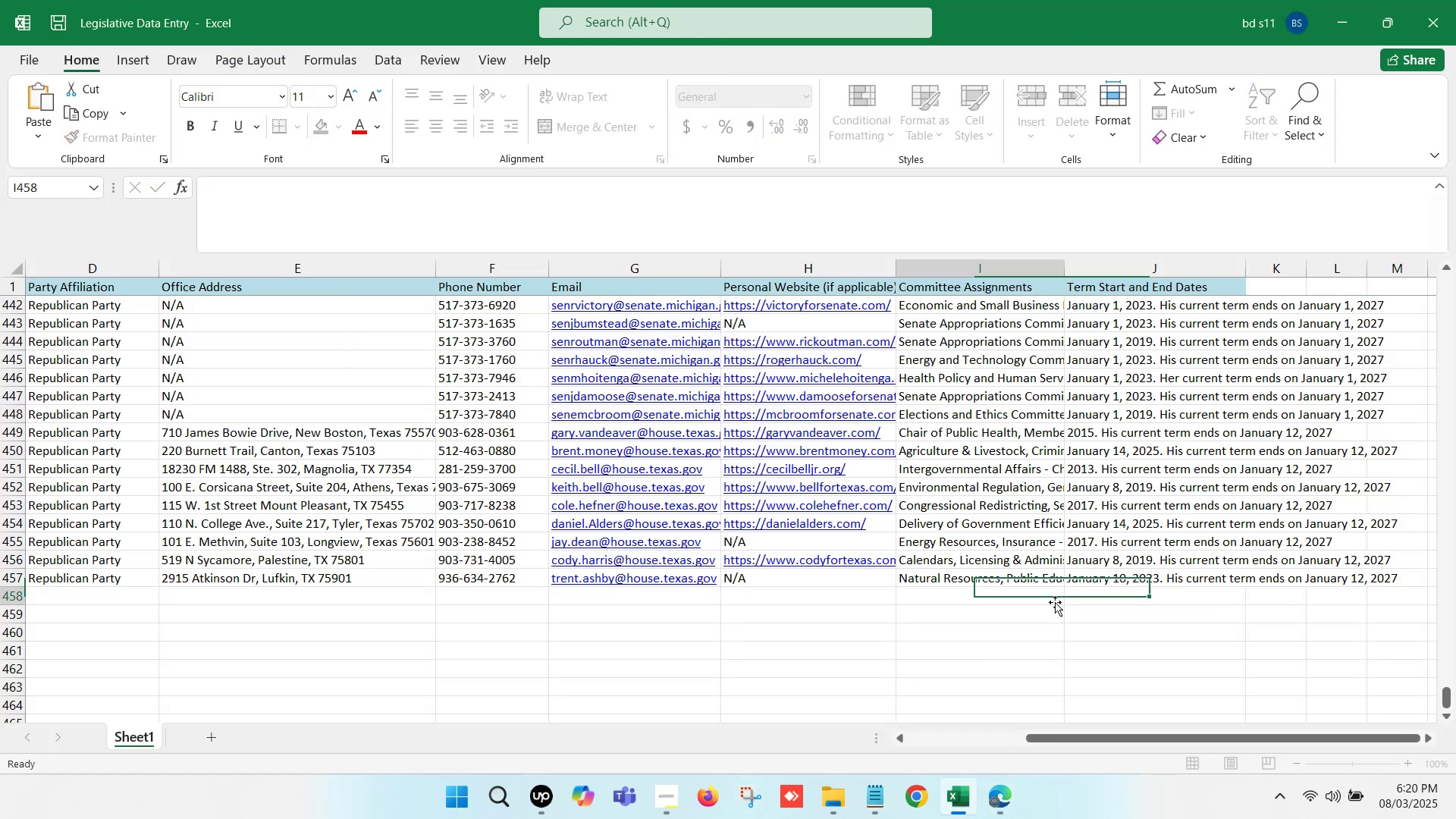 
key(Control+S)
 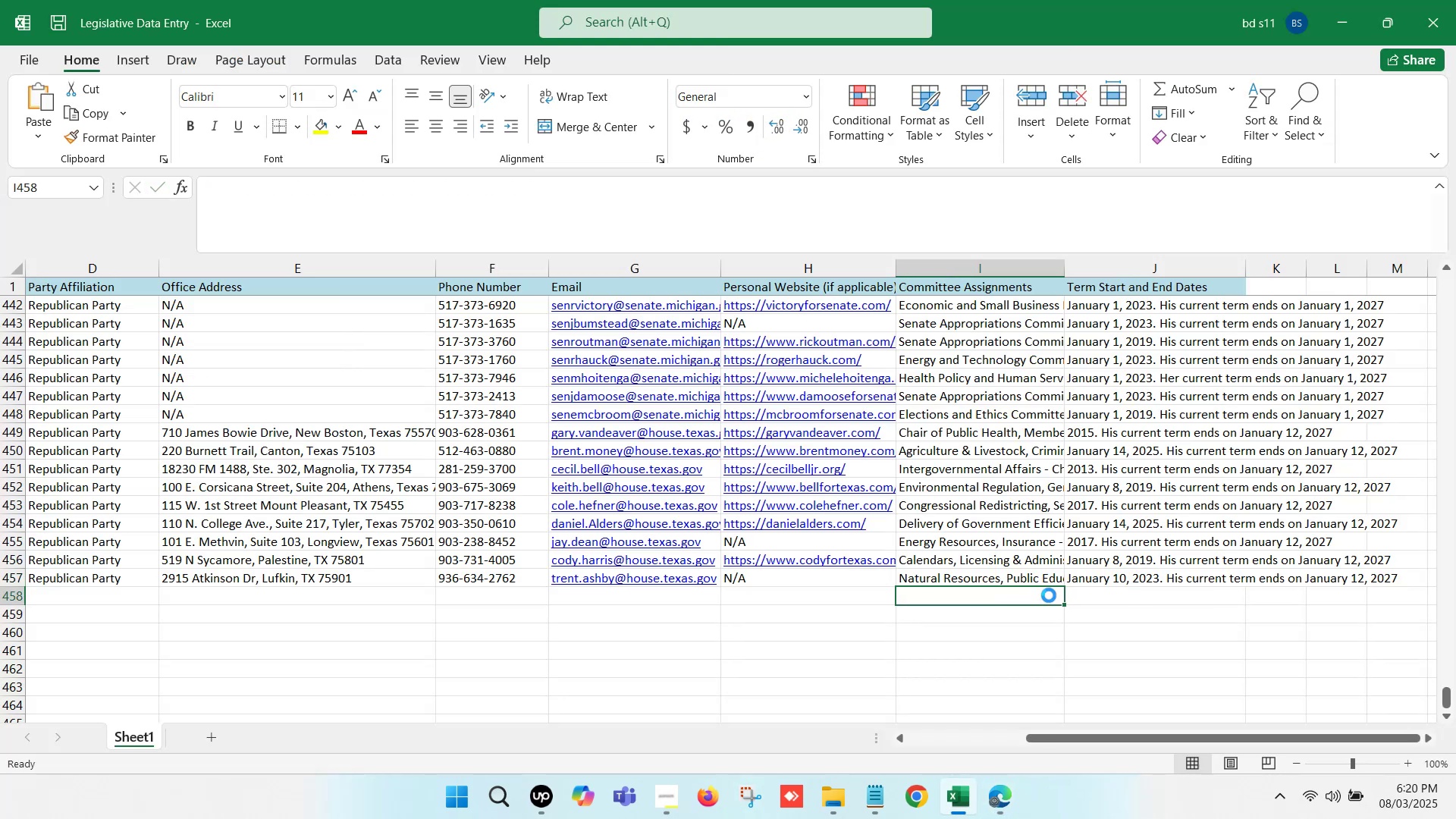 
key(Control+S)
 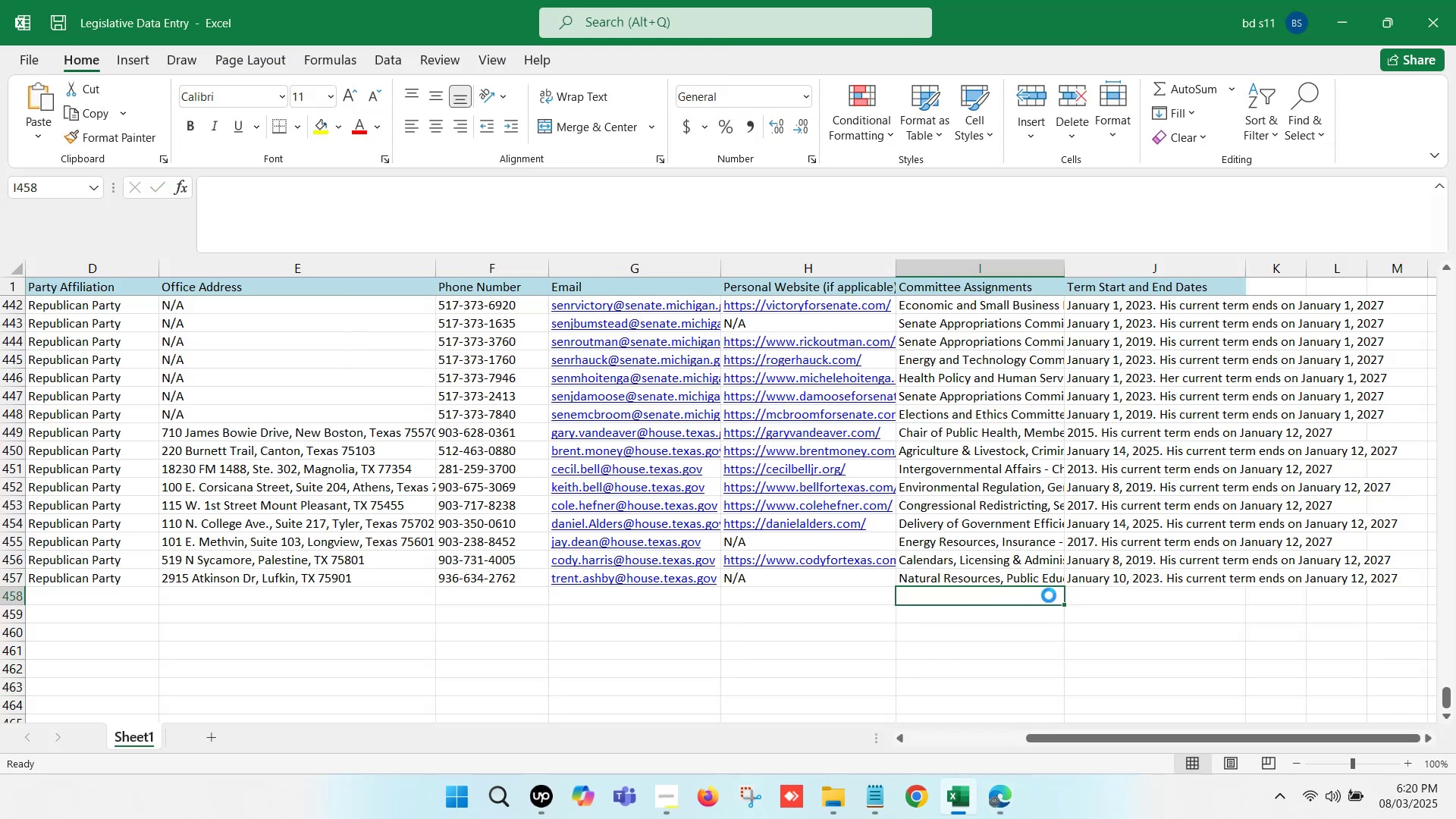 
key(Control+S)
 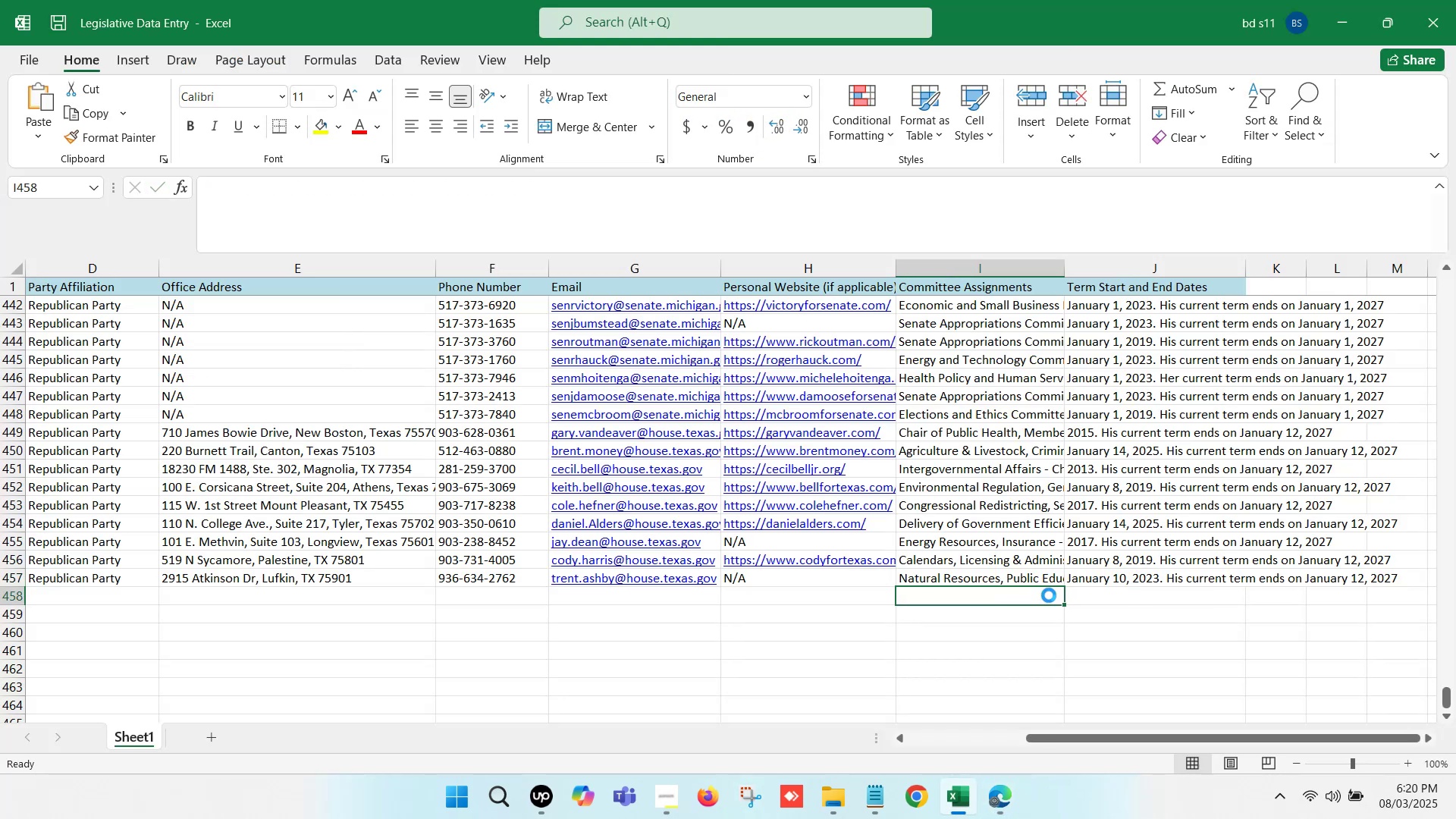 
key(Control+S)
 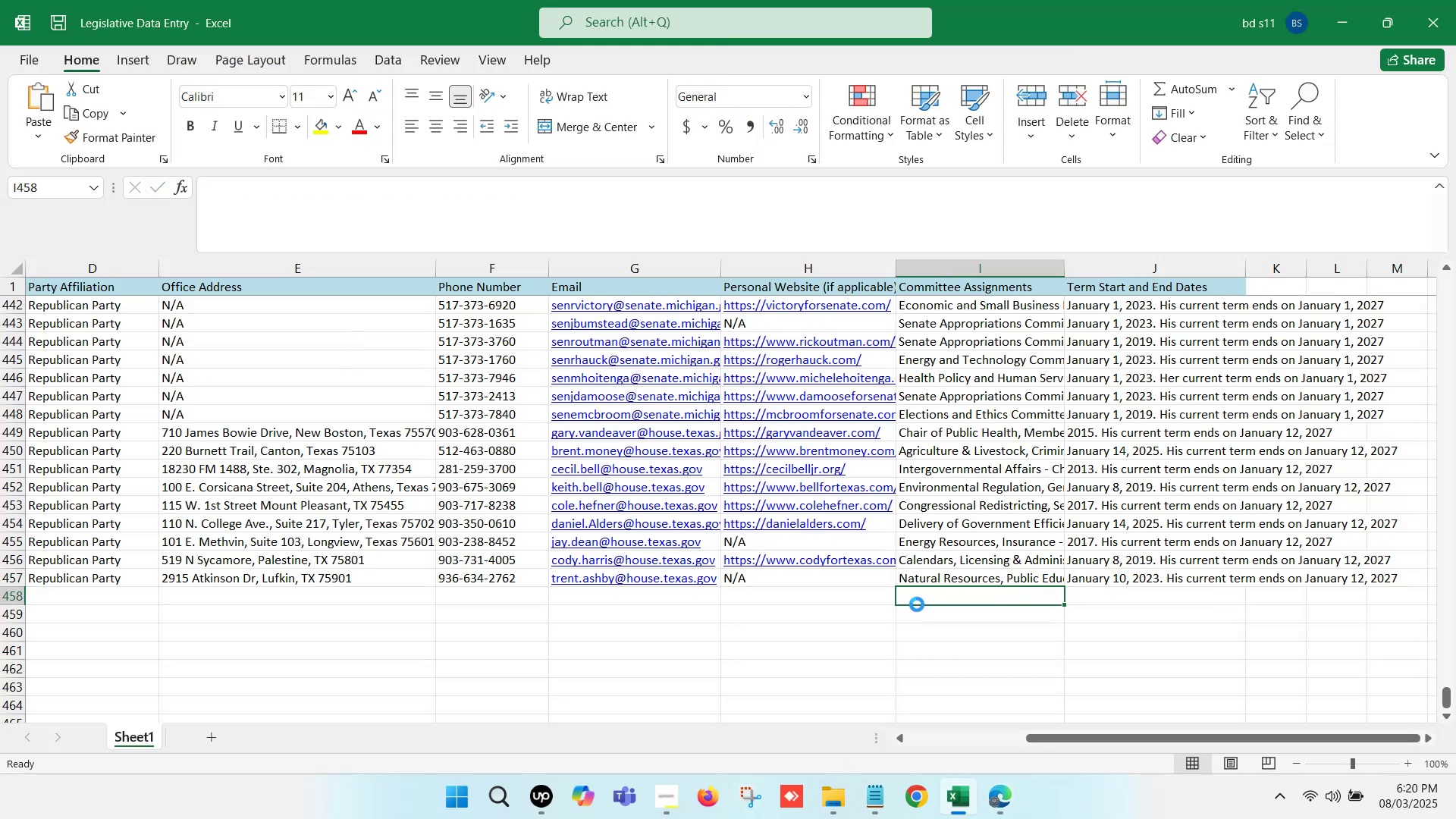 
left_click([874, 600])
 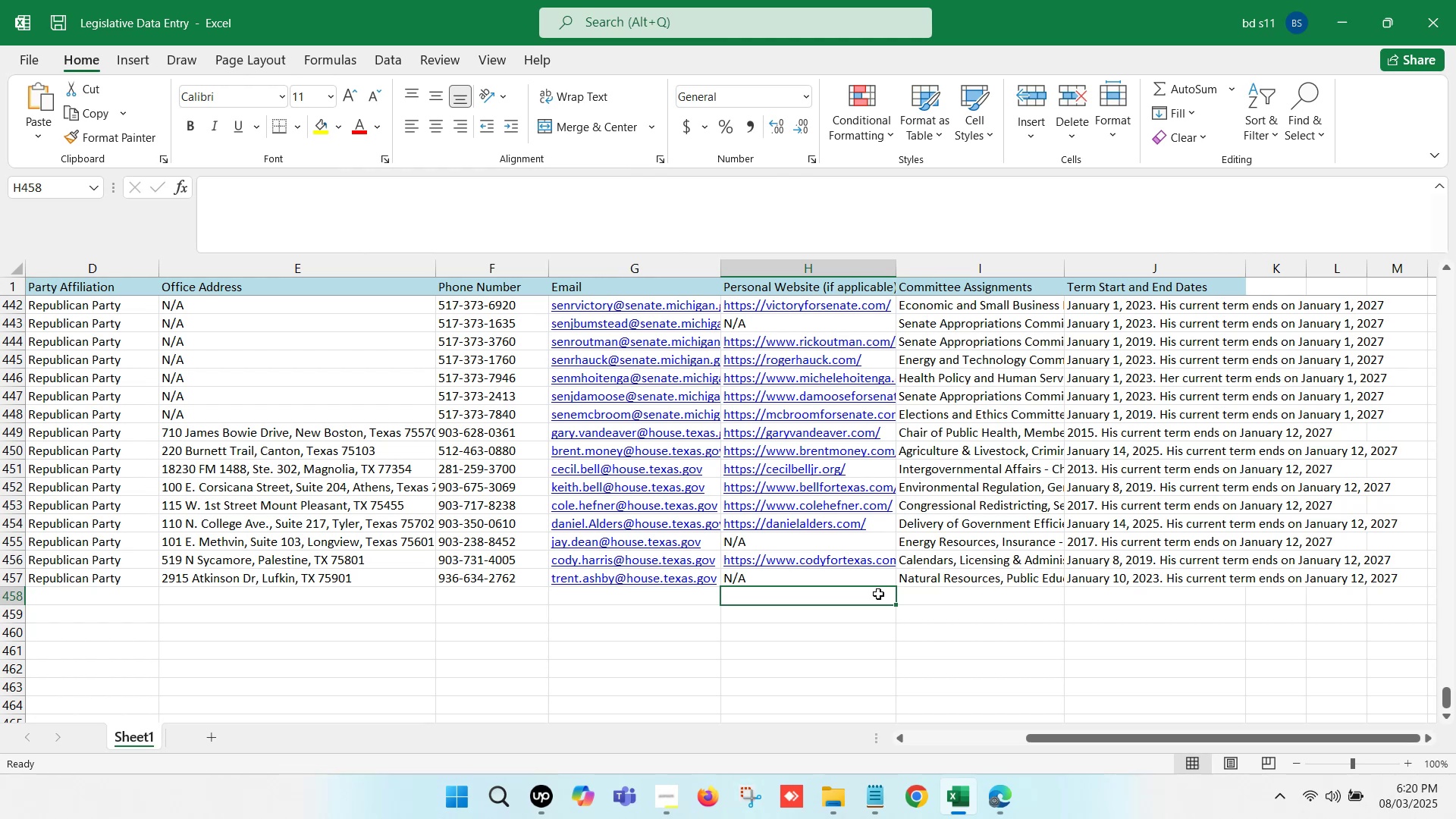 
wait(13.09)
 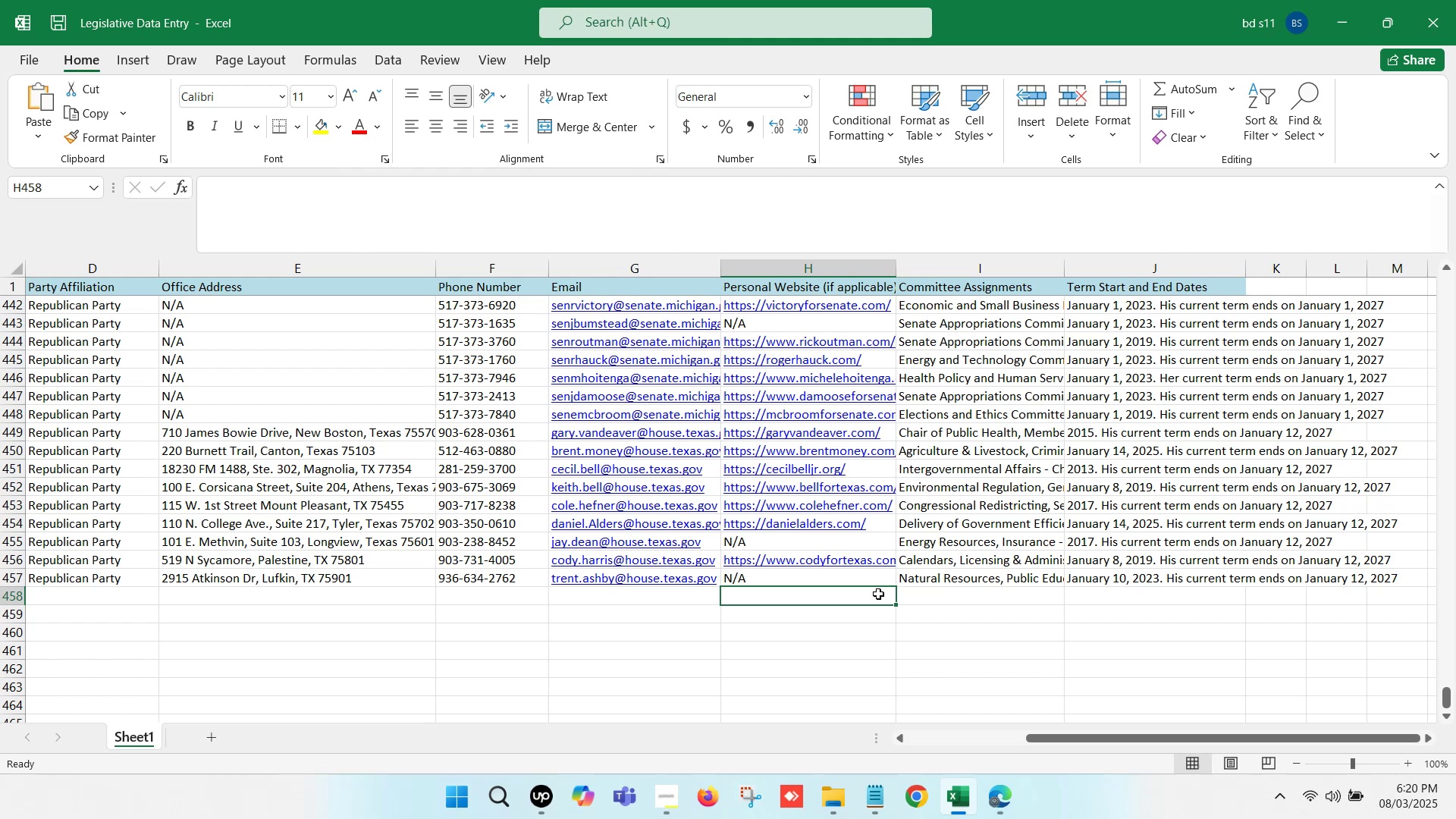 
hold_key(key=ArrowLeft, duration=0.82)
 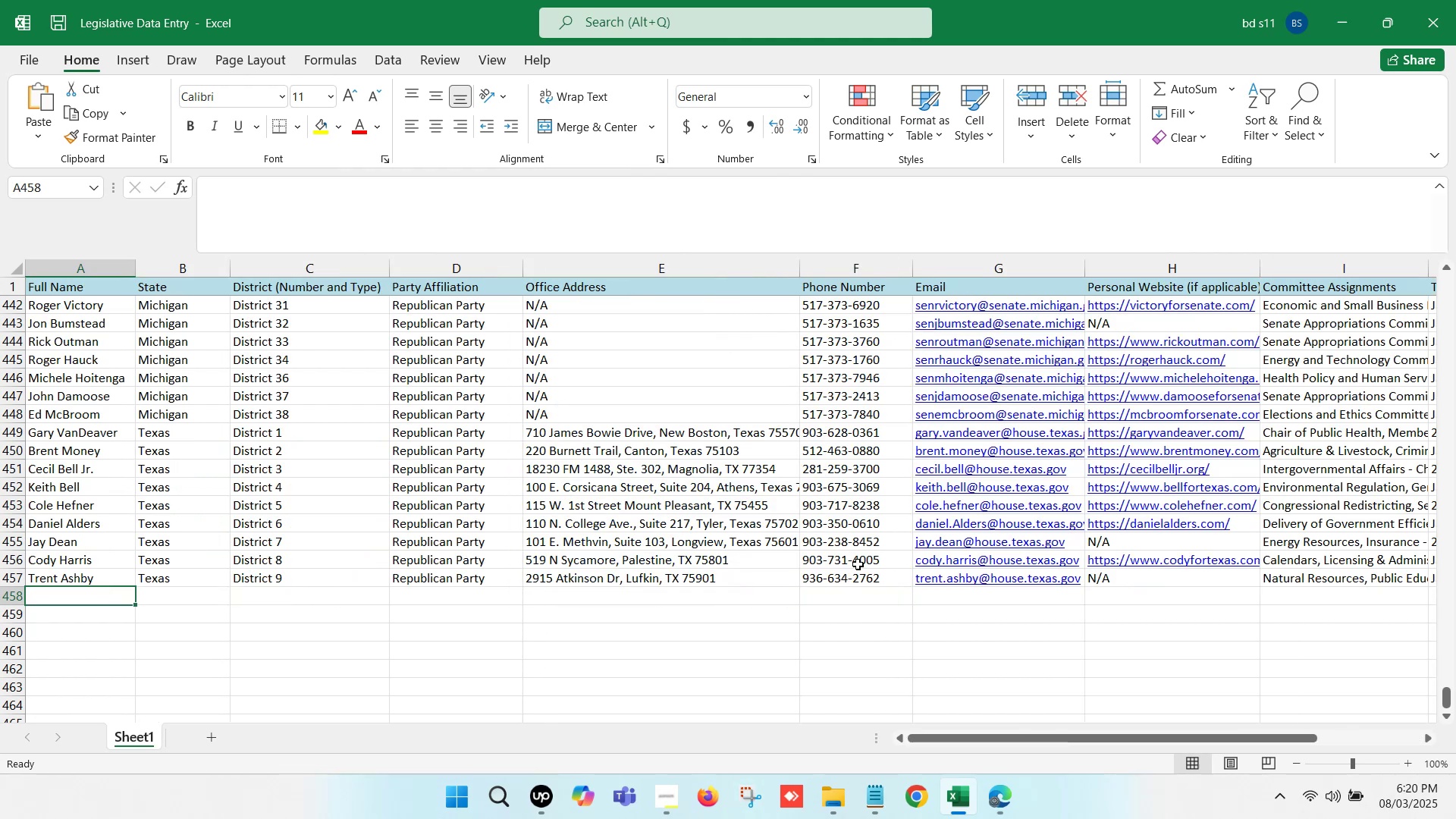 
hold_key(key=ArrowLeft, duration=0.54)
 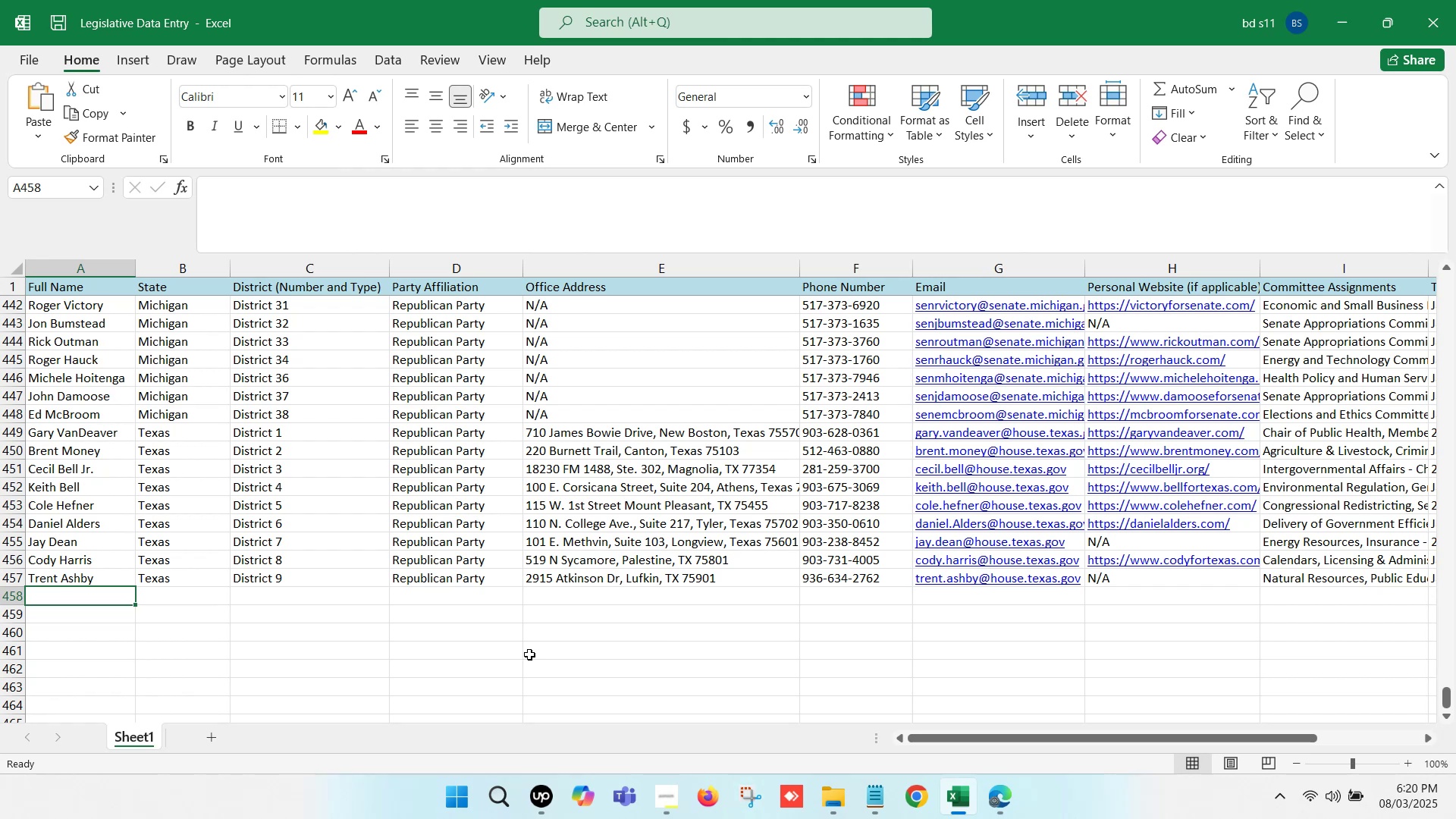 
key(Control+S)
 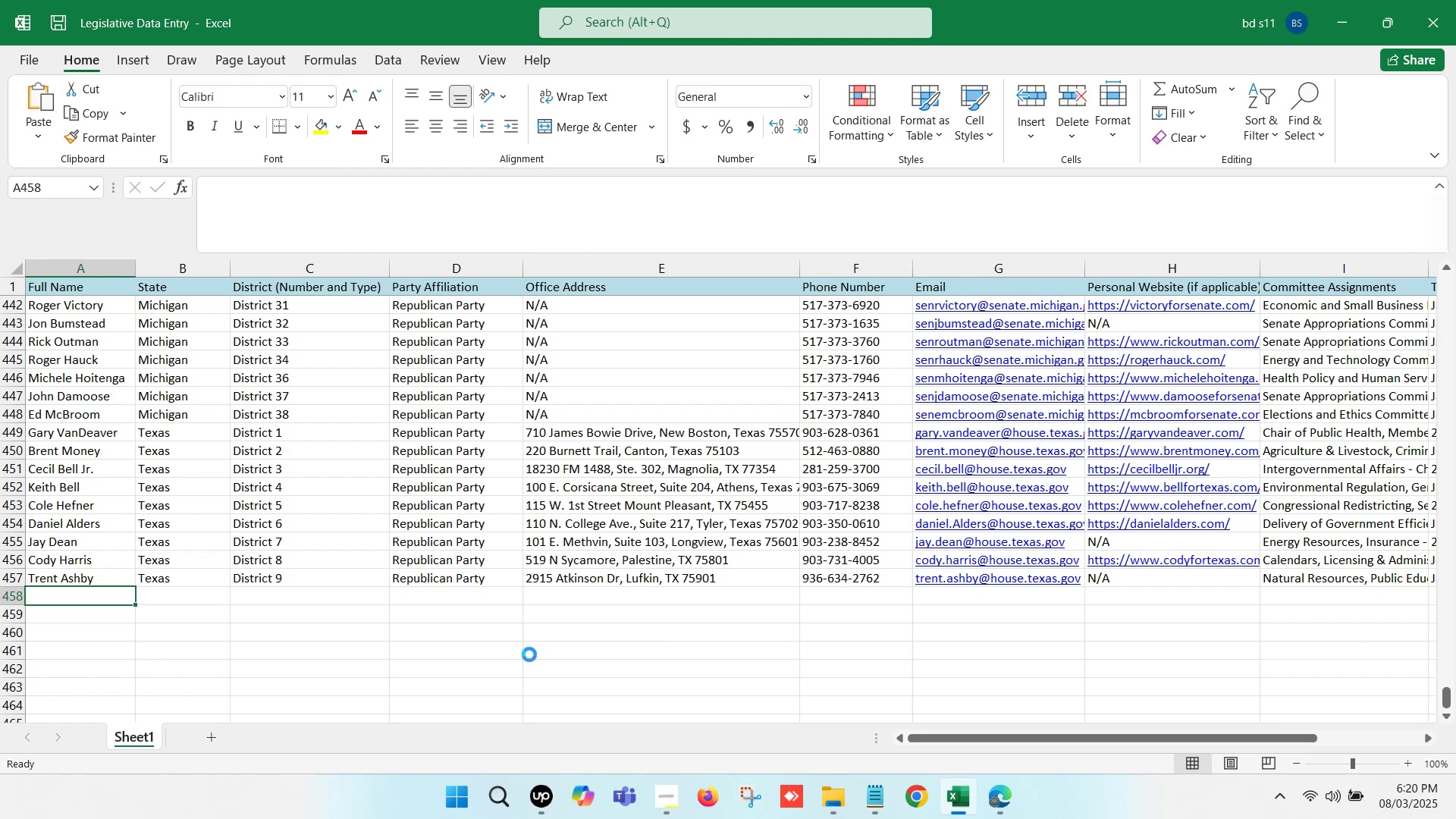 
key(Control+S)
 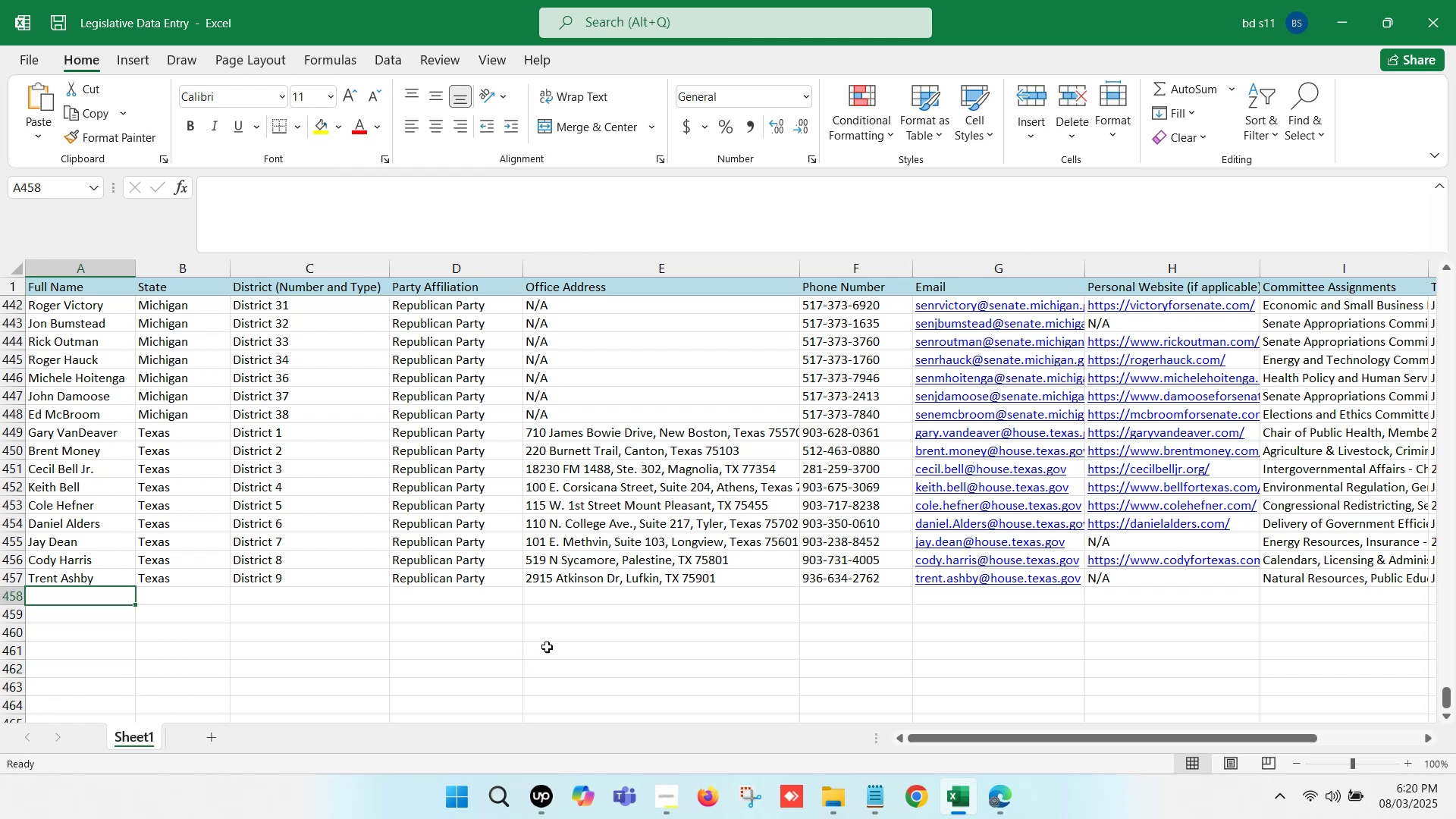 
left_click([562, 625])
 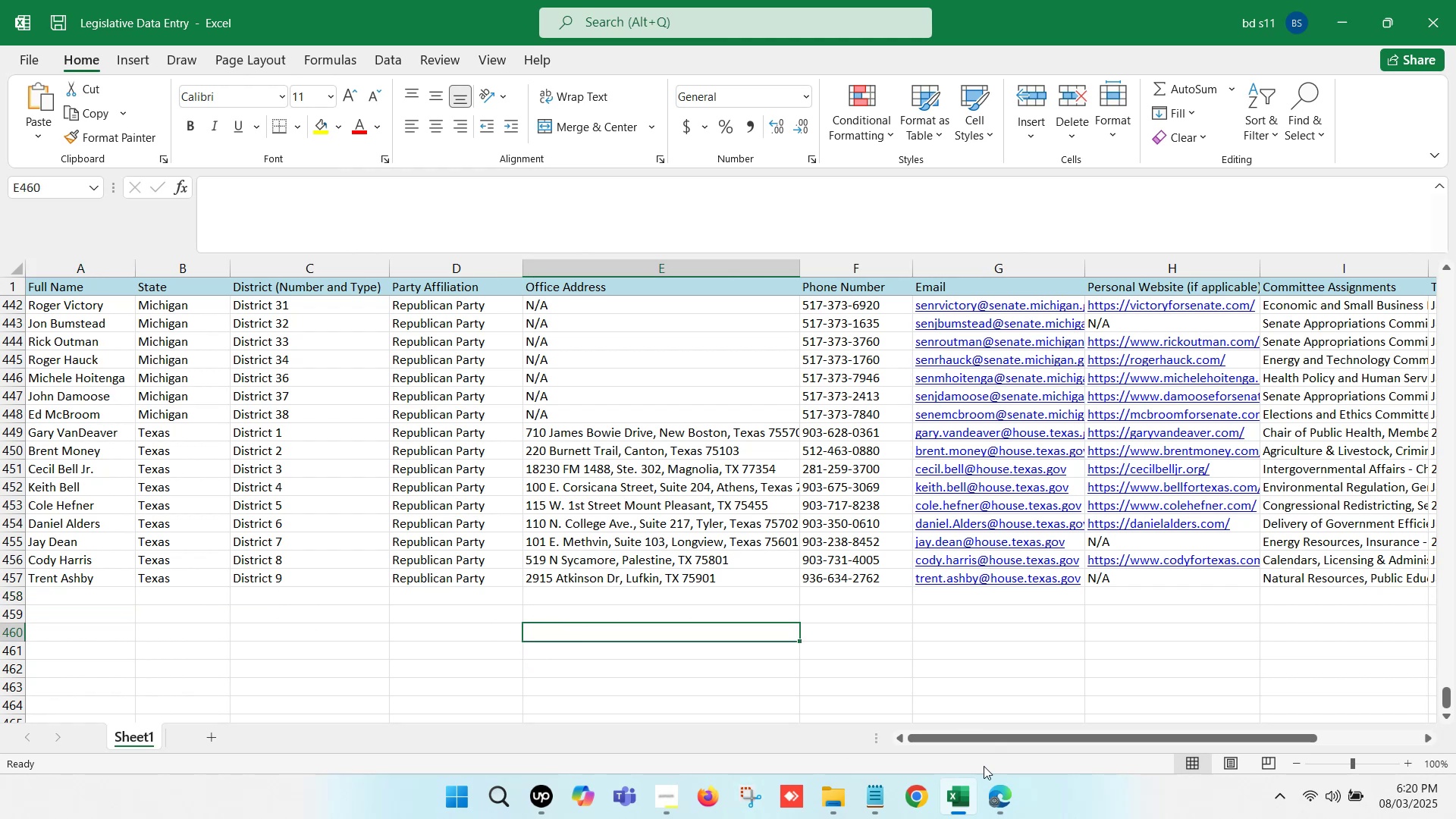 
left_click([994, 803])
 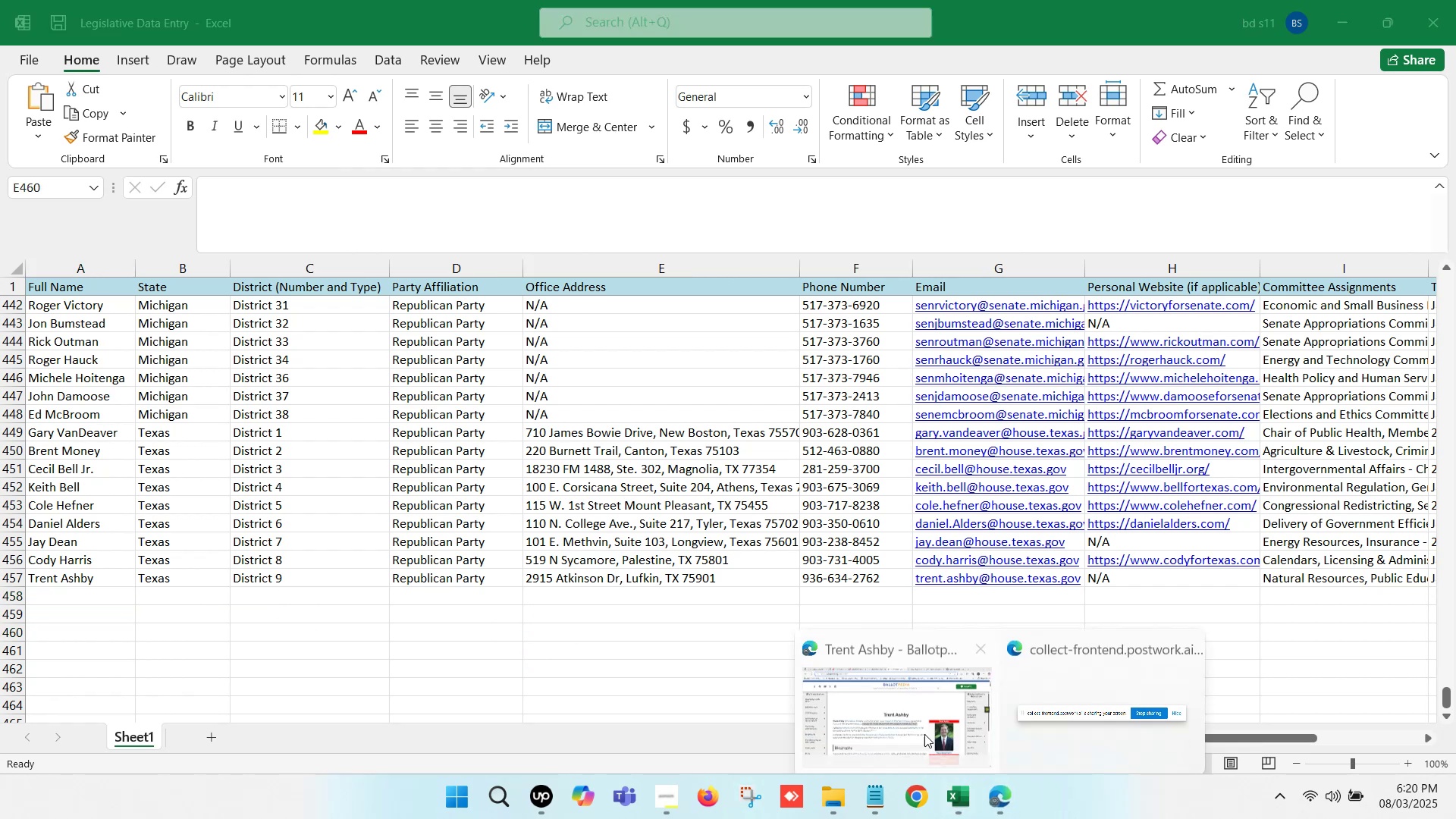 
left_click([887, 705])
 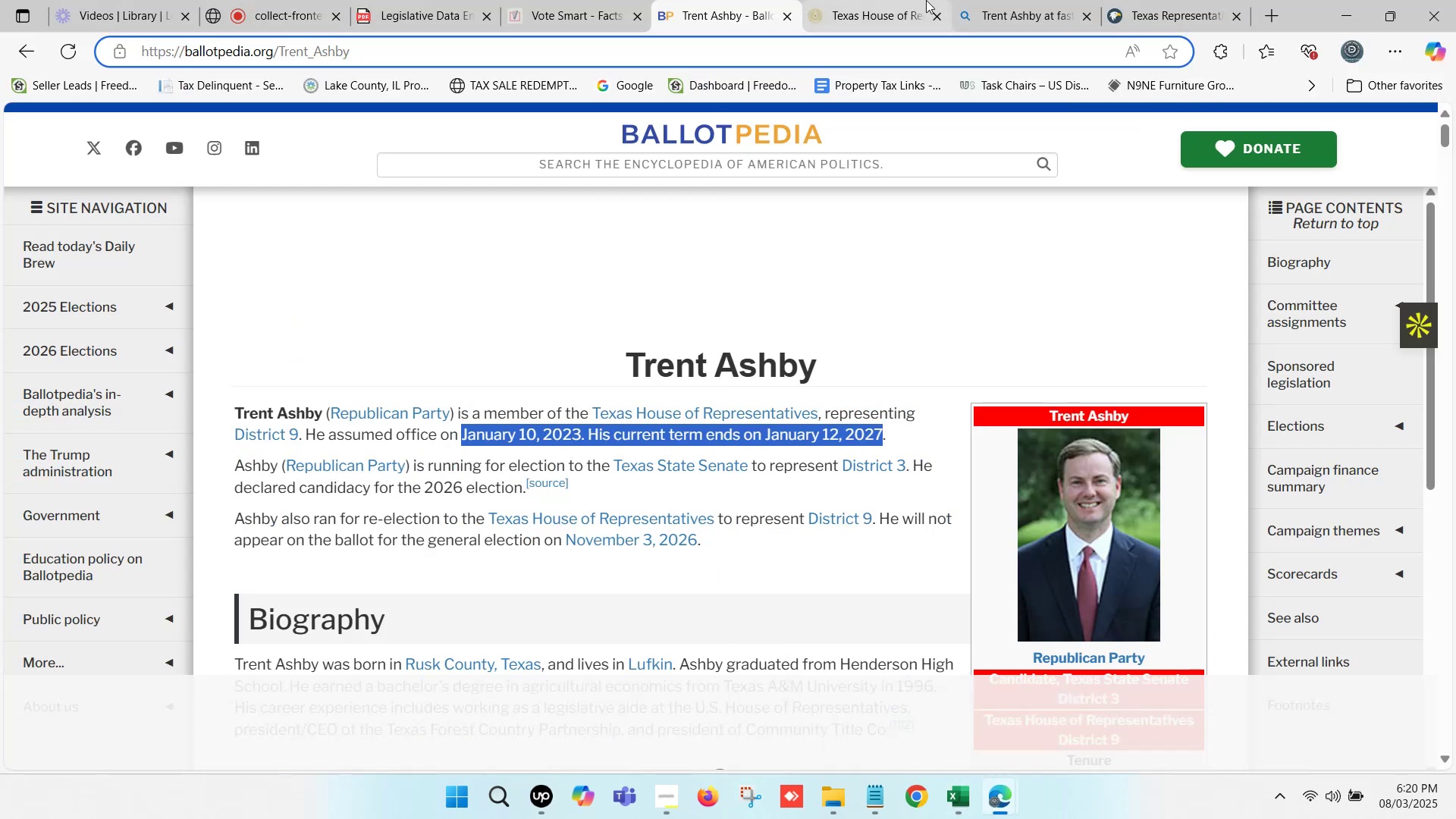 
left_click([931, 15])
 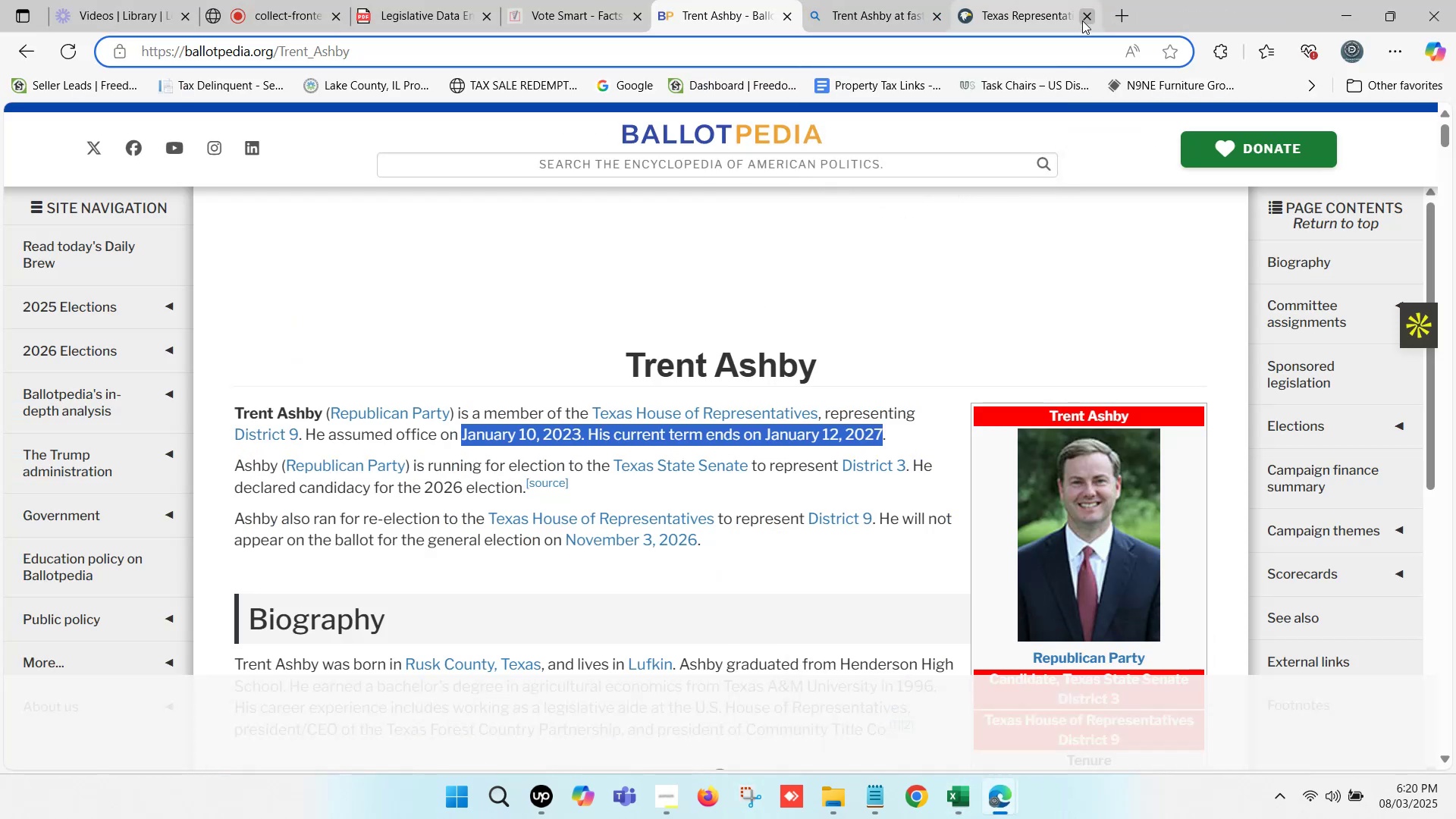 
left_click([1082, 20])
 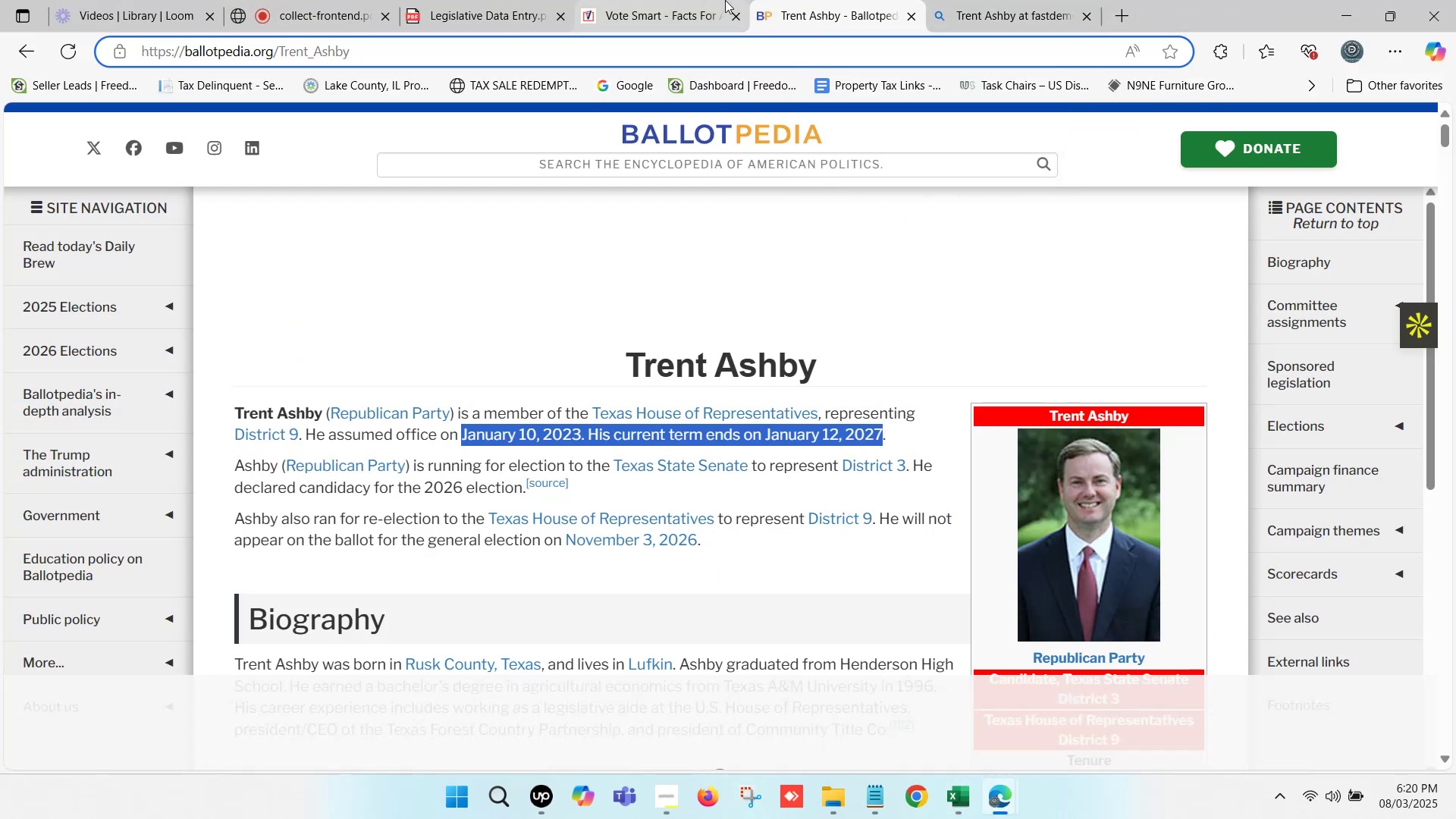 
left_click([652, 0])
 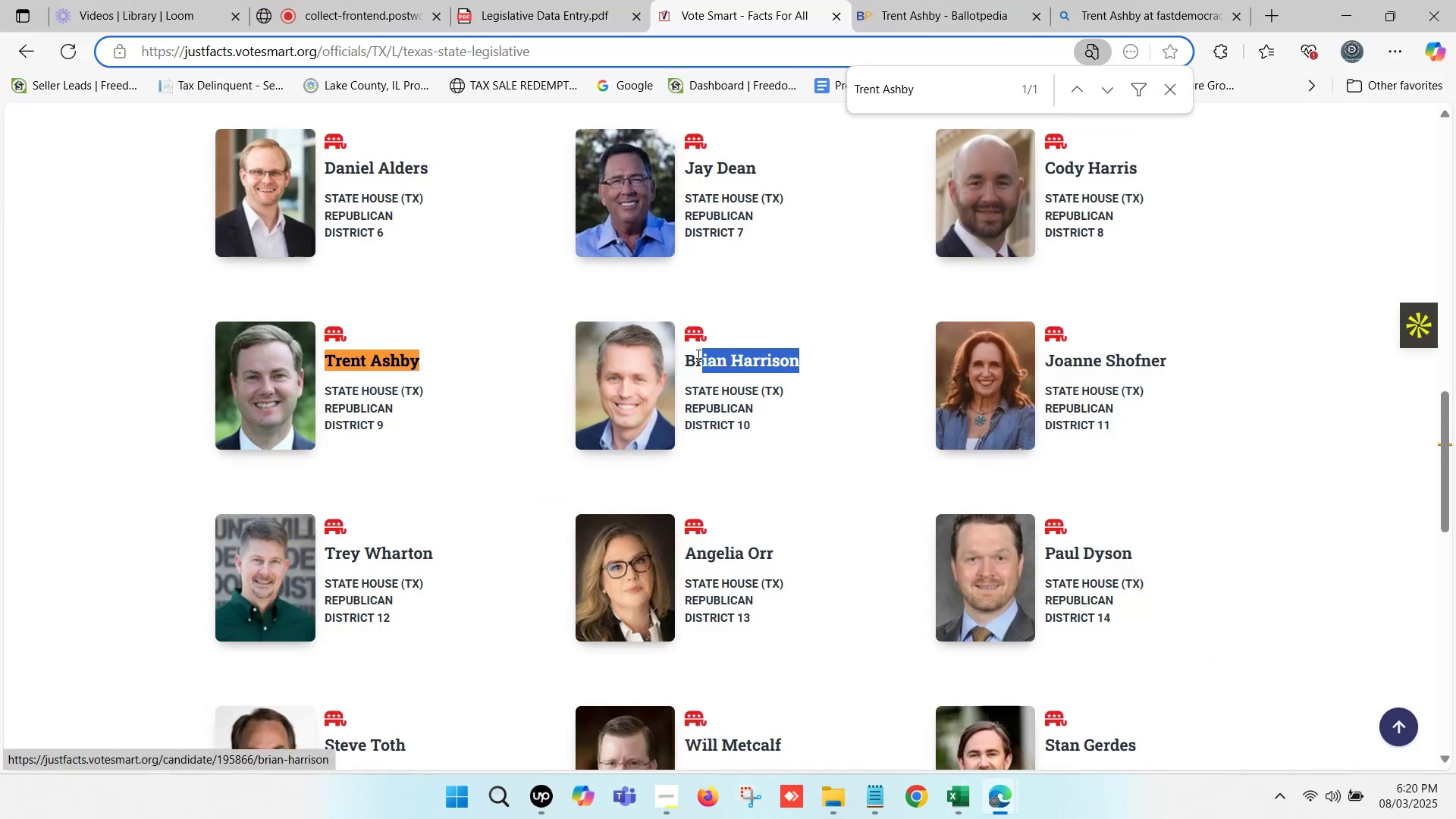 
key(Control+C)
 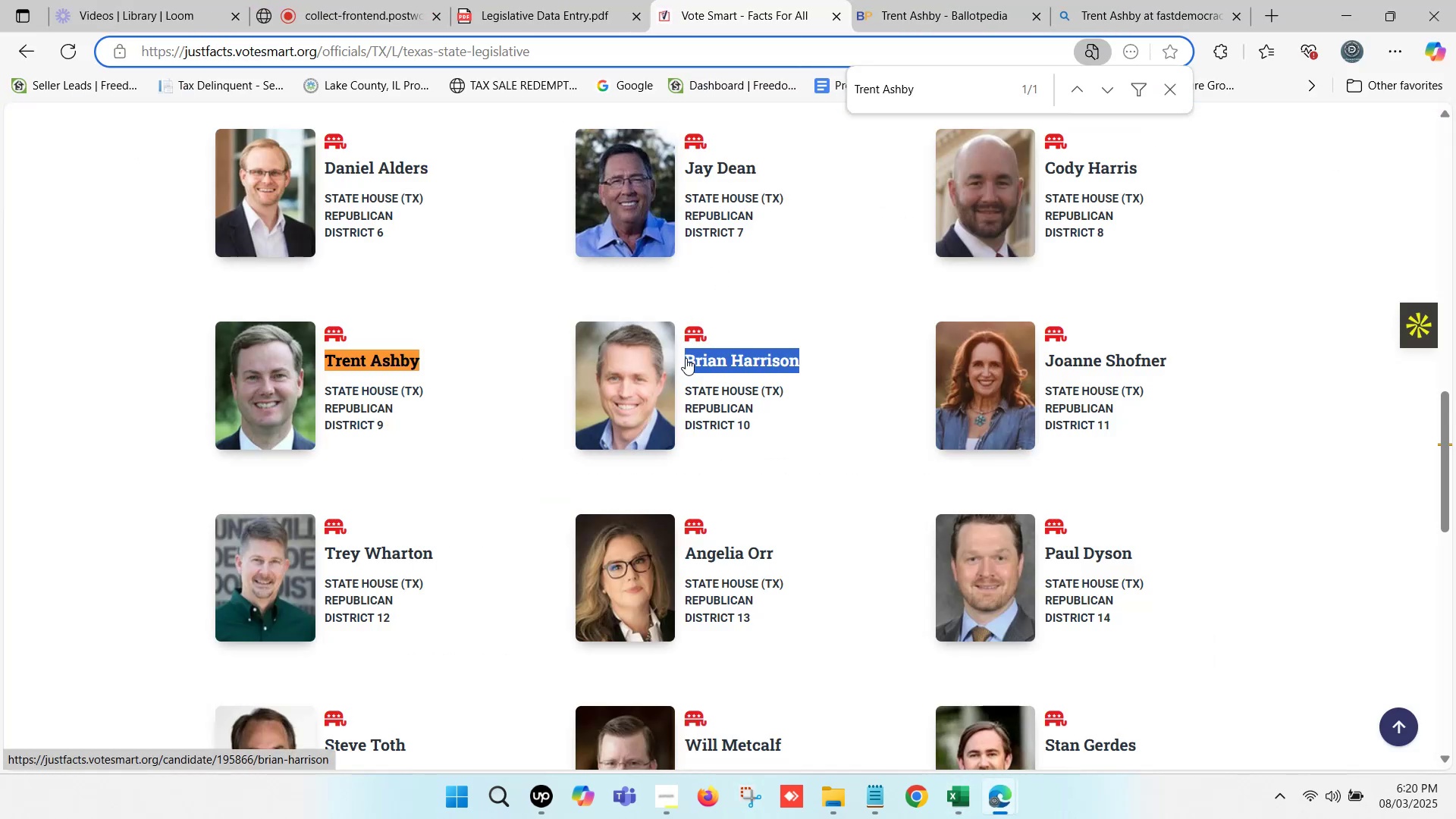 
key(Control+F)
 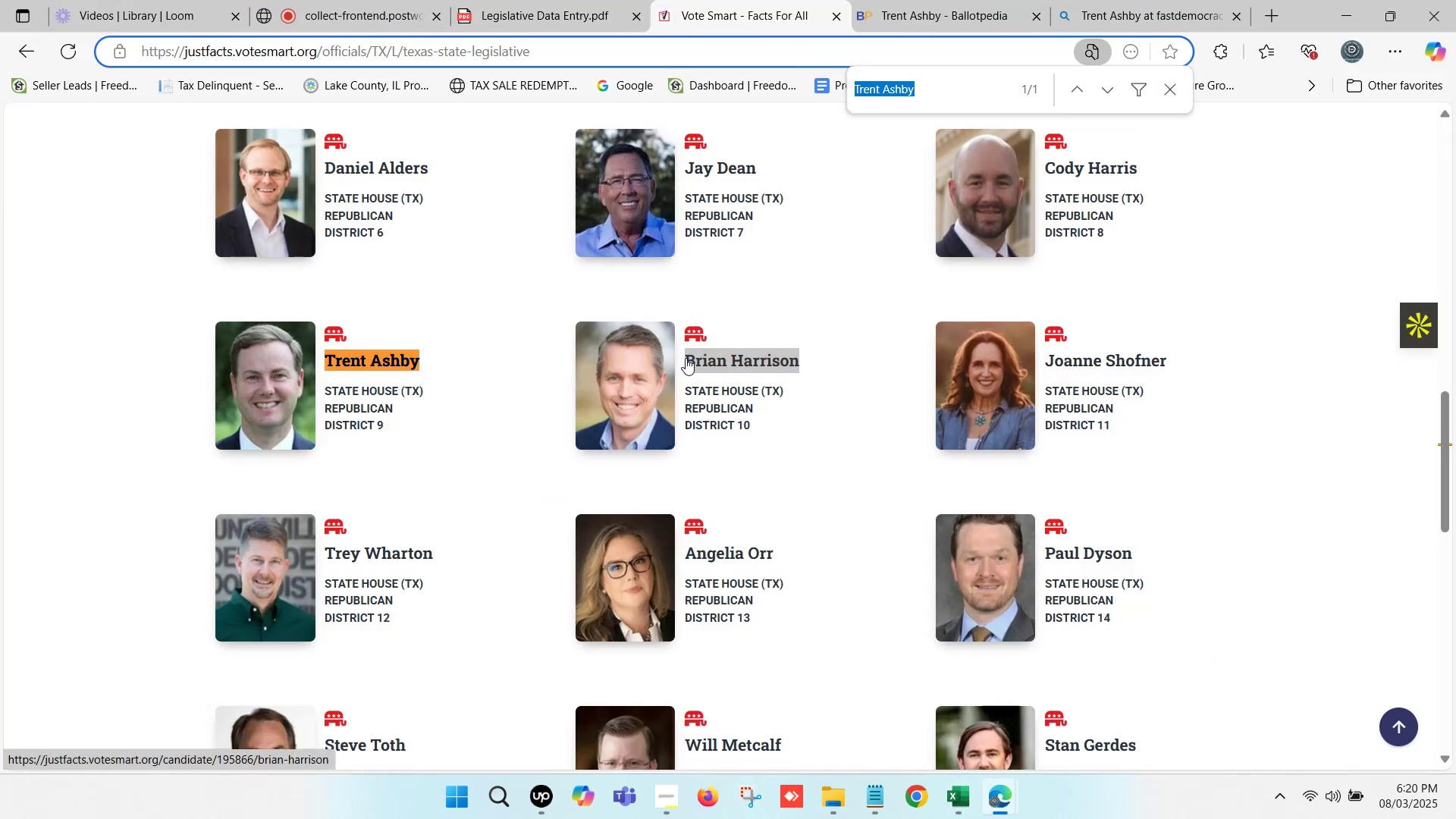 
key(Control+V)
 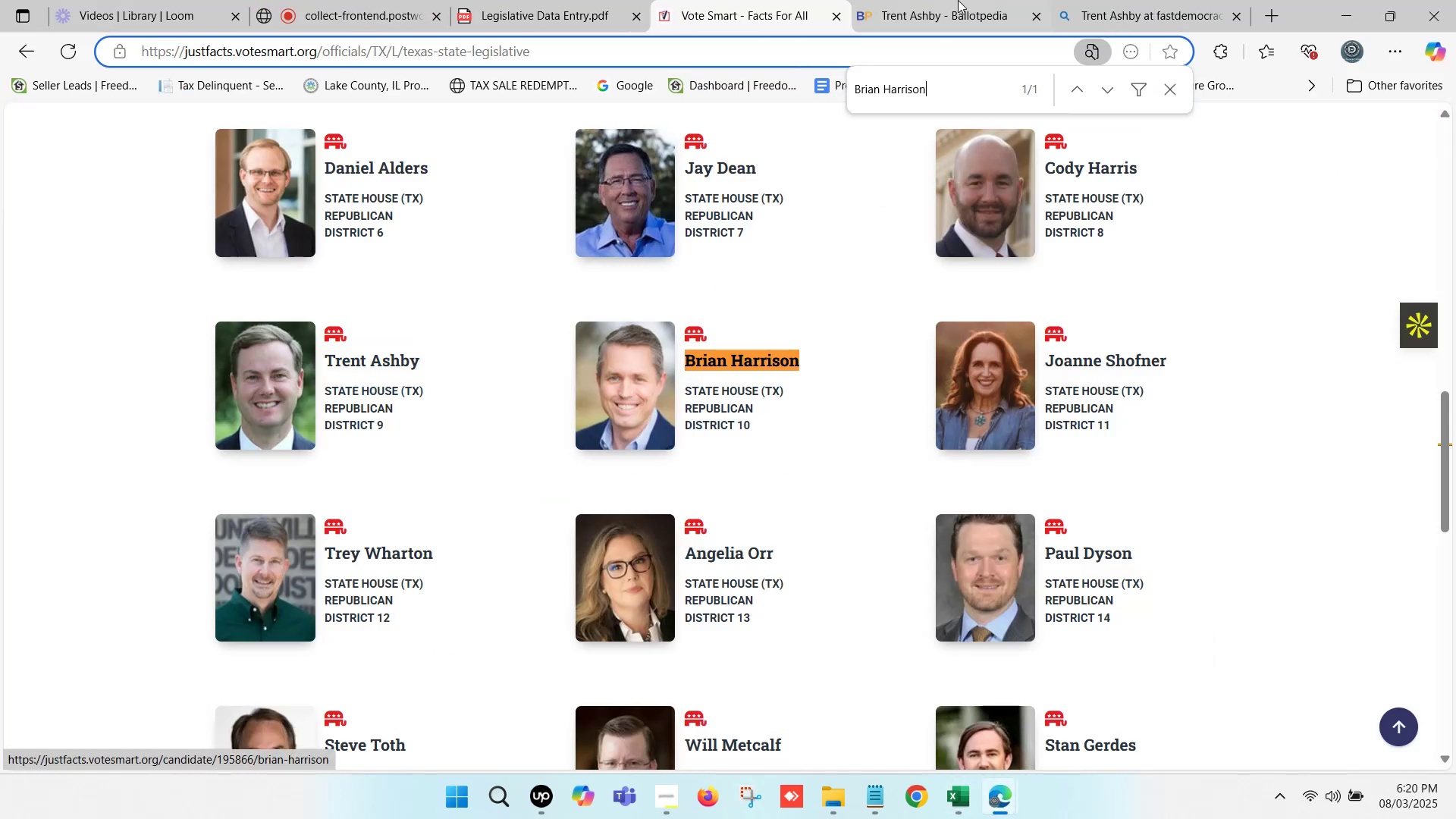 
left_click([956, 0])
 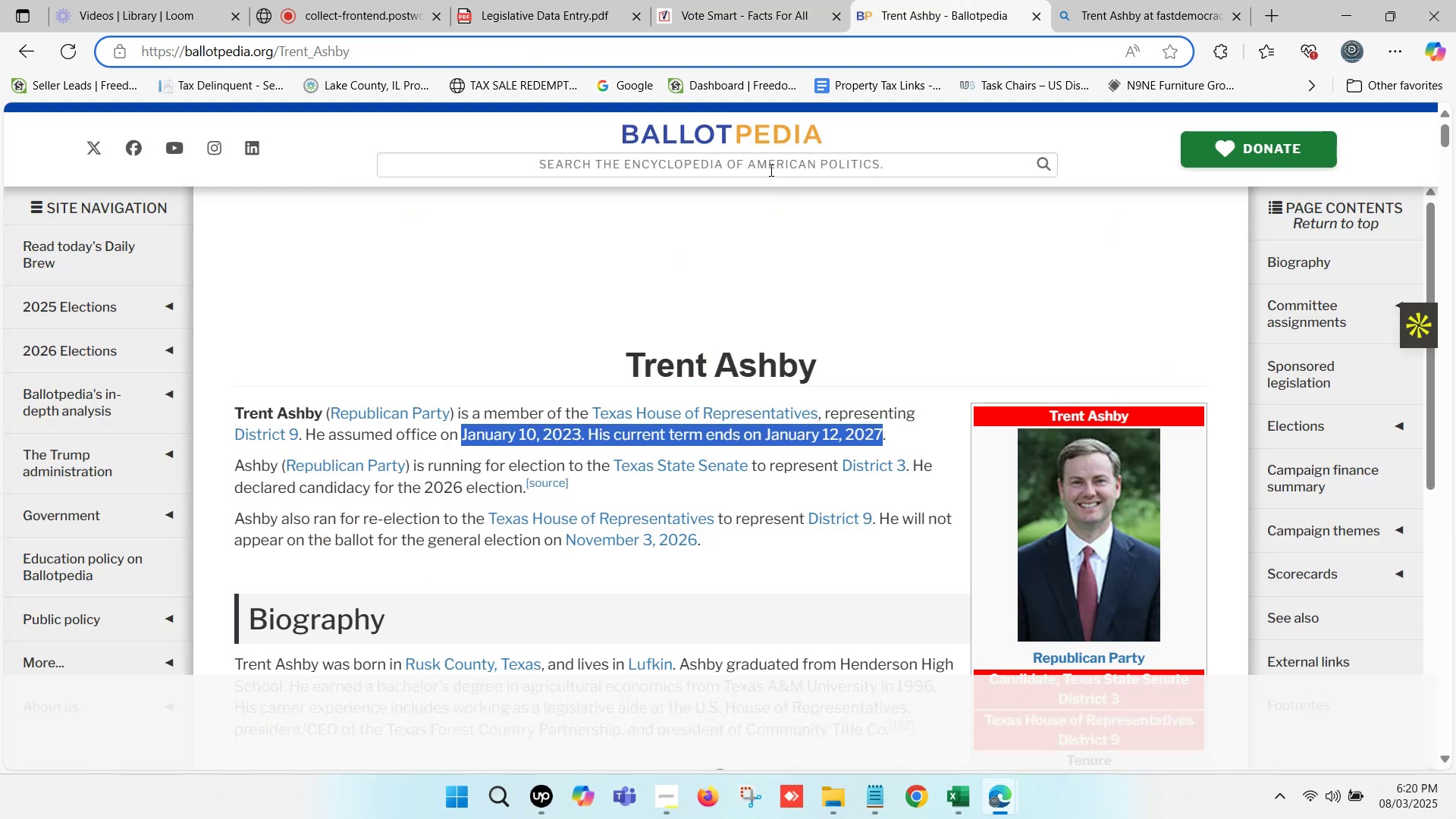 
key(Control+ControlLeft)
 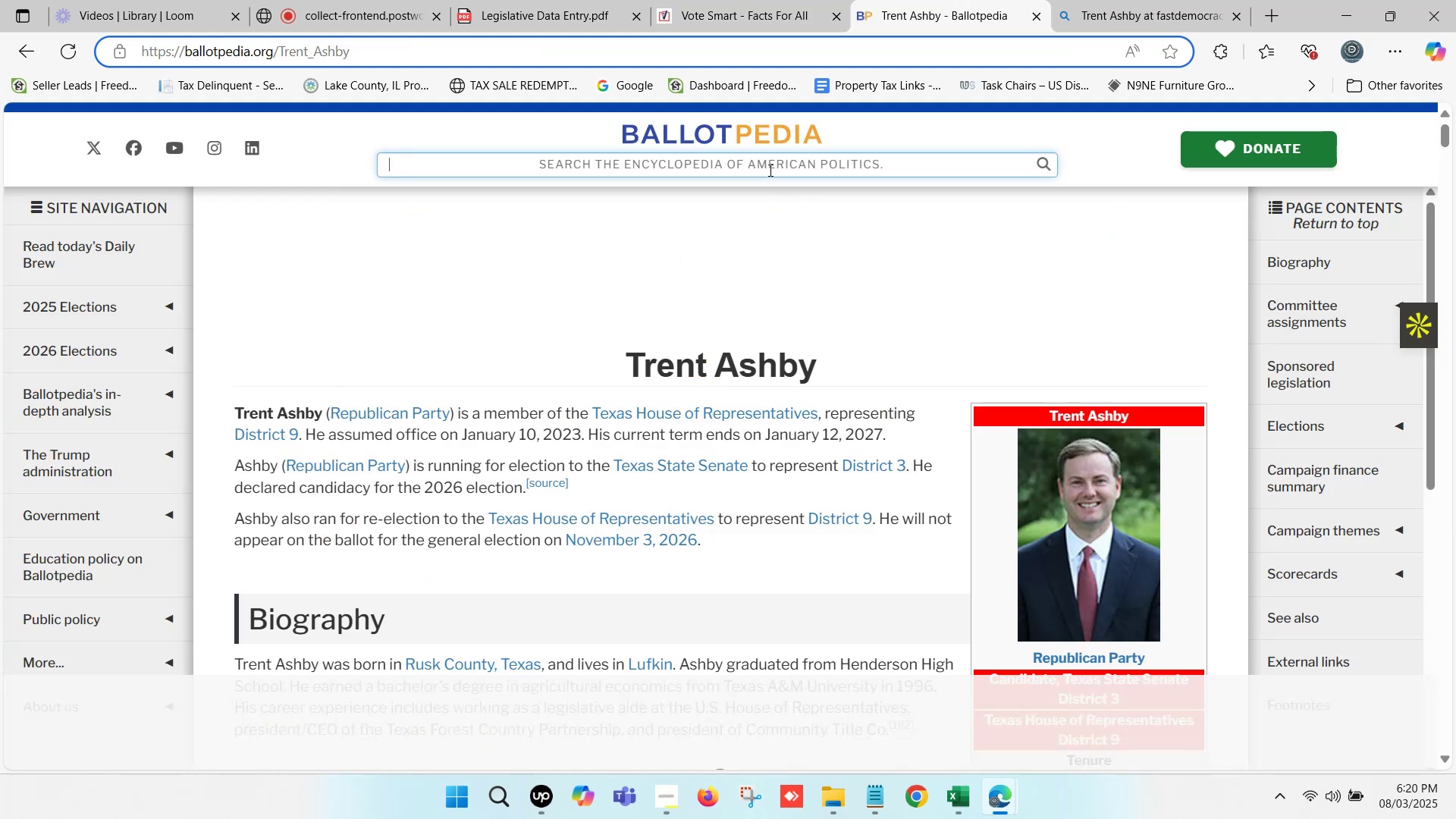 
key(Control+V)
 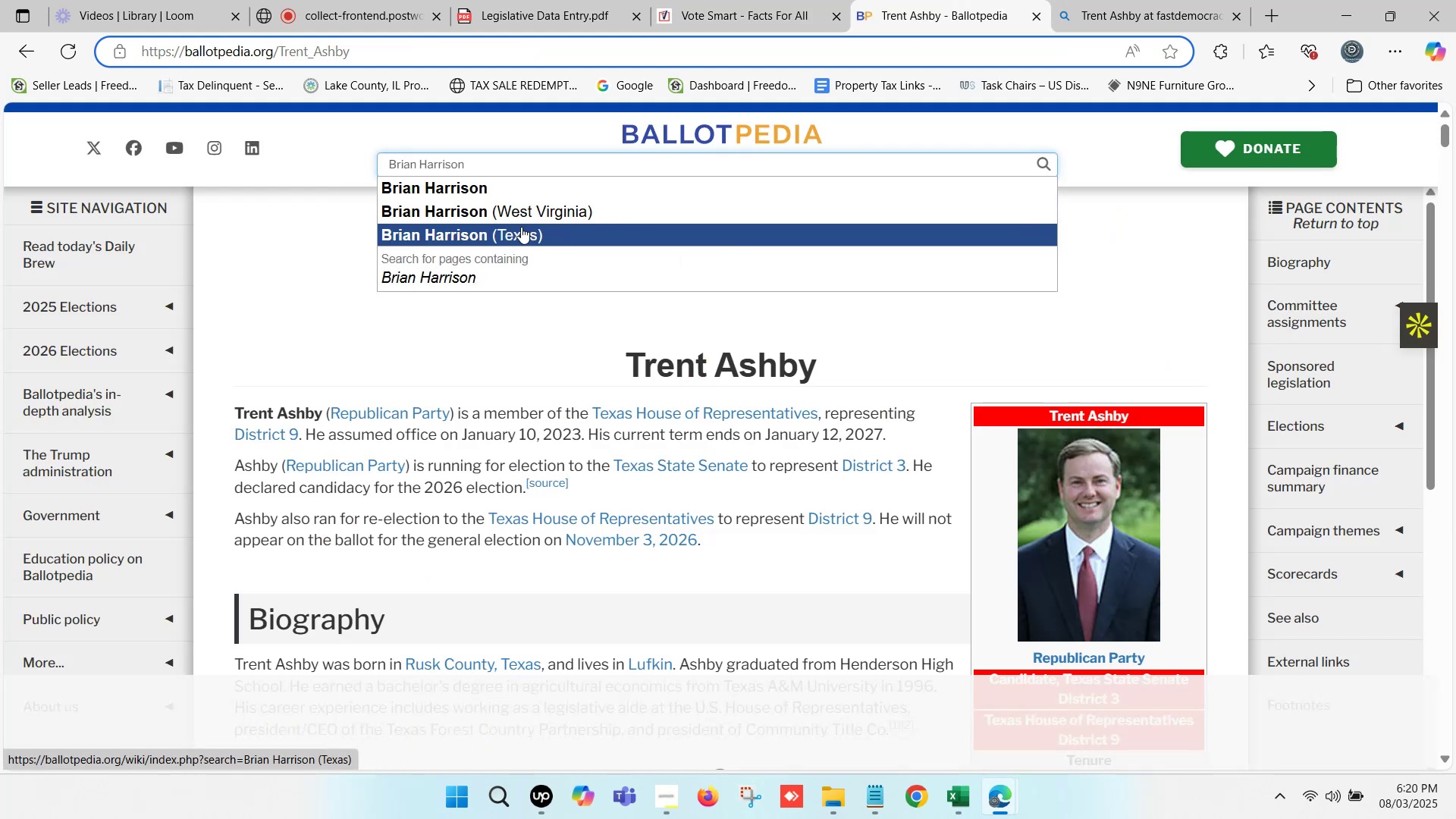 
left_click([484, 190])
 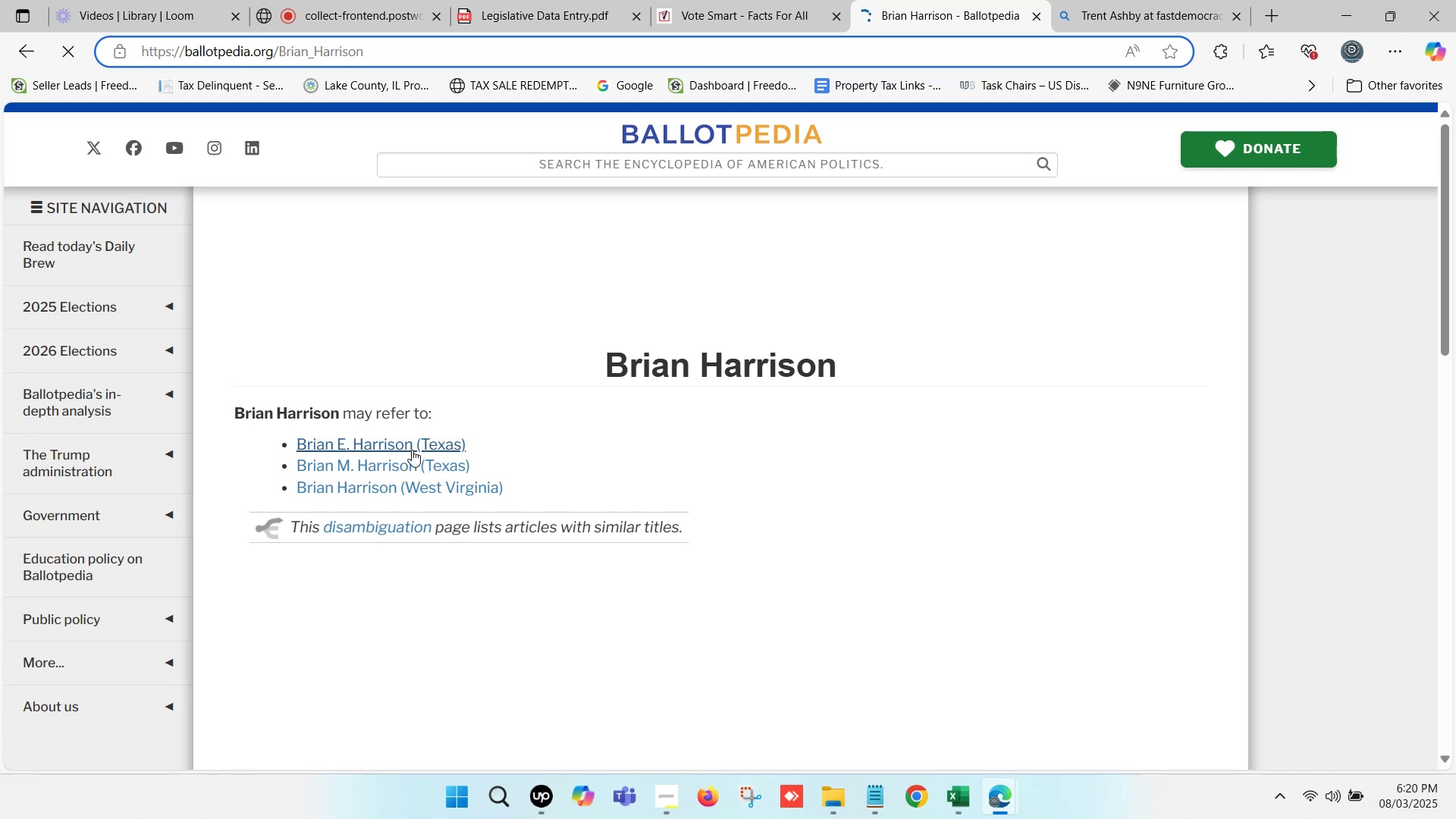 
wait(11.21)
 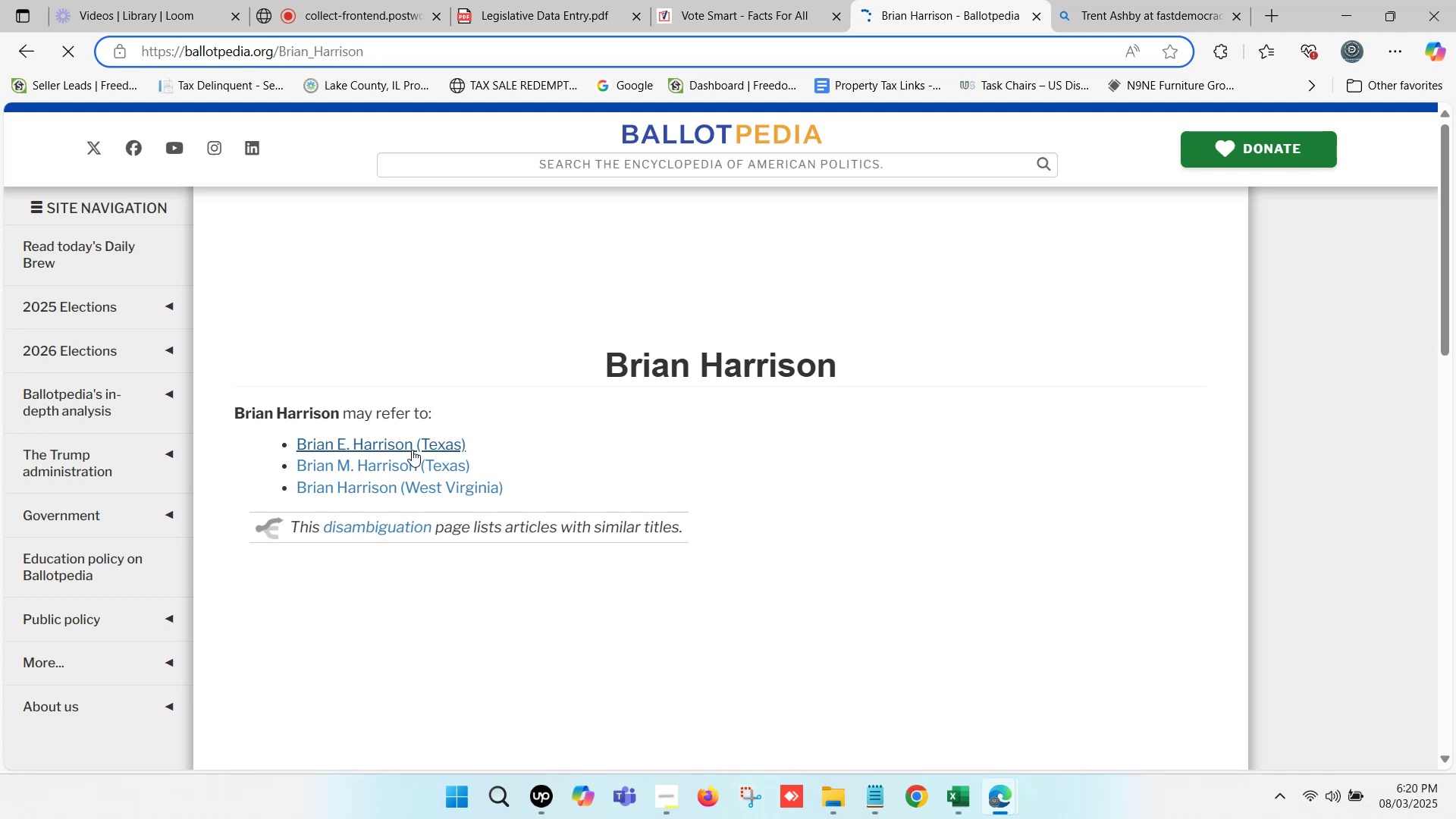 
left_click([415, 442])
 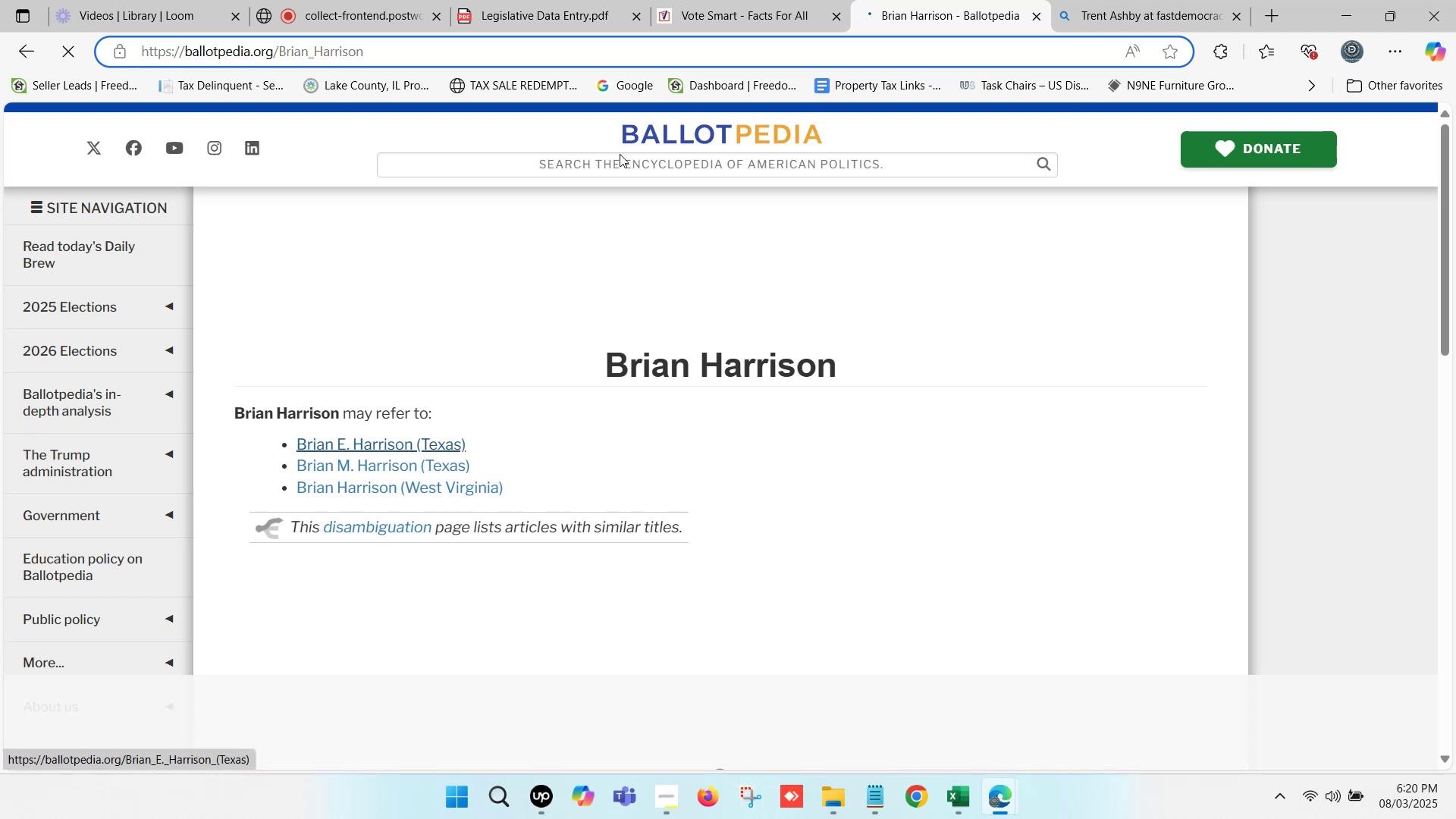 
left_click([720, 0])
 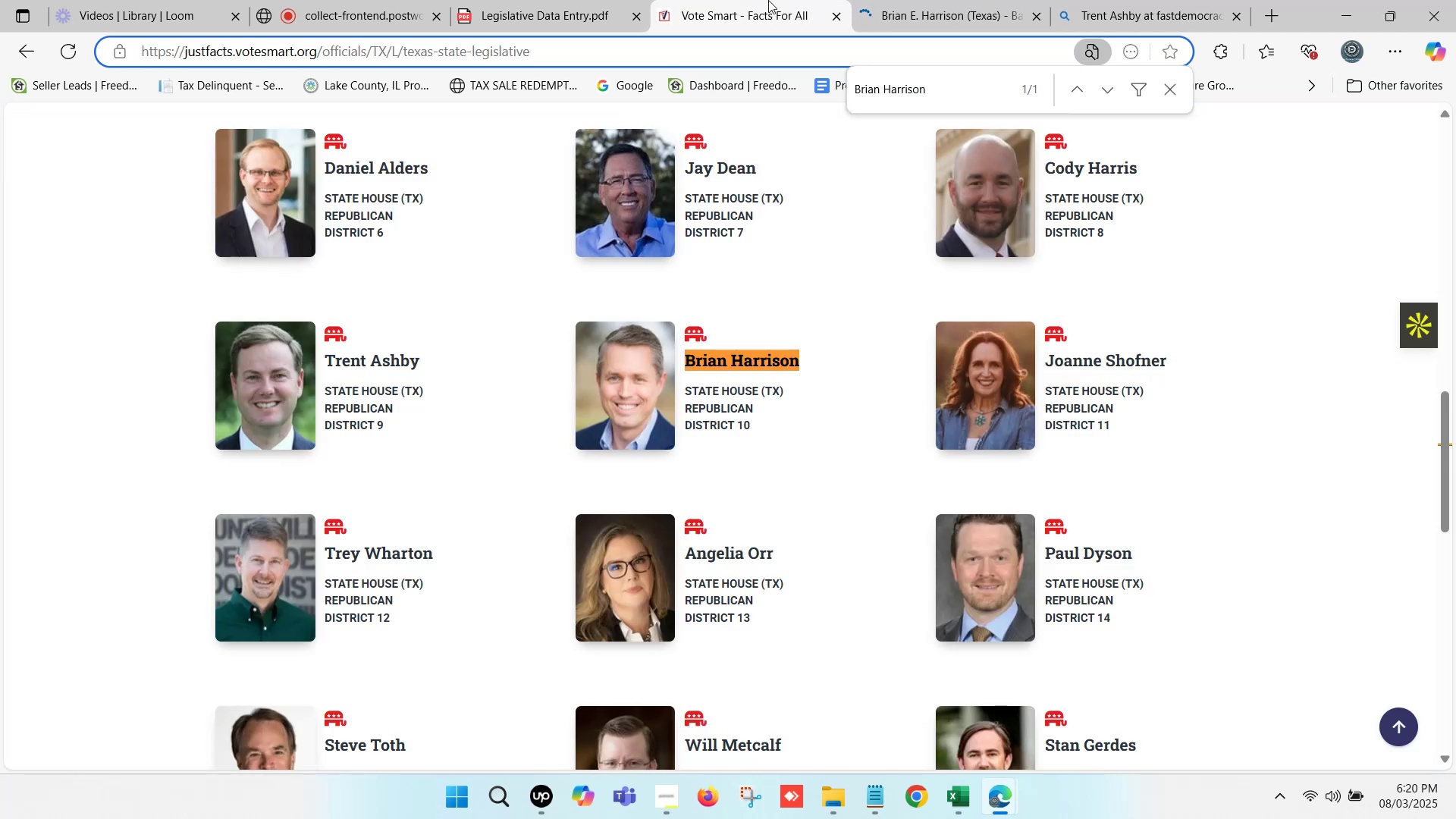 
left_click([905, 0])
 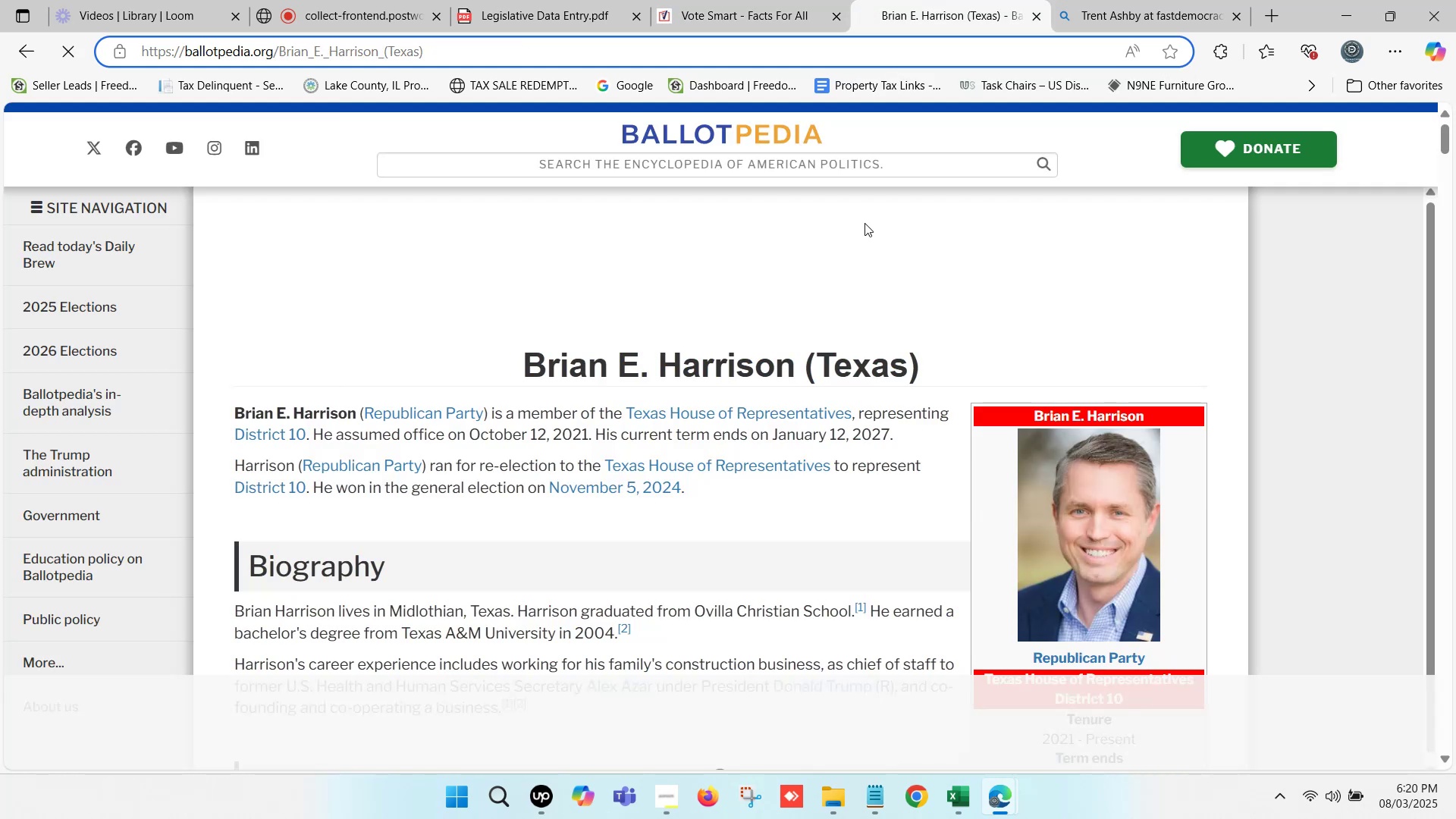 
left_click([1131, 0])
 